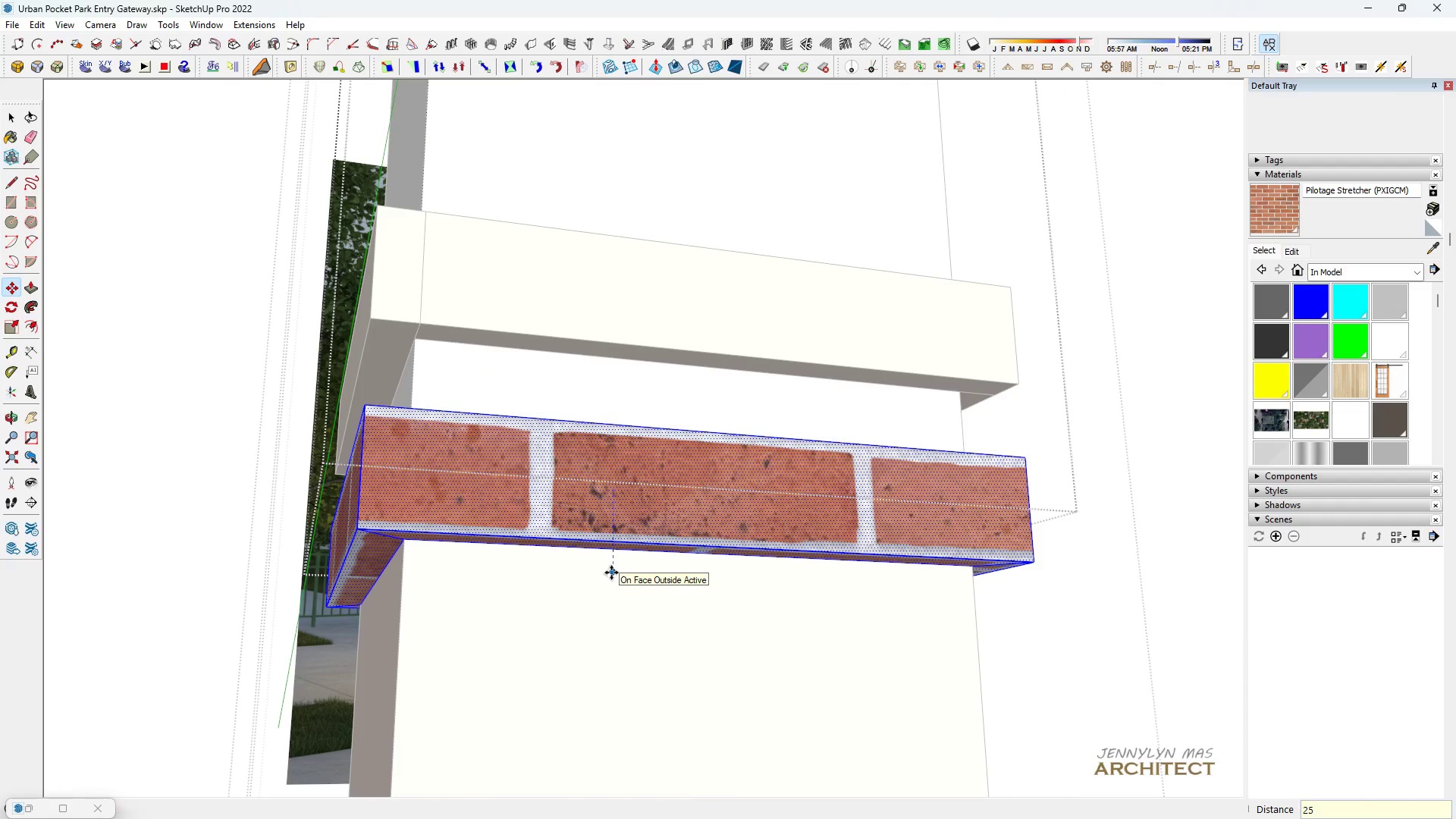 
key(Enter)
 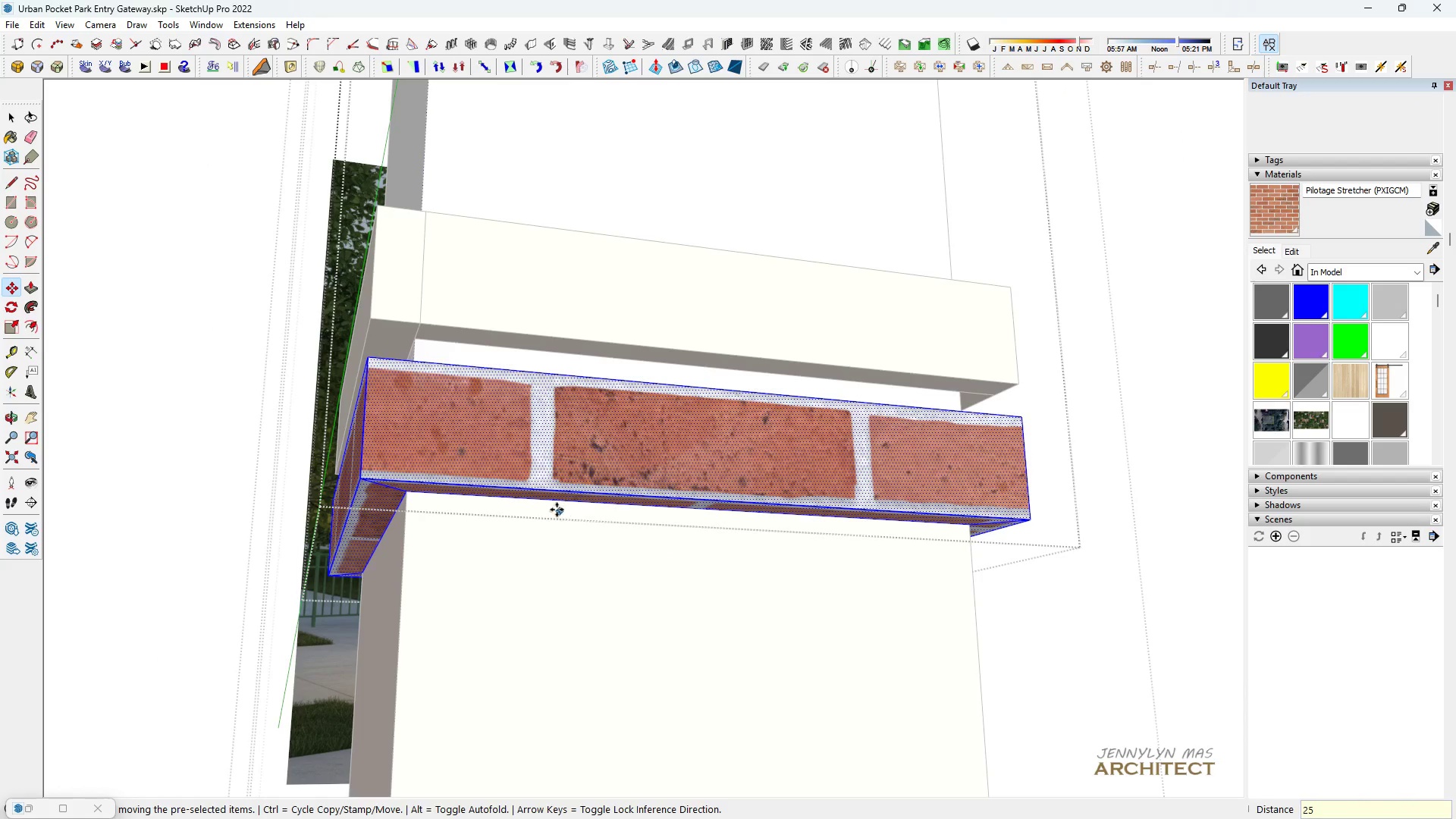 
scroll: coordinate [550, 511], scroll_direction: down, amount: 4.0
 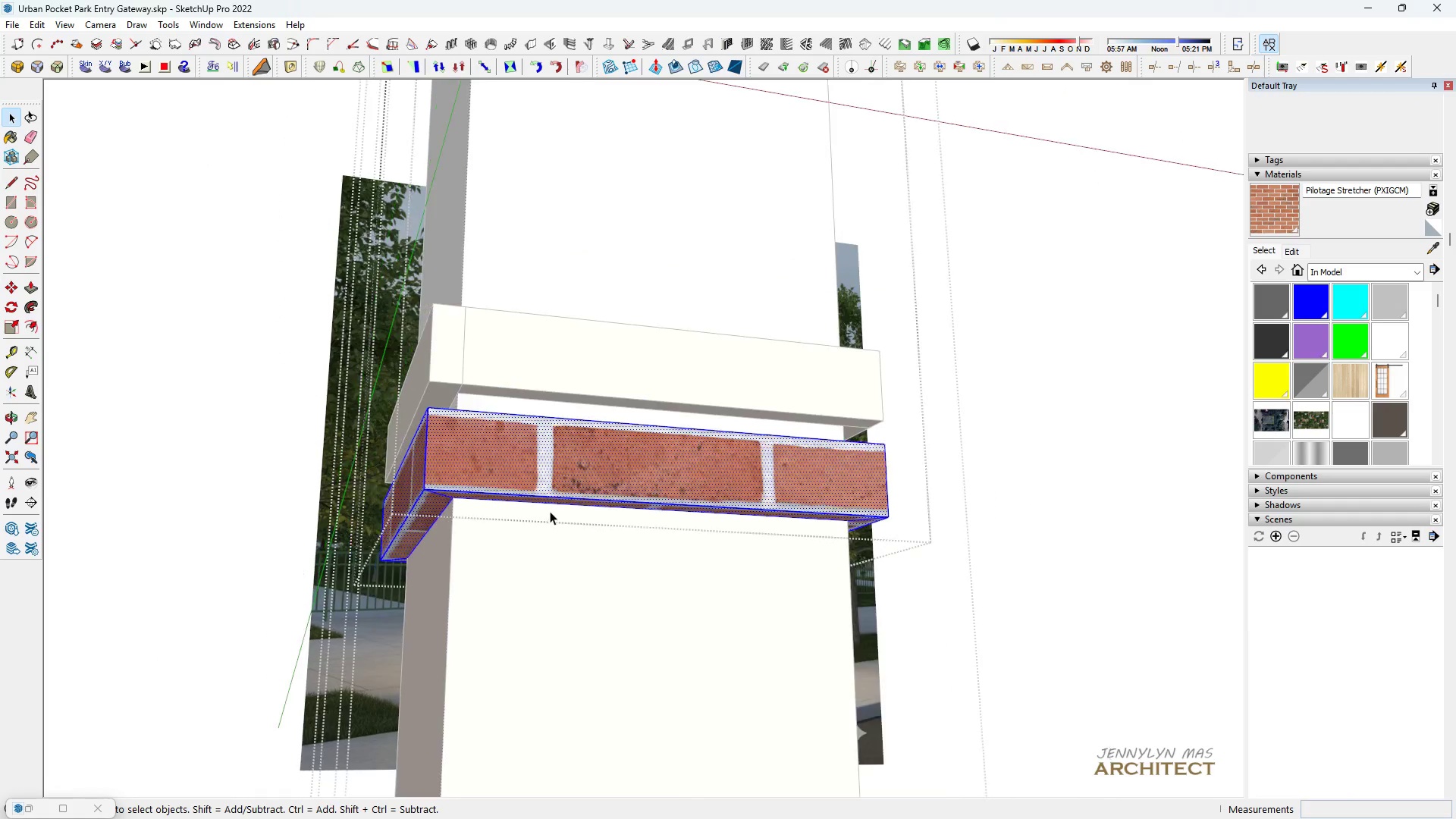 
key(Escape)
 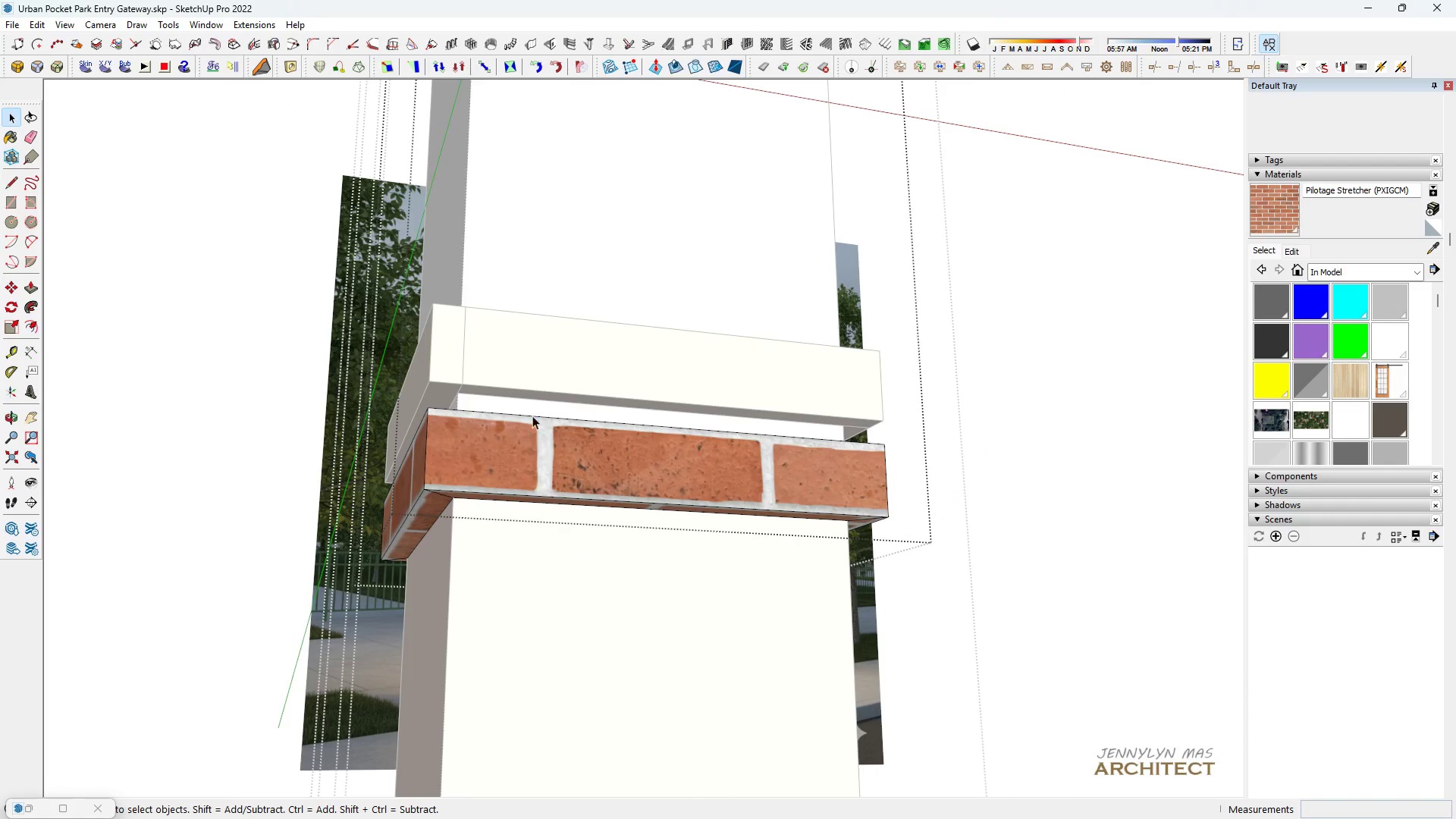 
key(Escape)
 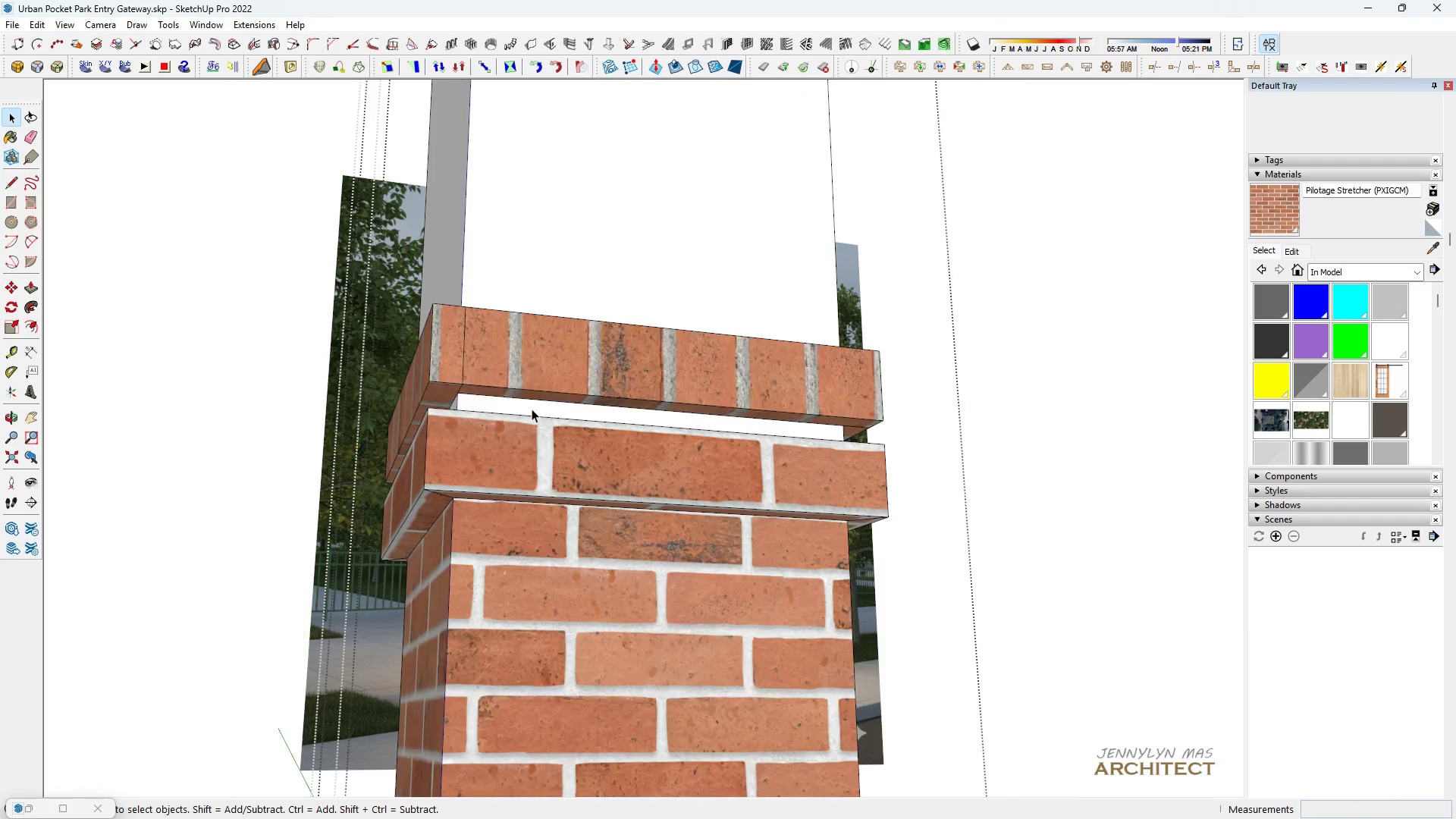 
key(Escape)
 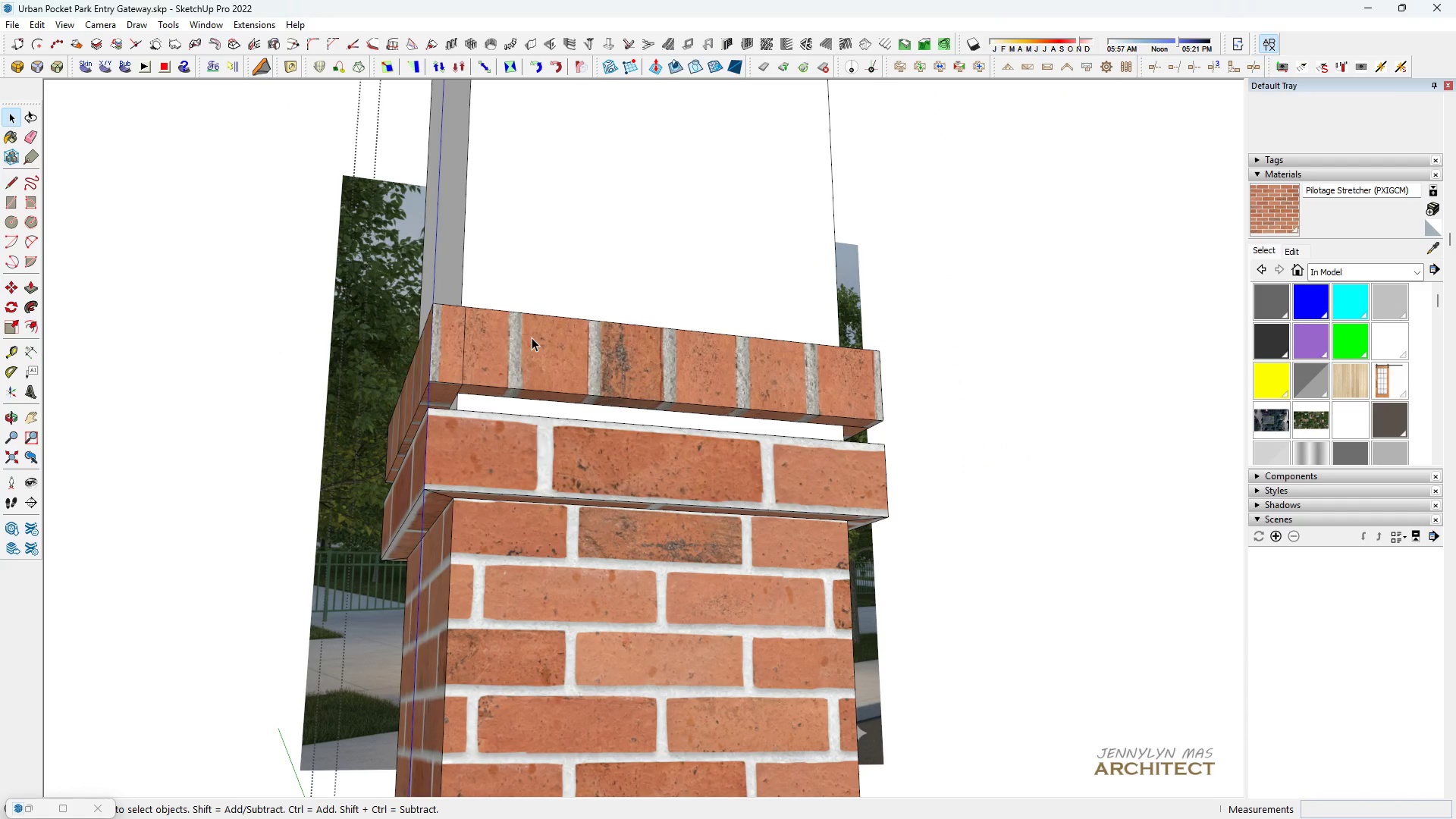 
left_click([532, 337])
 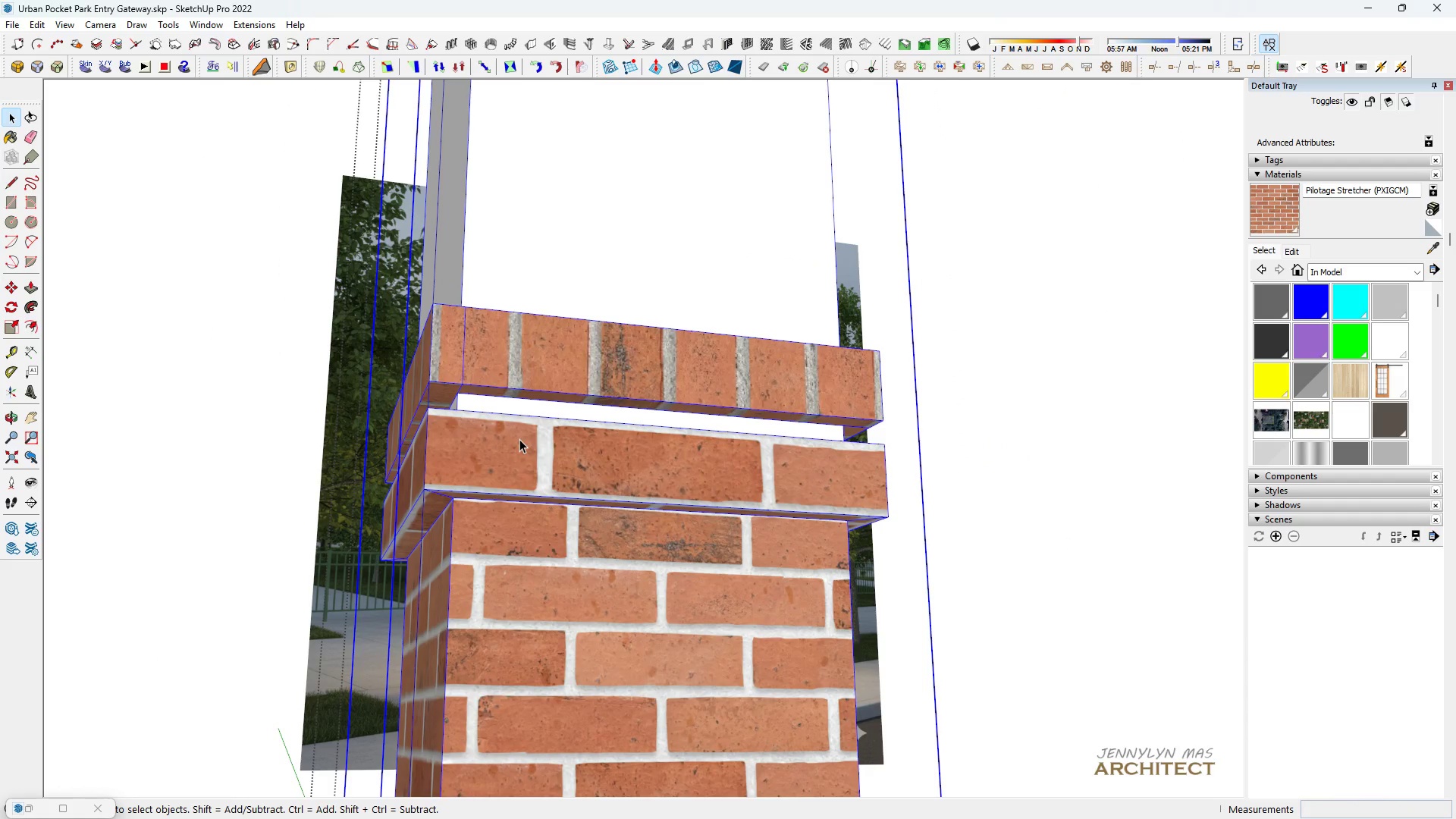 
double_click([519, 439])
 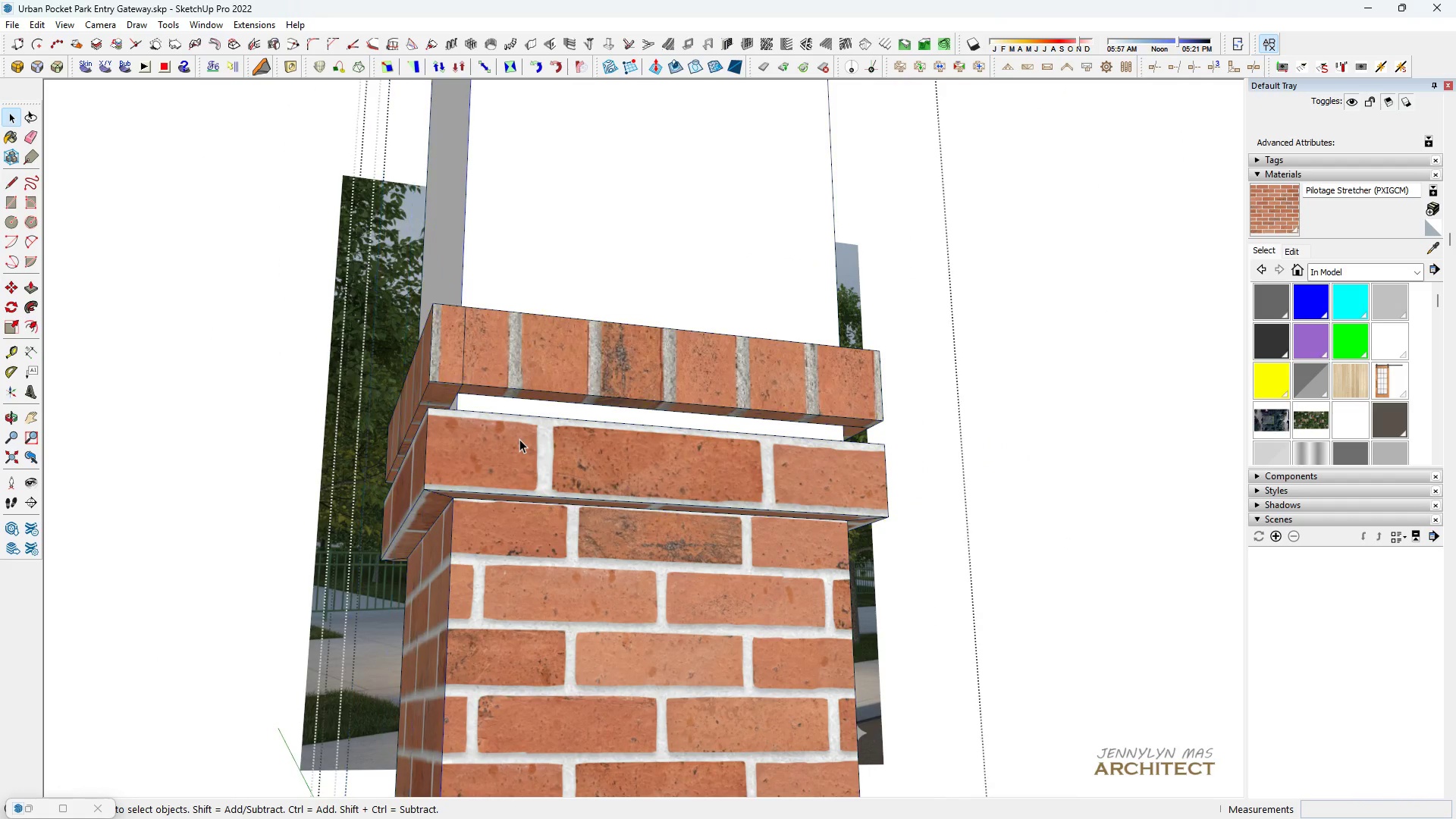 
triple_click([519, 439])
 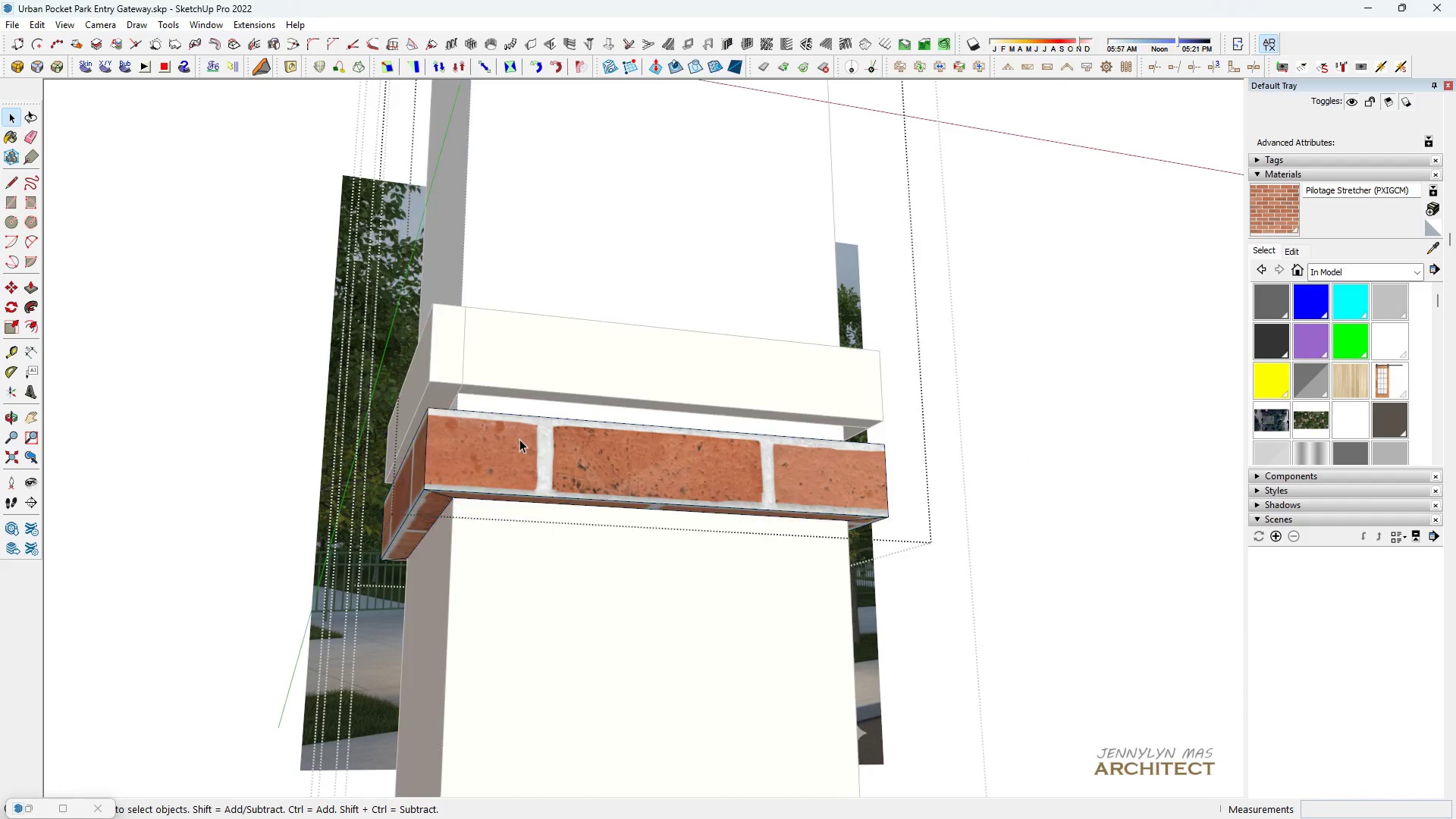 
triple_click([519, 439])
 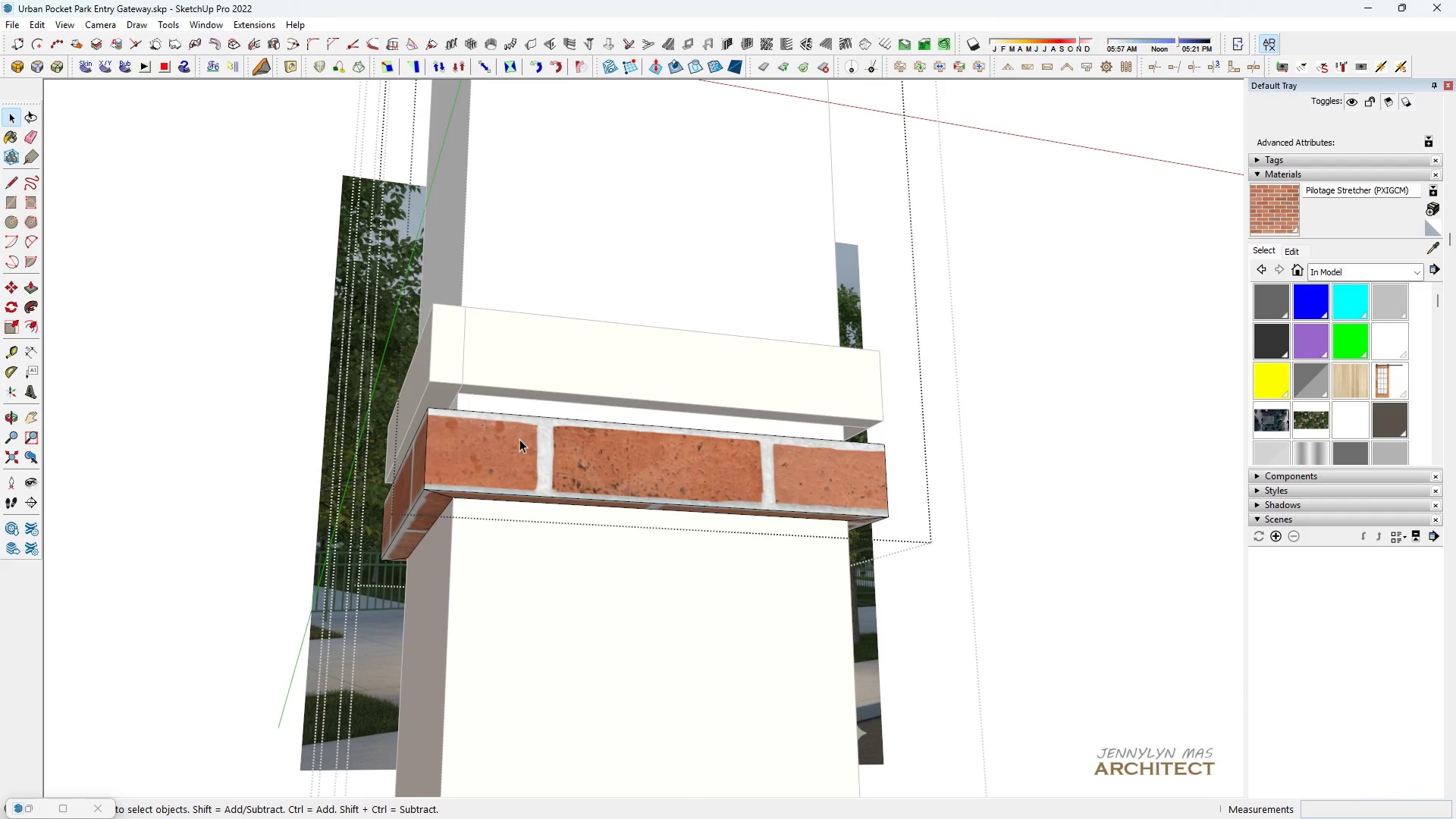 
triple_click([519, 439])
 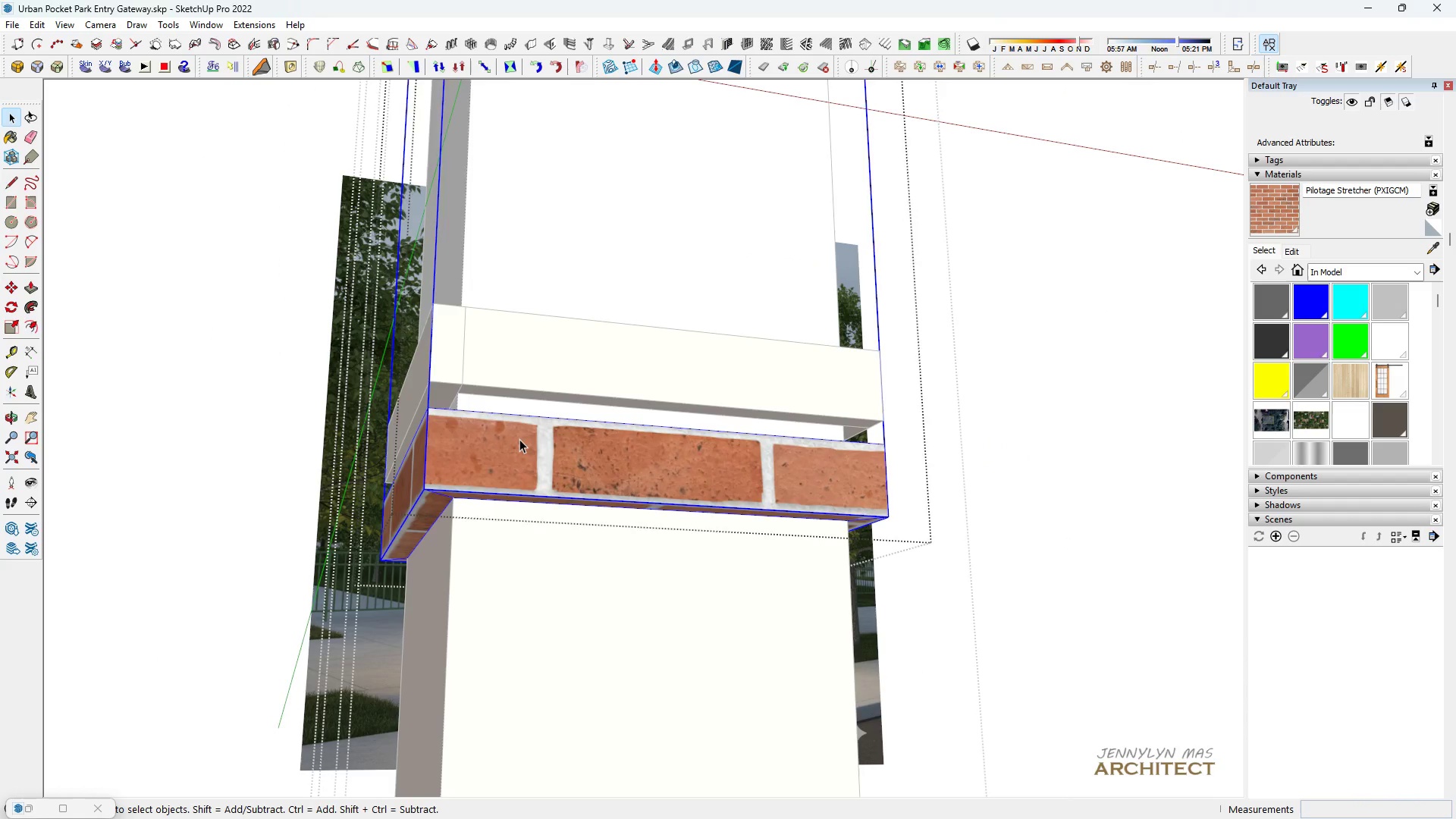 
triple_click([519, 439])
 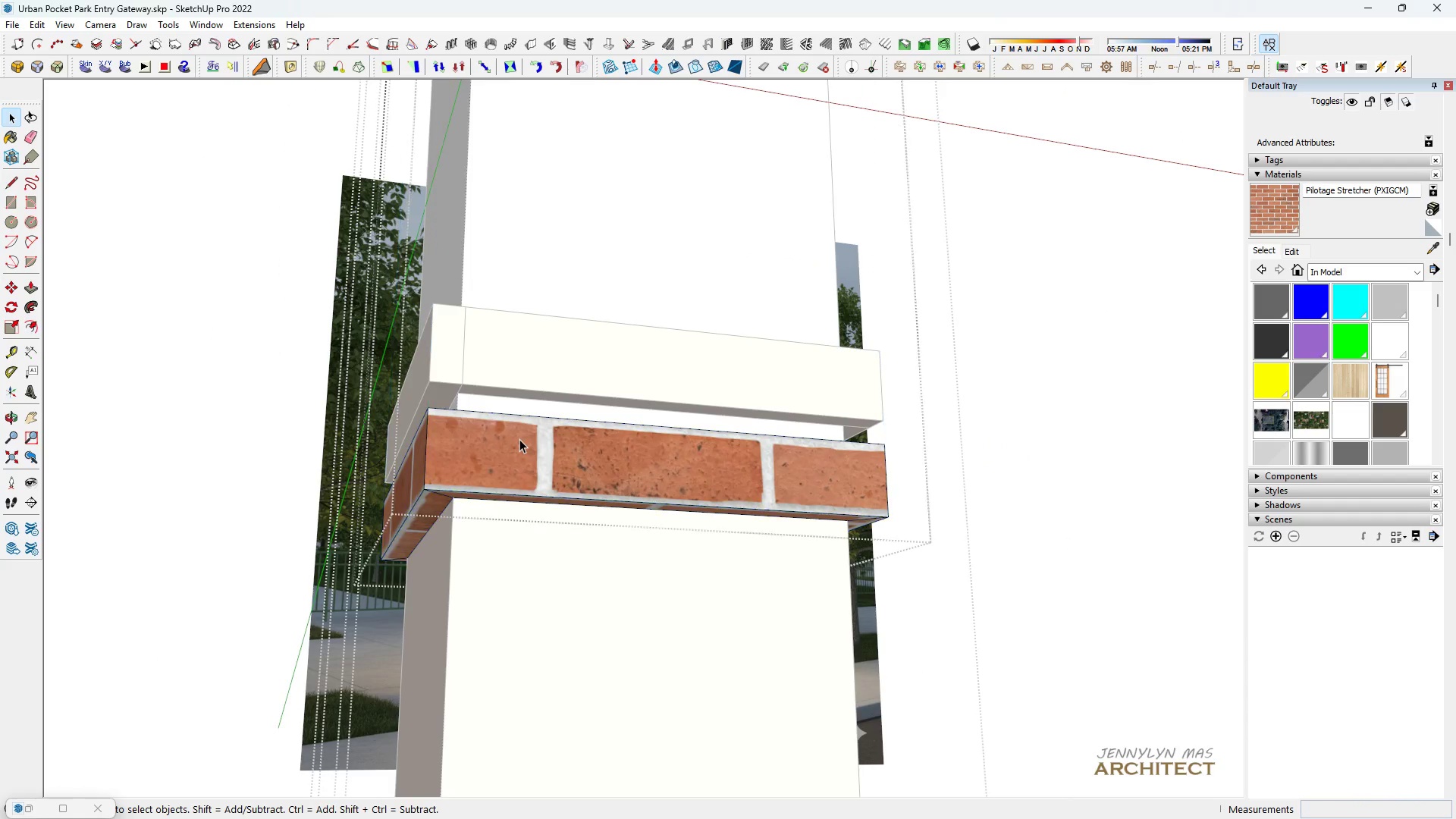 
triple_click([519, 439])
 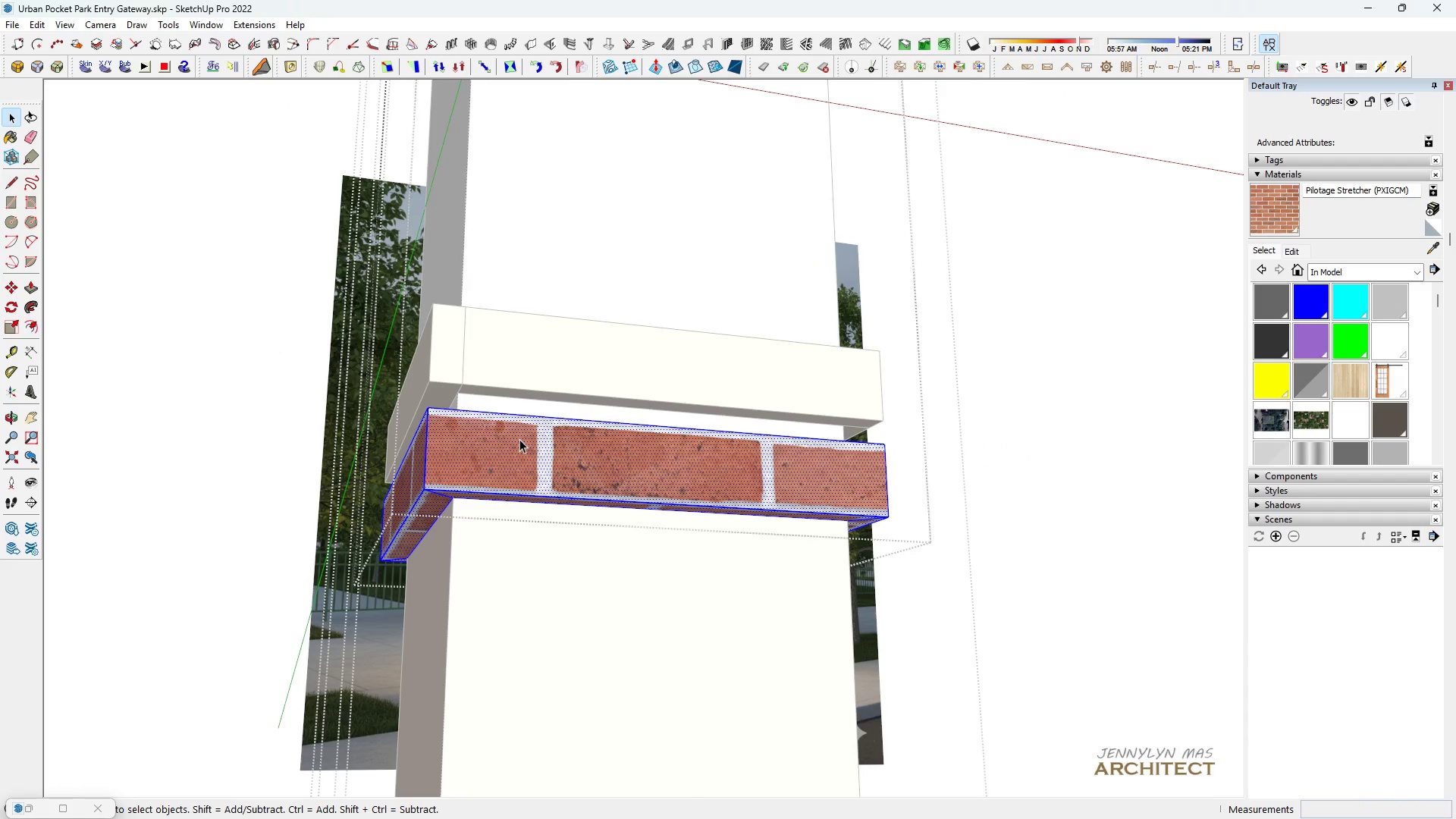 
triple_click([519, 439])
 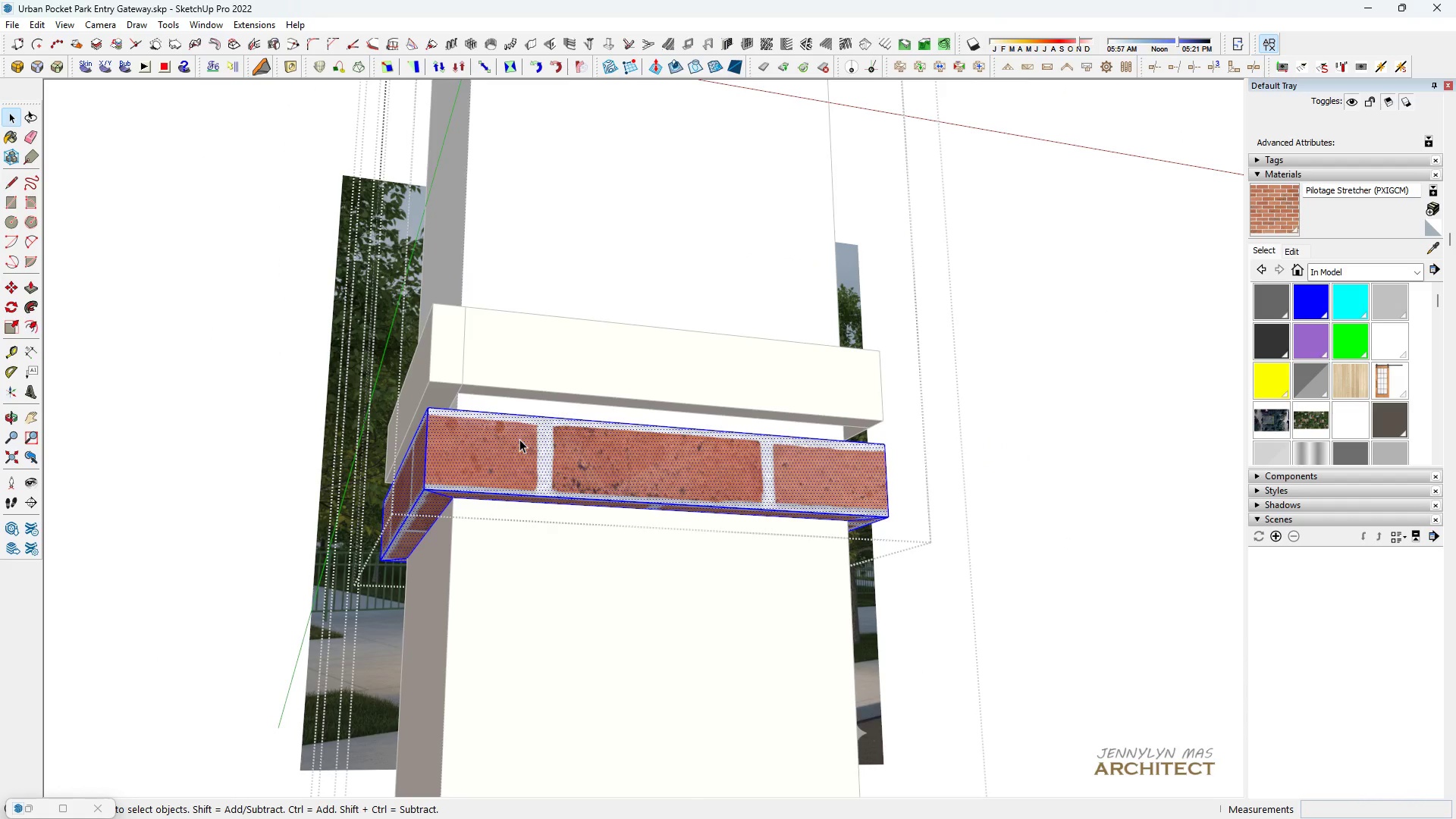 
triple_click([519, 439])
 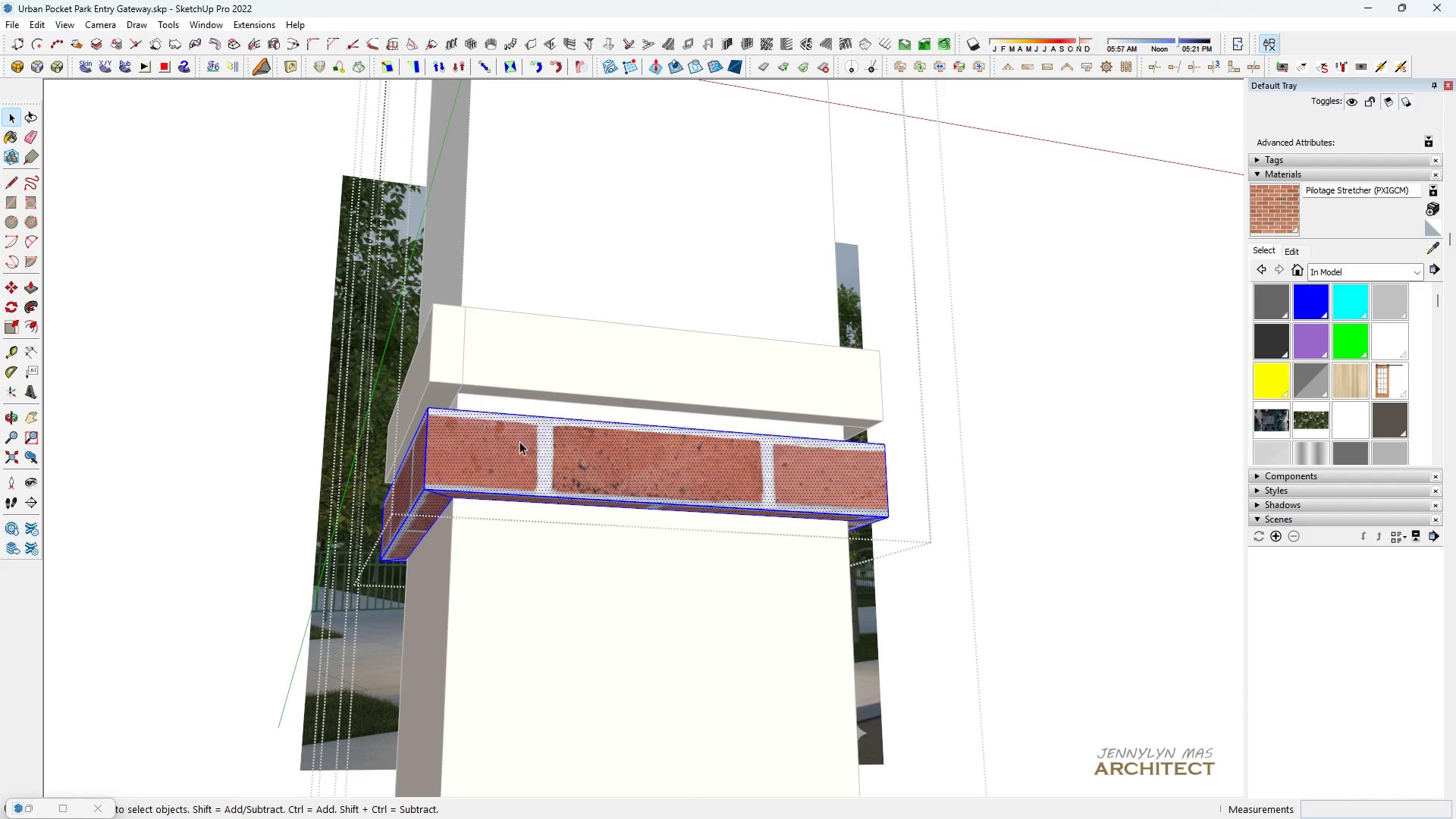 
type( M5)
 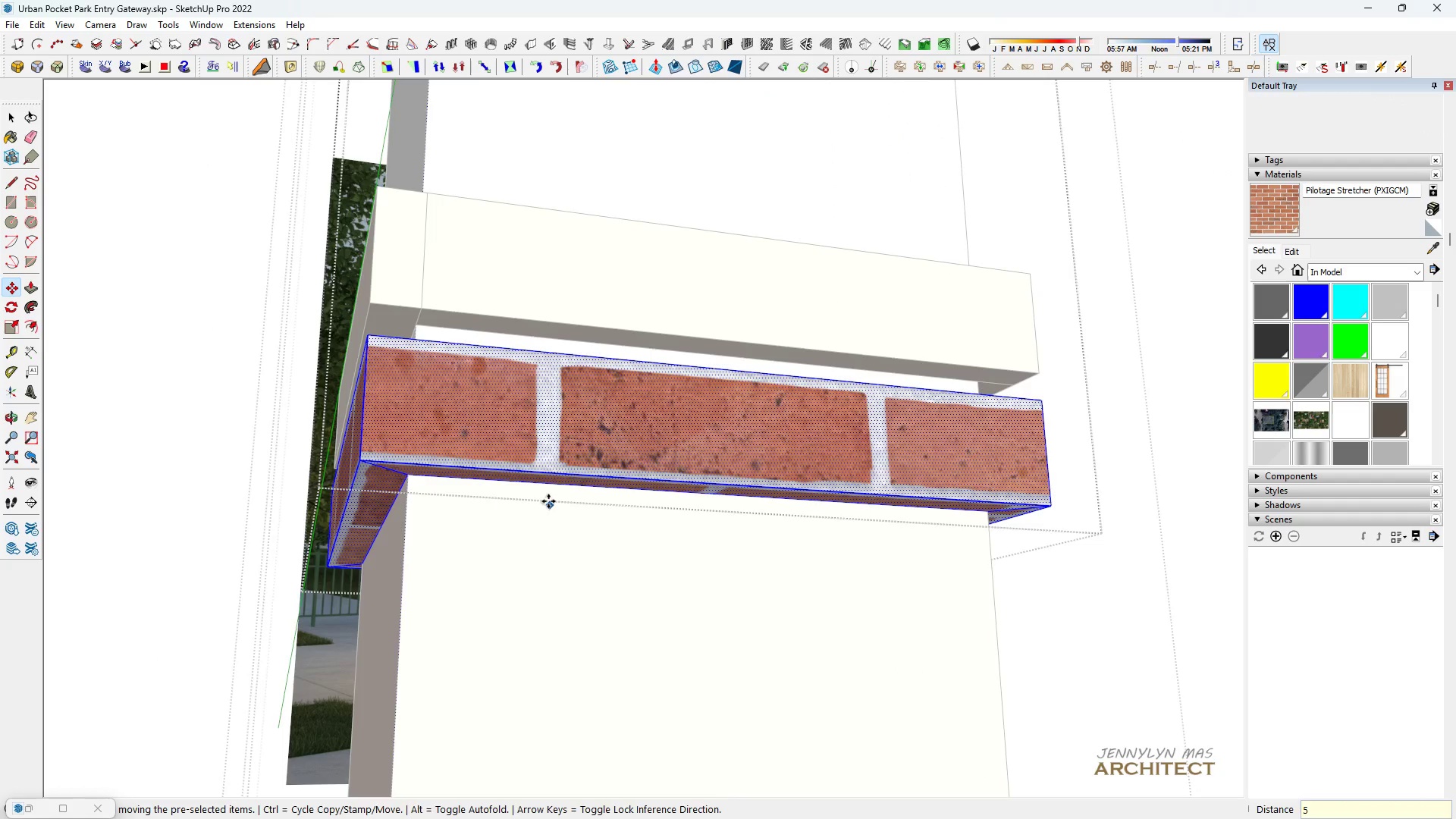 
scroll: coordinate [541, 529], scroll_direction: up, amount: 4.0
 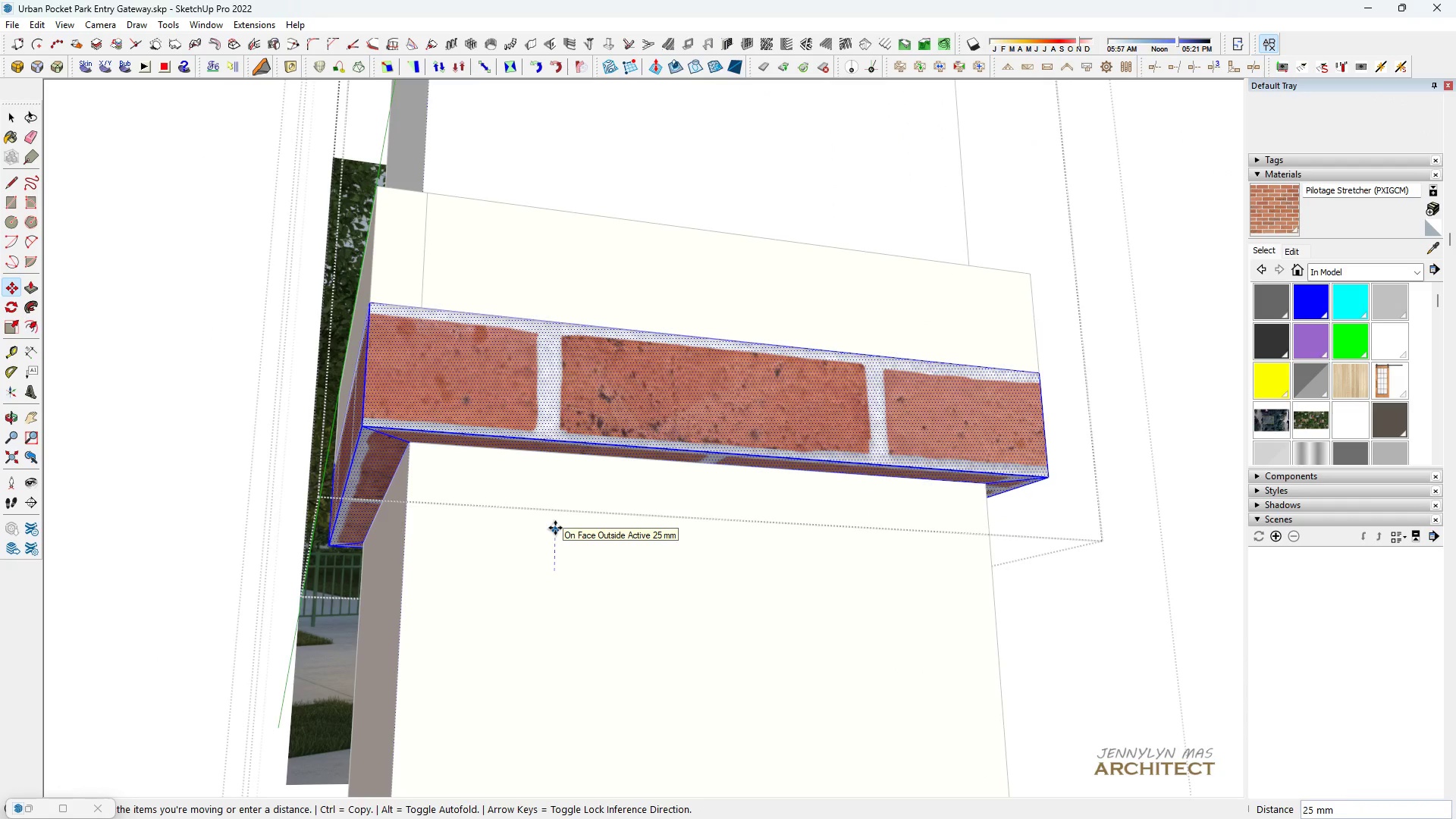 
key(Enter)
 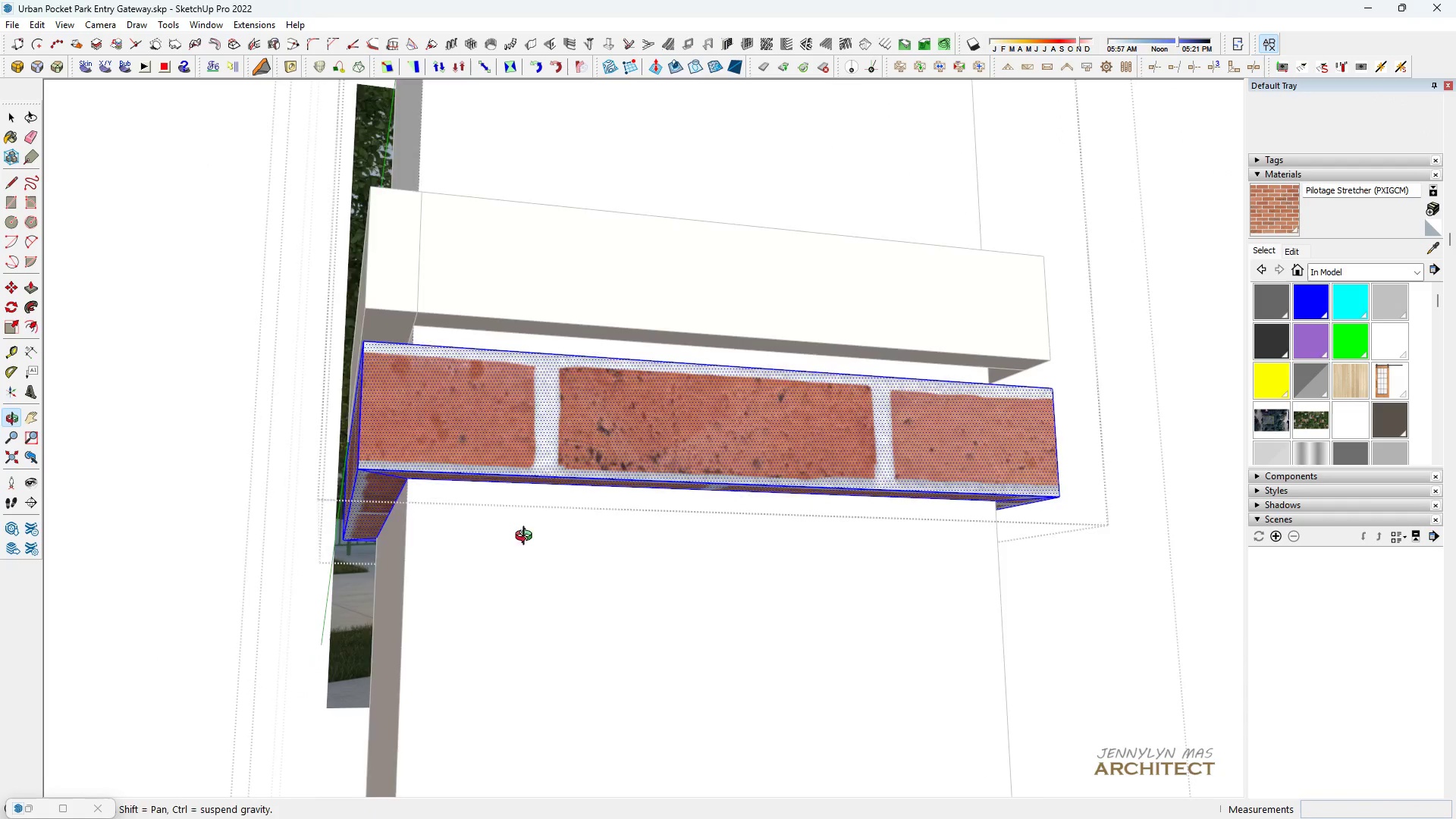 
key(Space)
 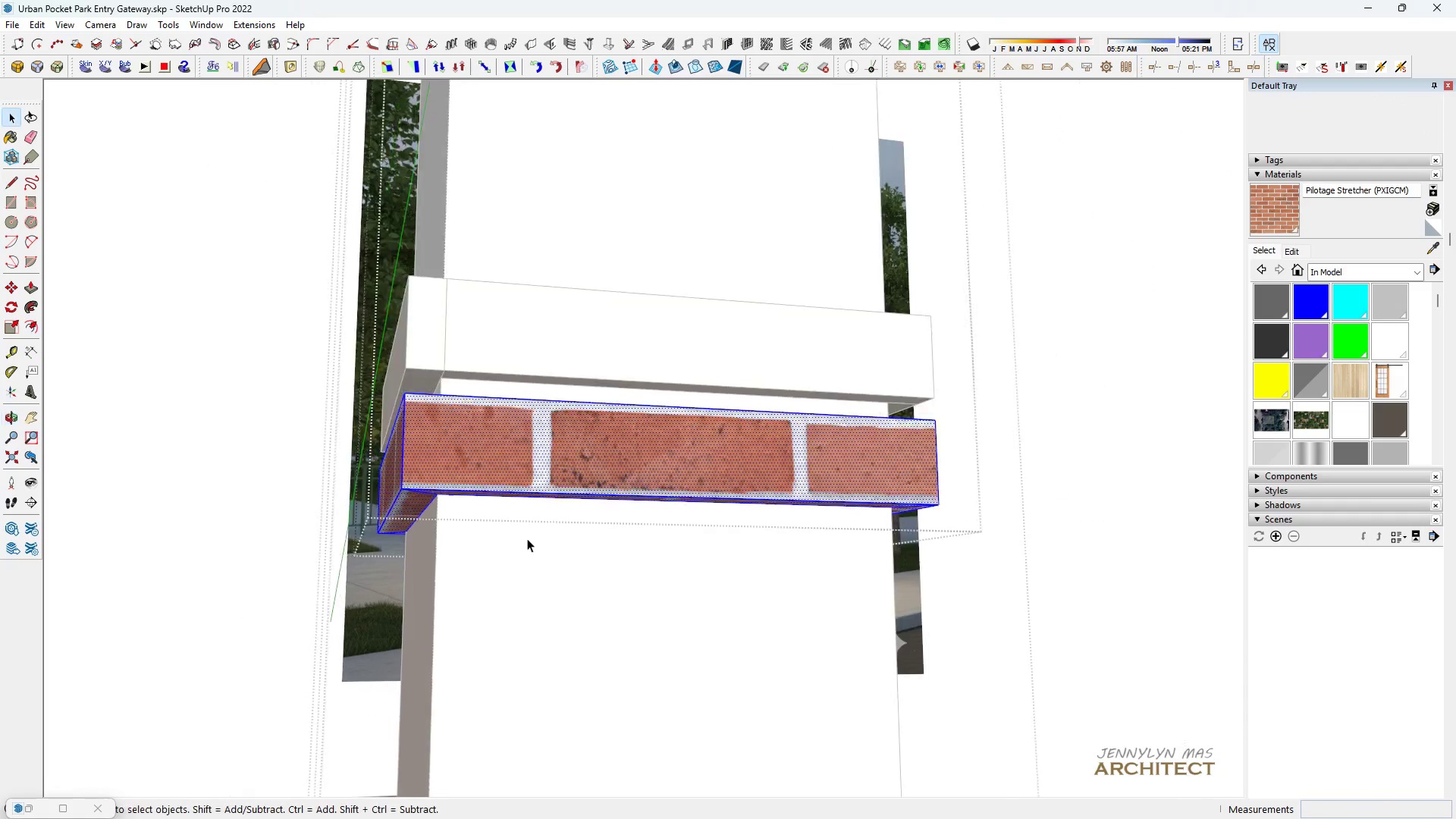 
scroll: coordinate [527, 538], scroll_direction: down, amount: 4.0
 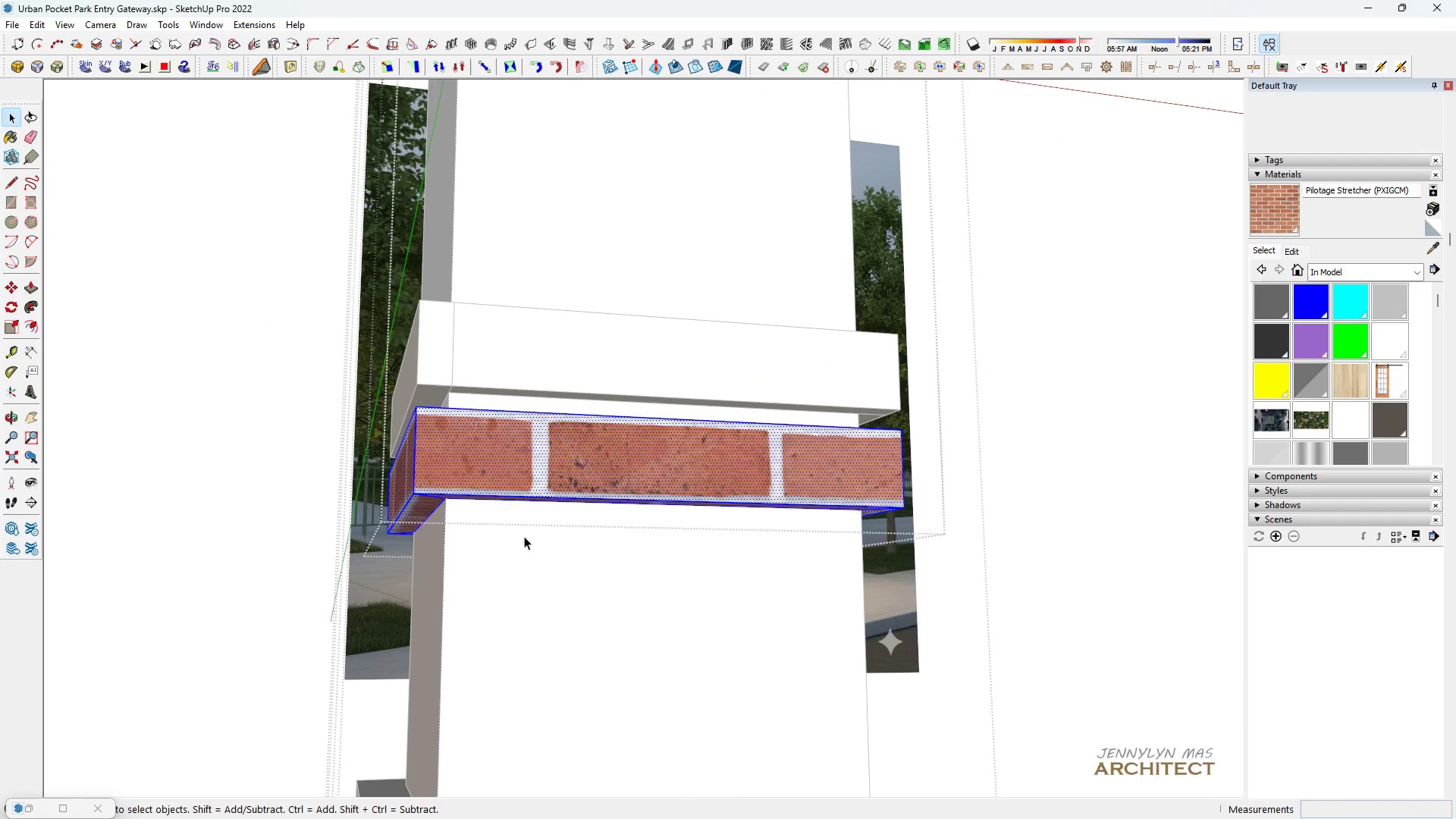 
key(Escape)
 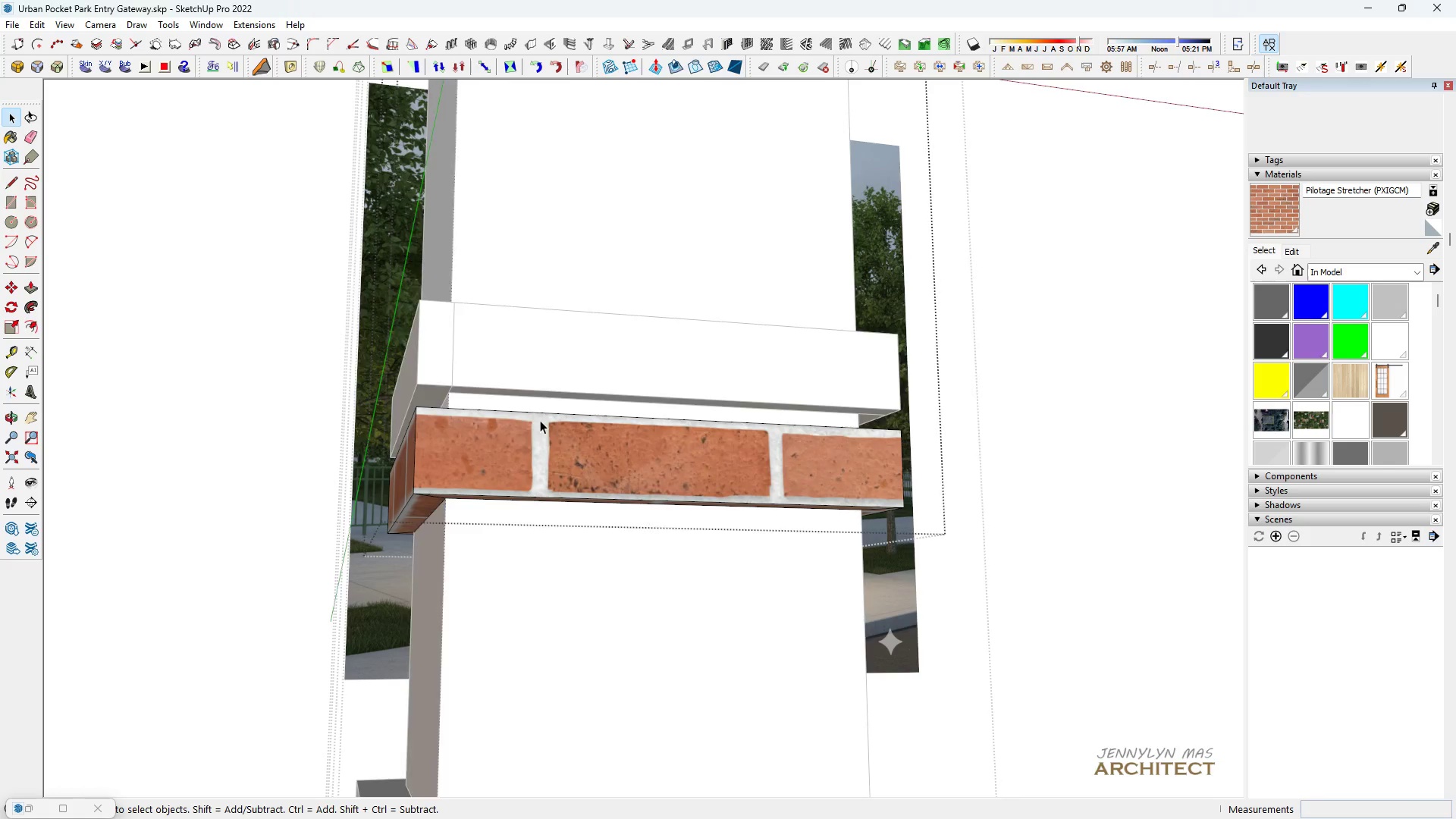 
key(Escape)
 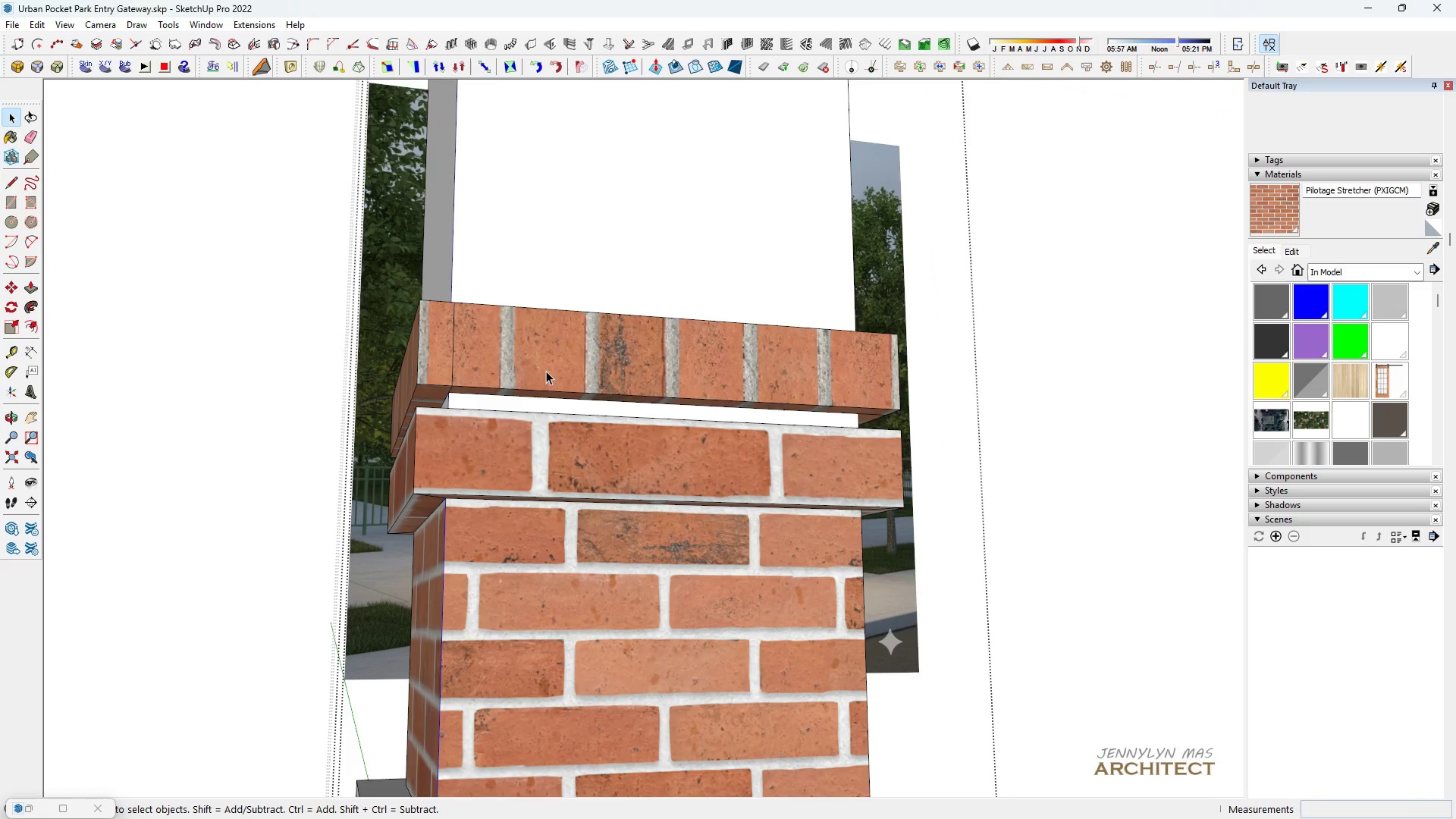 
key(Escape)
 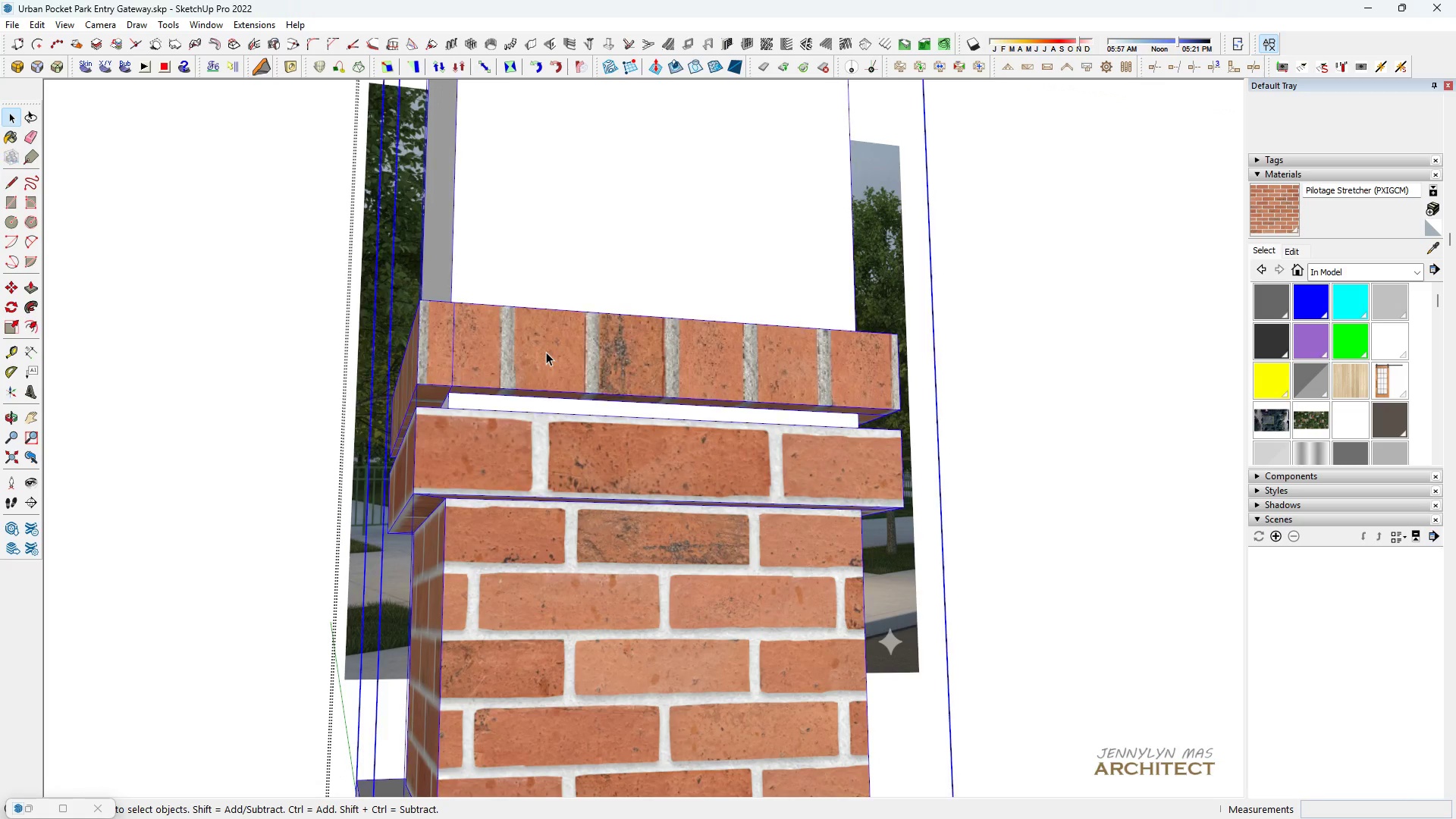 
double_click([546, 352])
 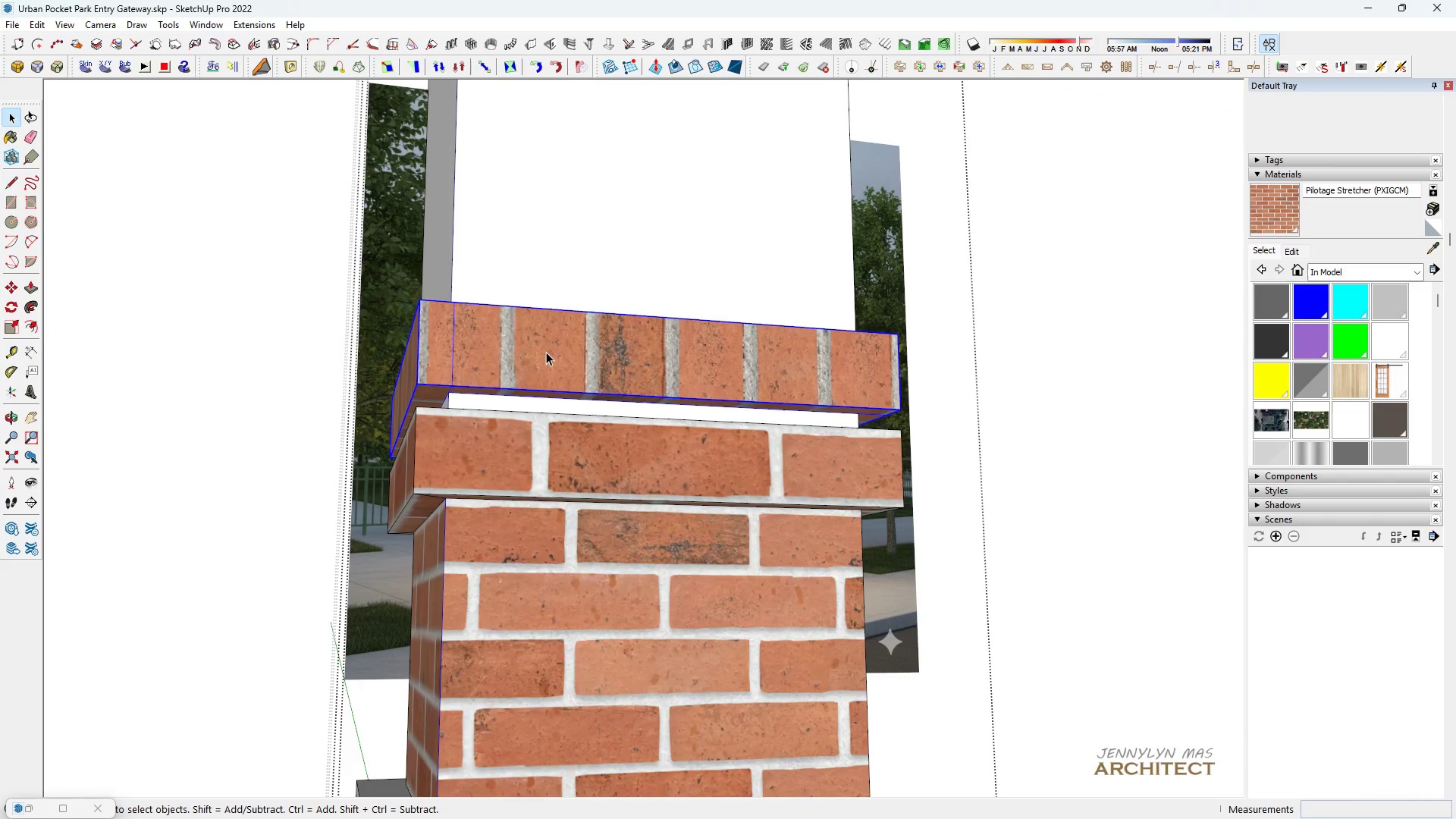 
triple_click([546, 352])
 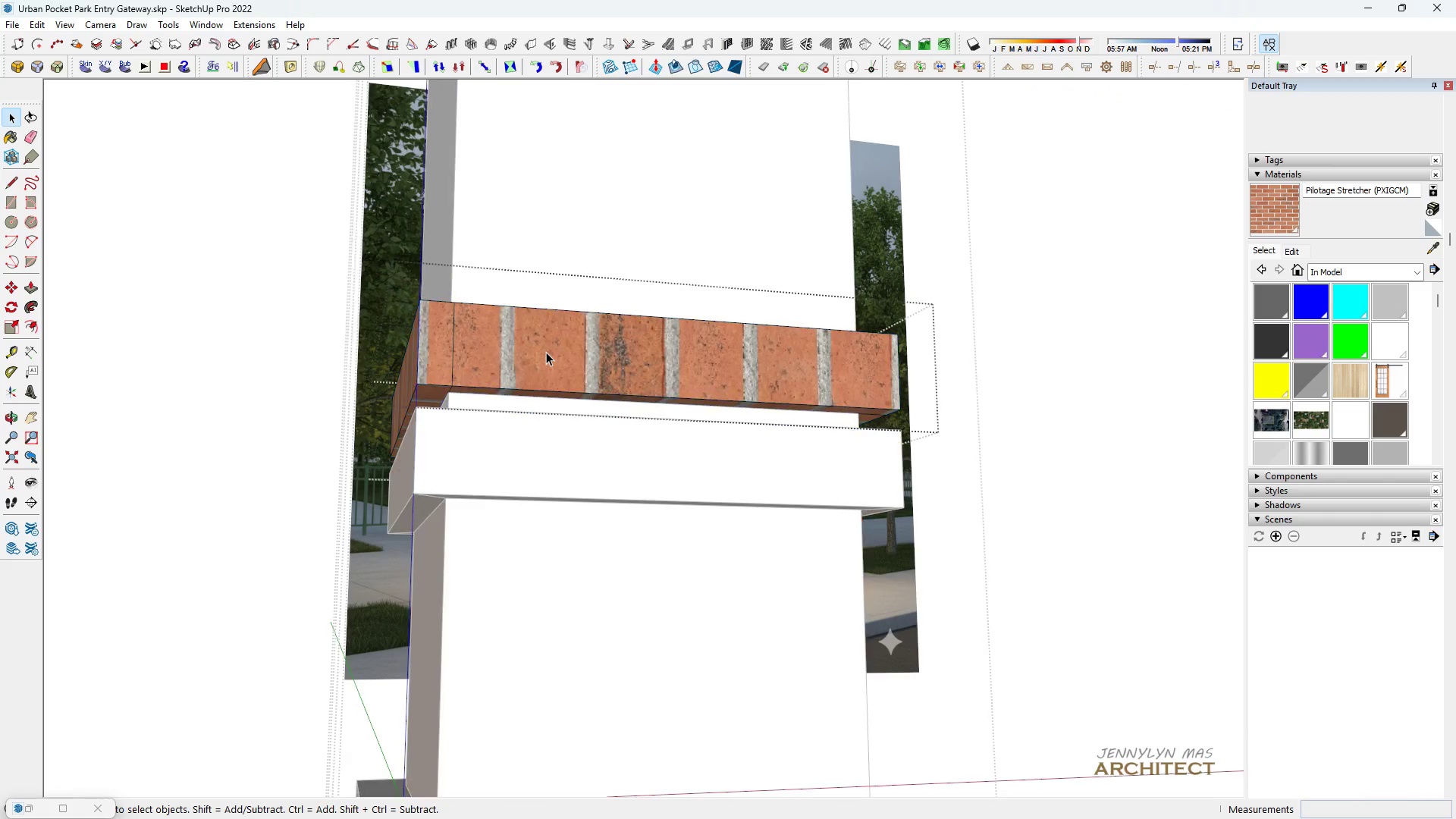 
triple_click([546, 352])
 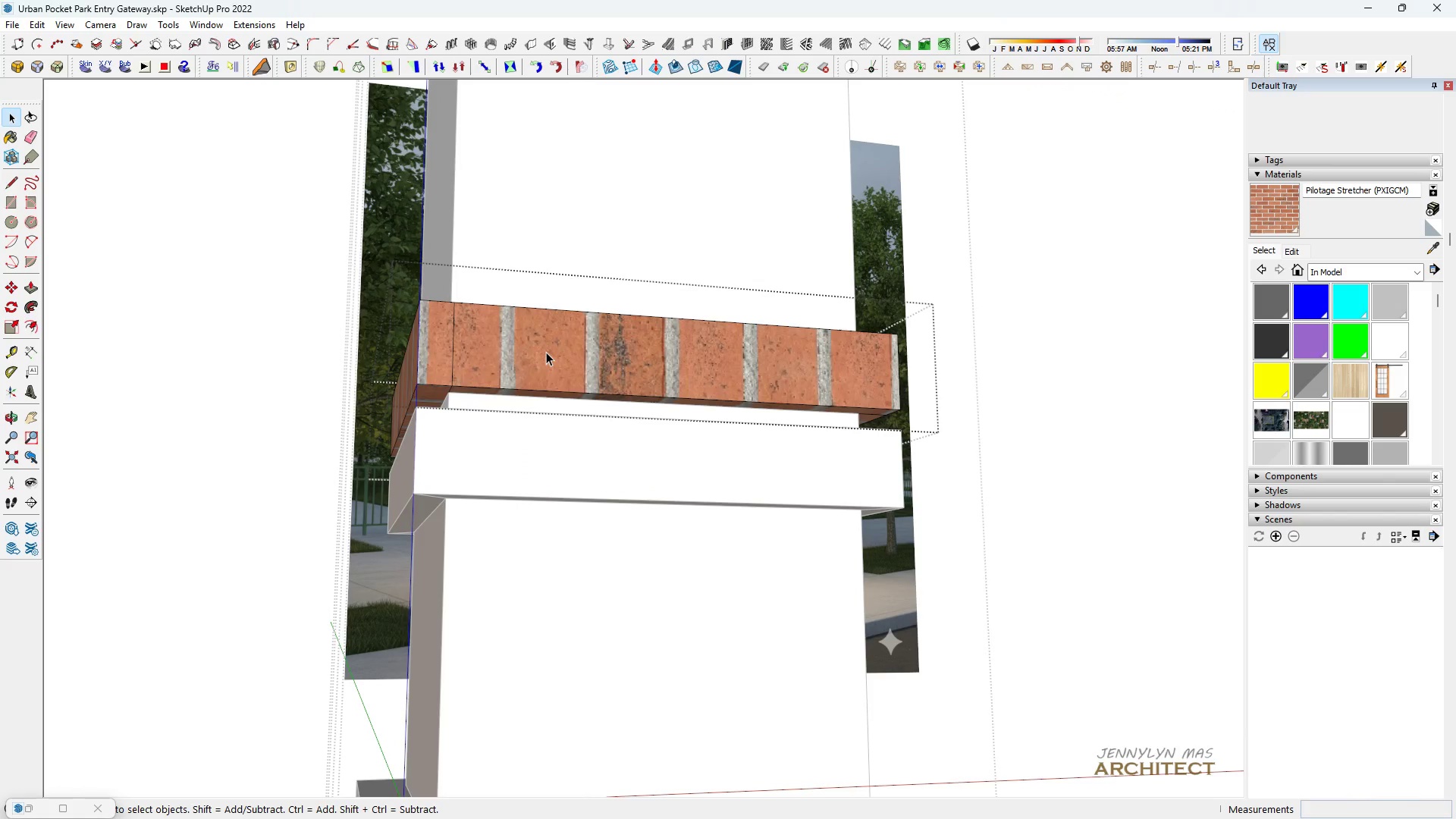 
triple_click([546, 352])
 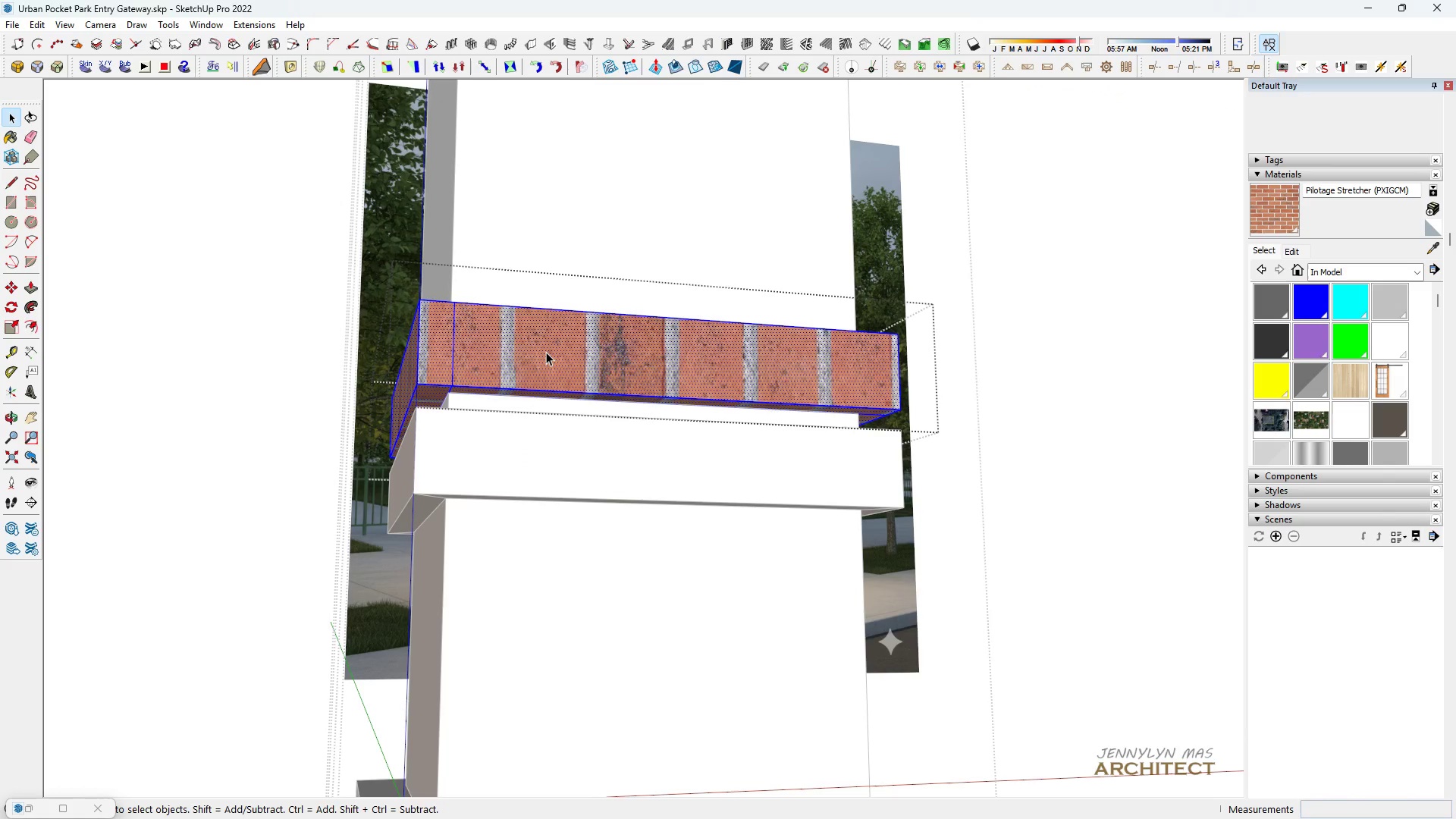 
triple_click([546, 352])
 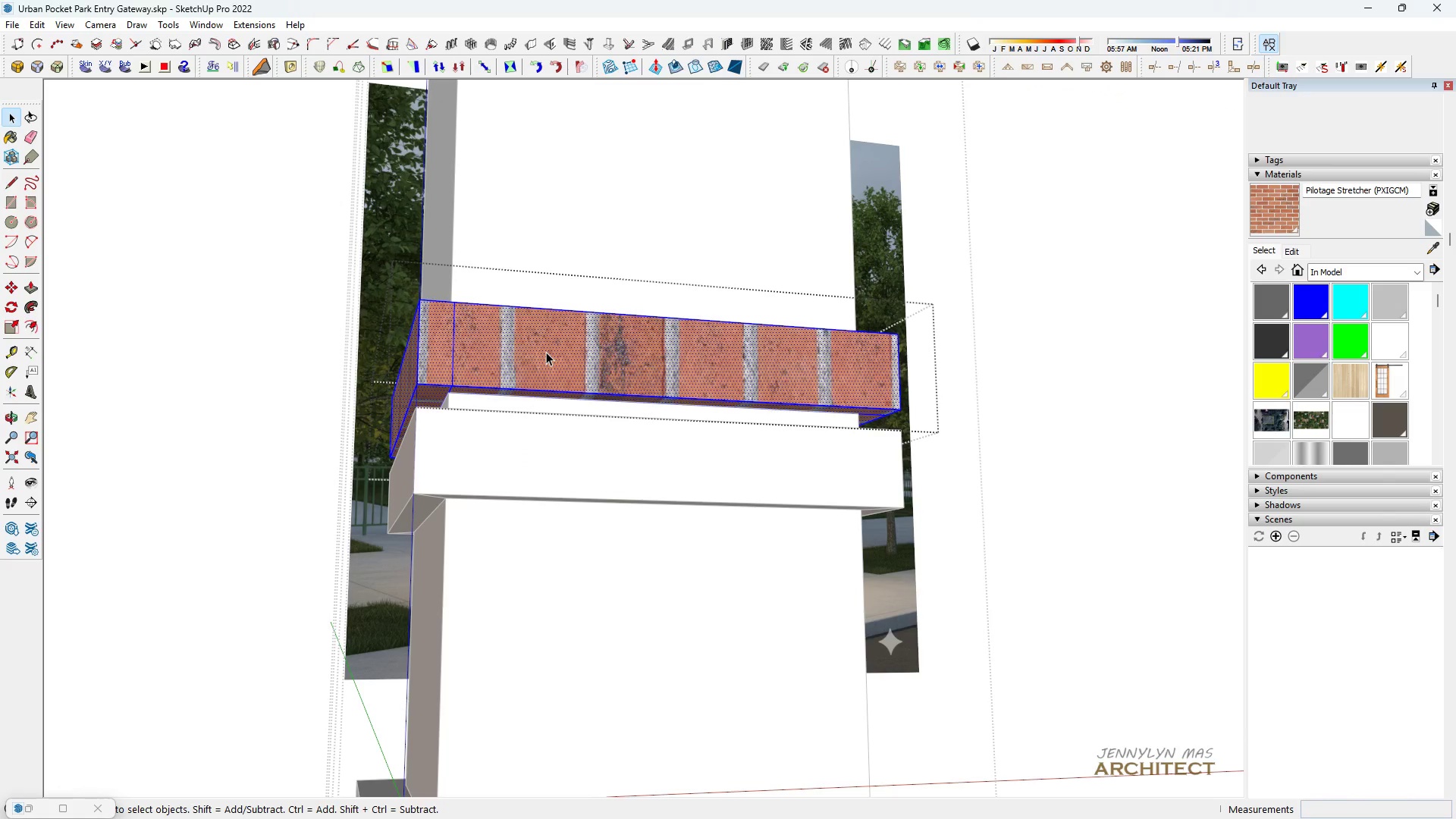 
triple_click([546, 352])
 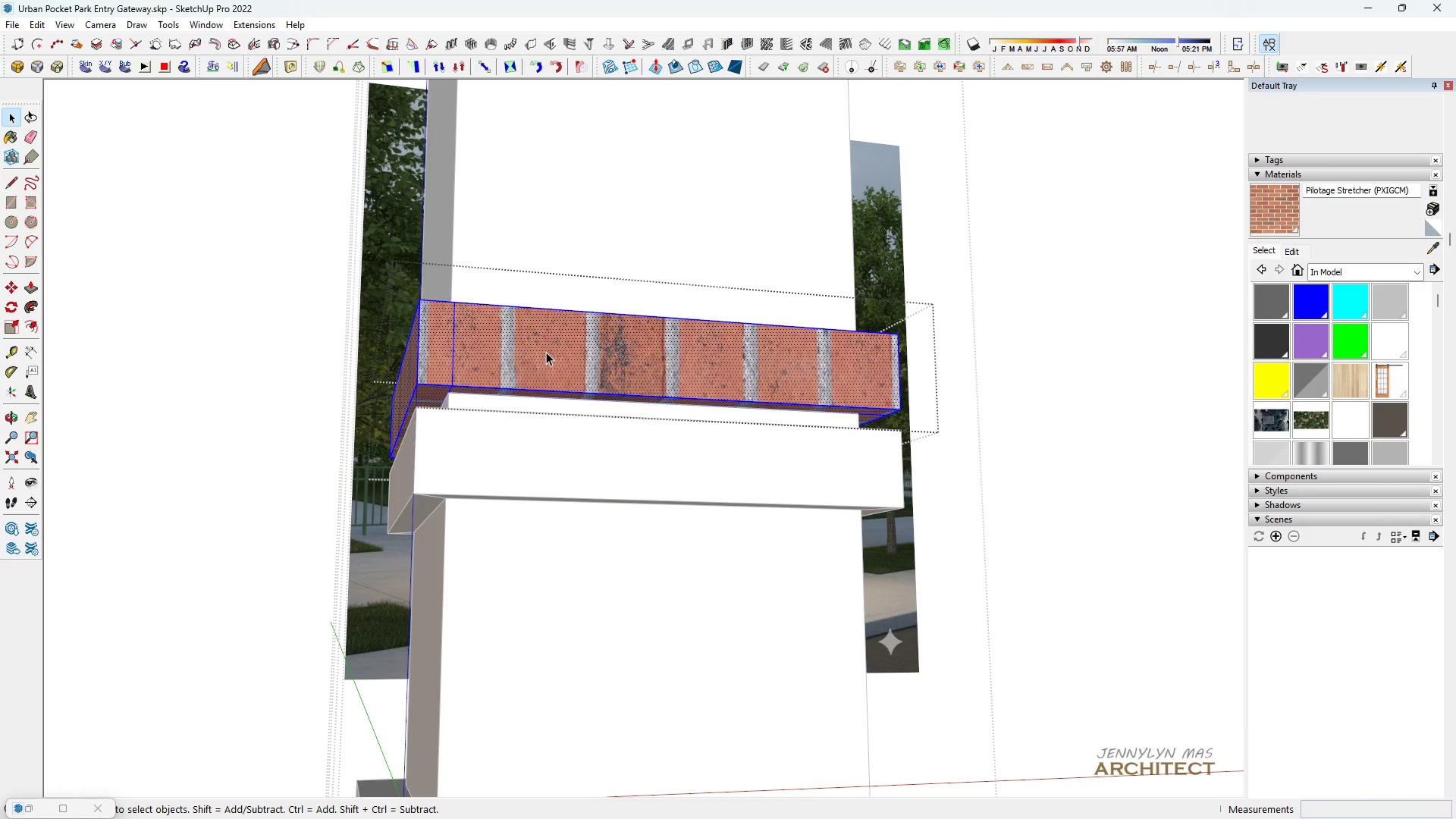 
triple_click([546, 352])
 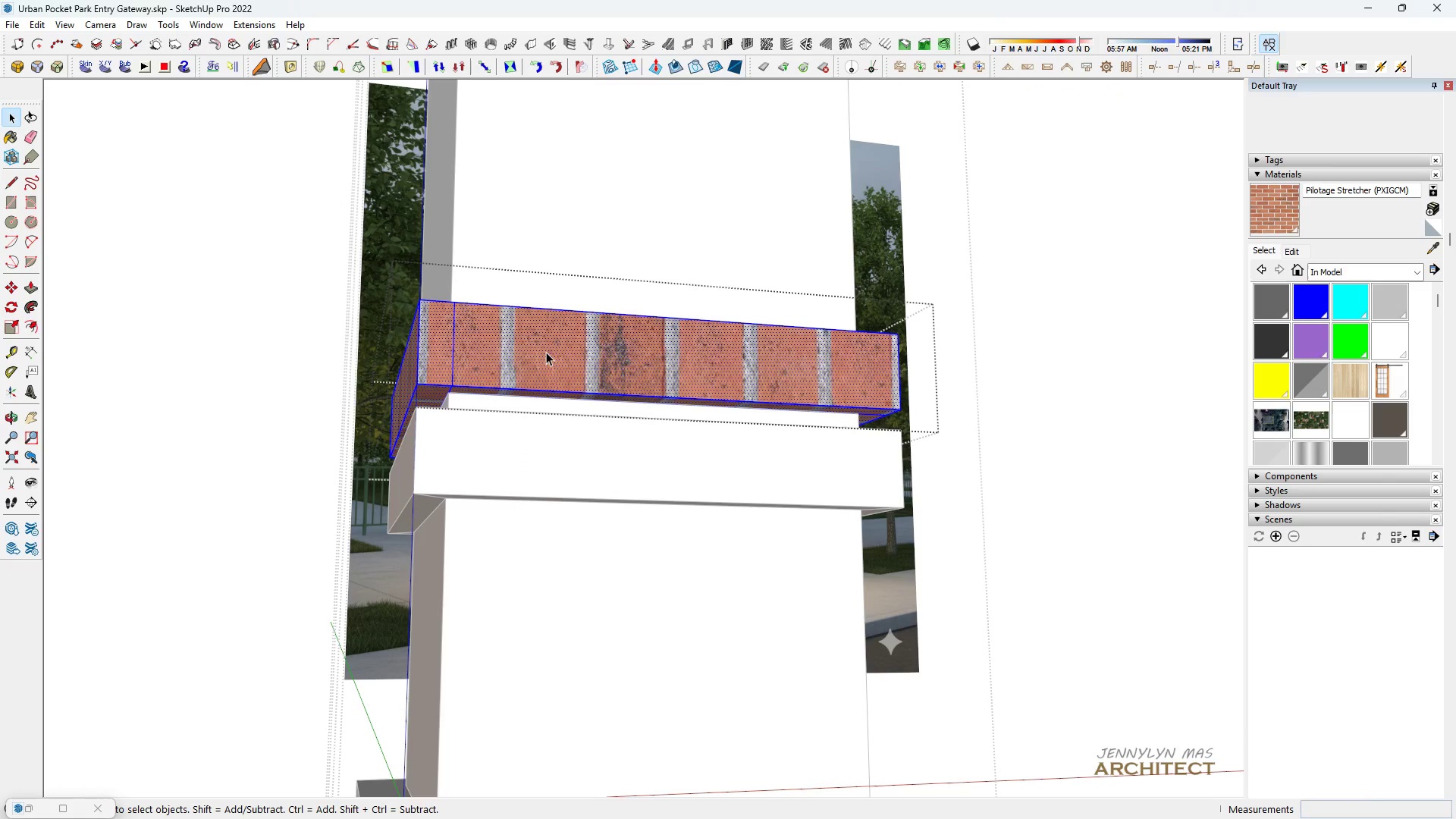 
key(Space)
 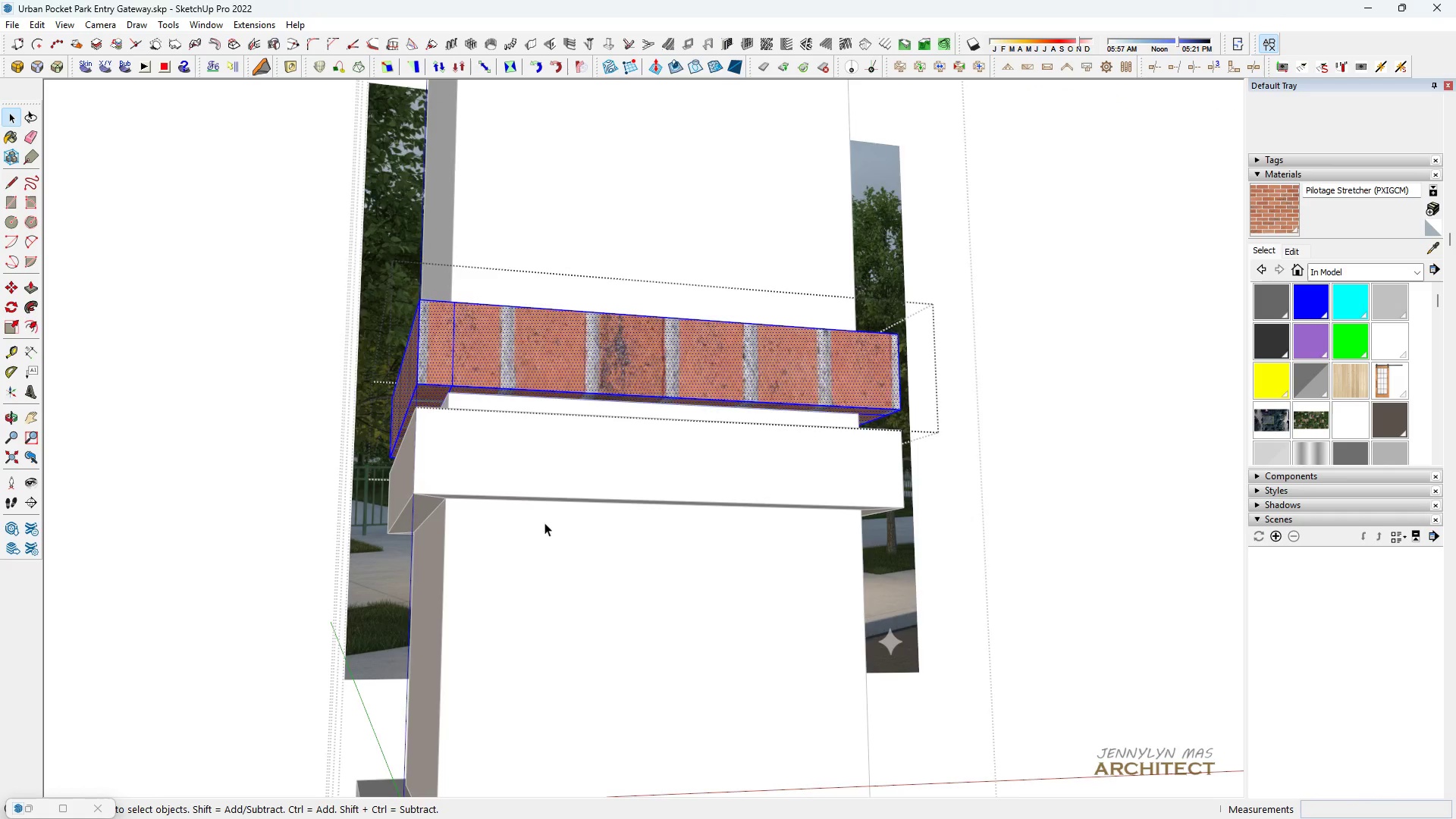 
scroll: coordinate [560, 556], scroll_direction: up, amount: 5.0
 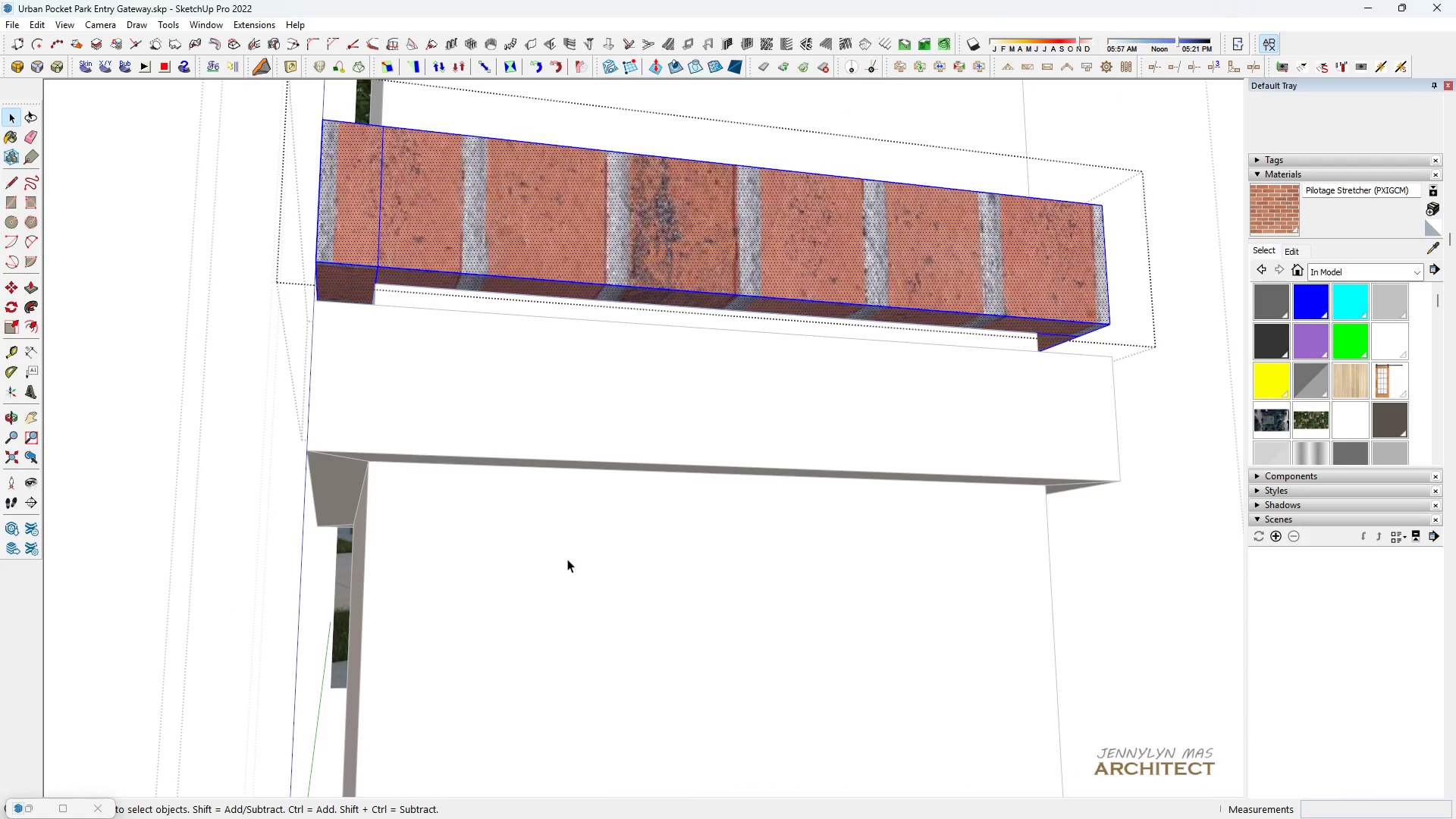 
key(M)
 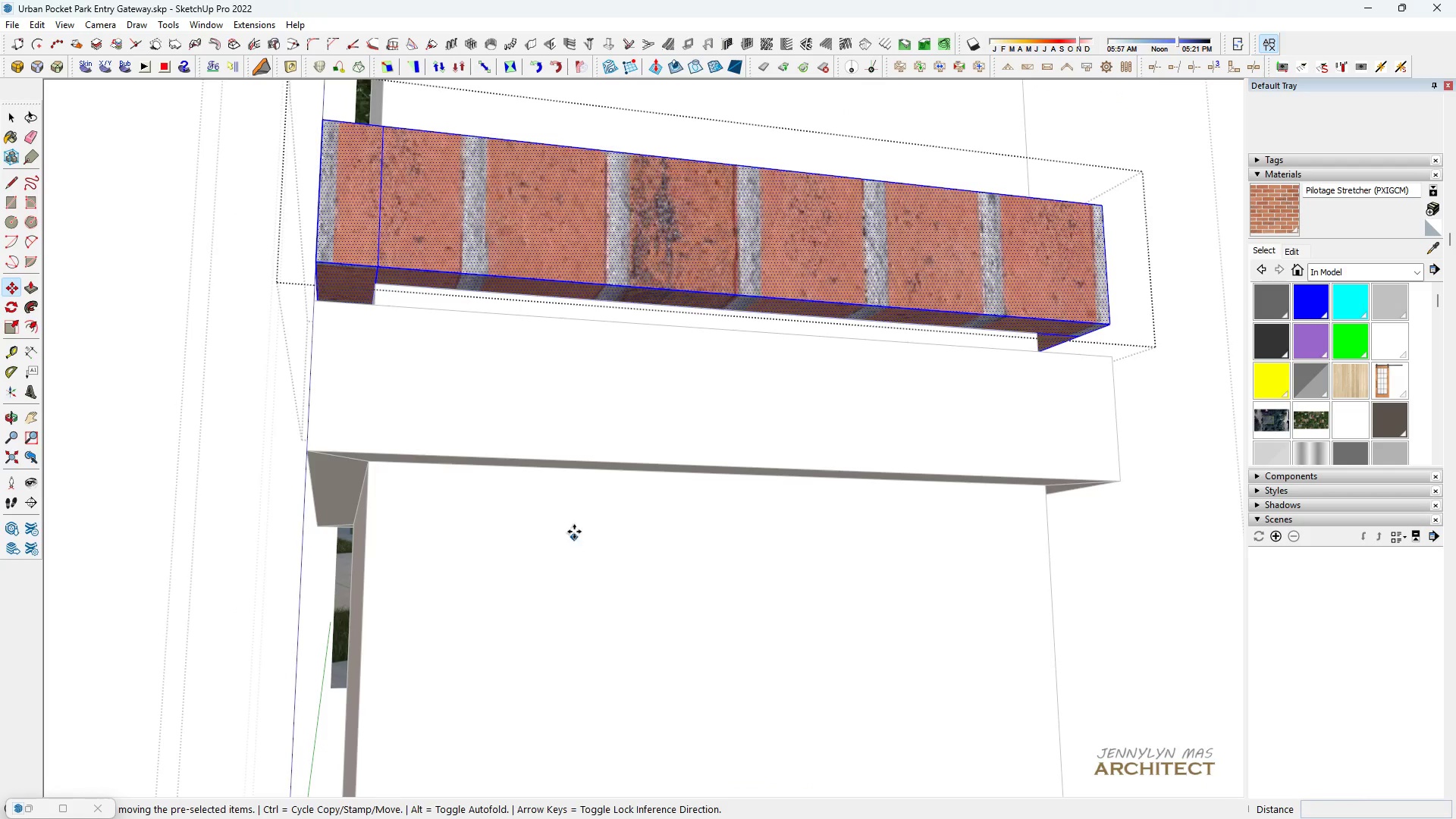 
left_click([574, 532])
 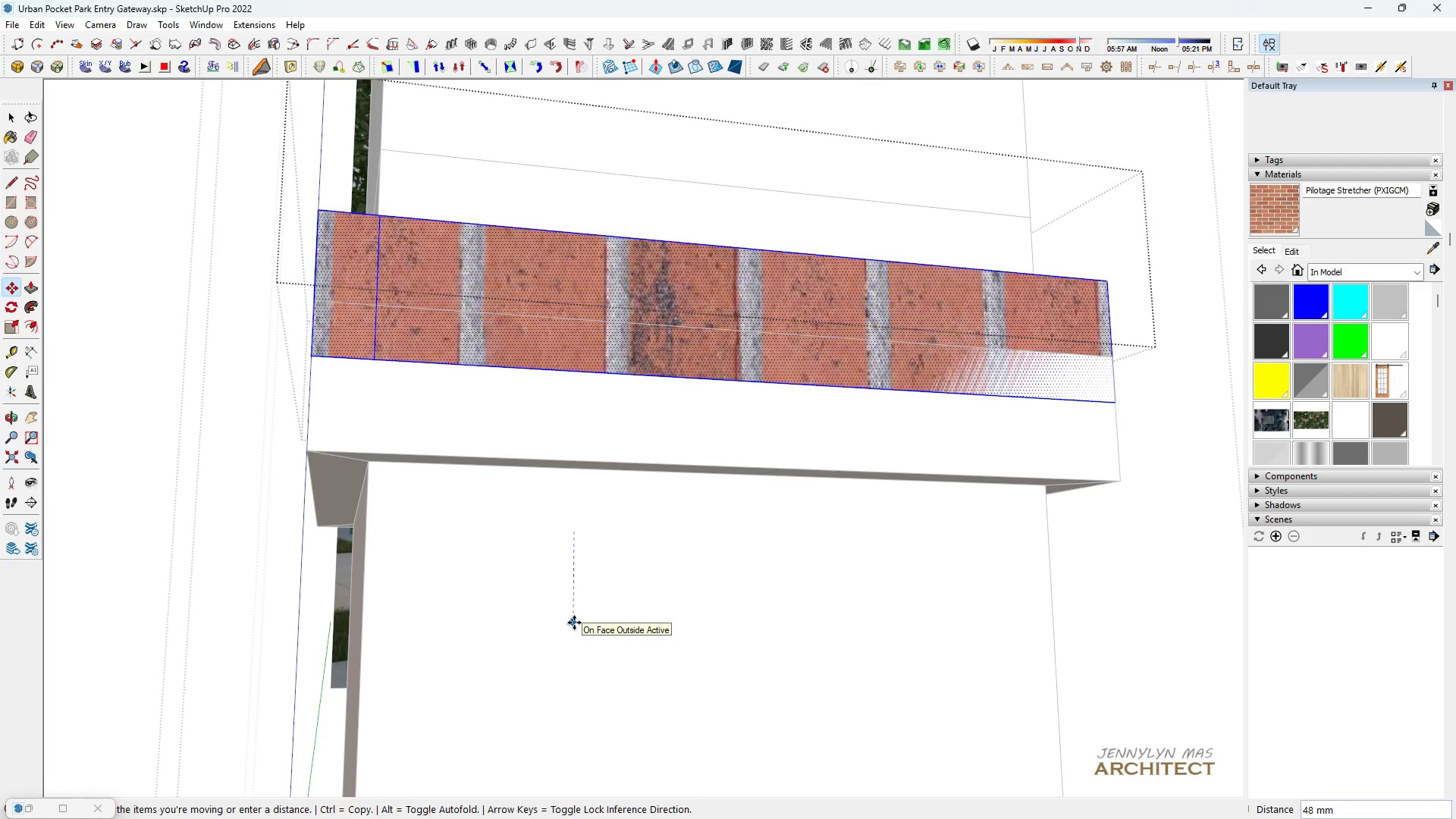 
key(Space)
 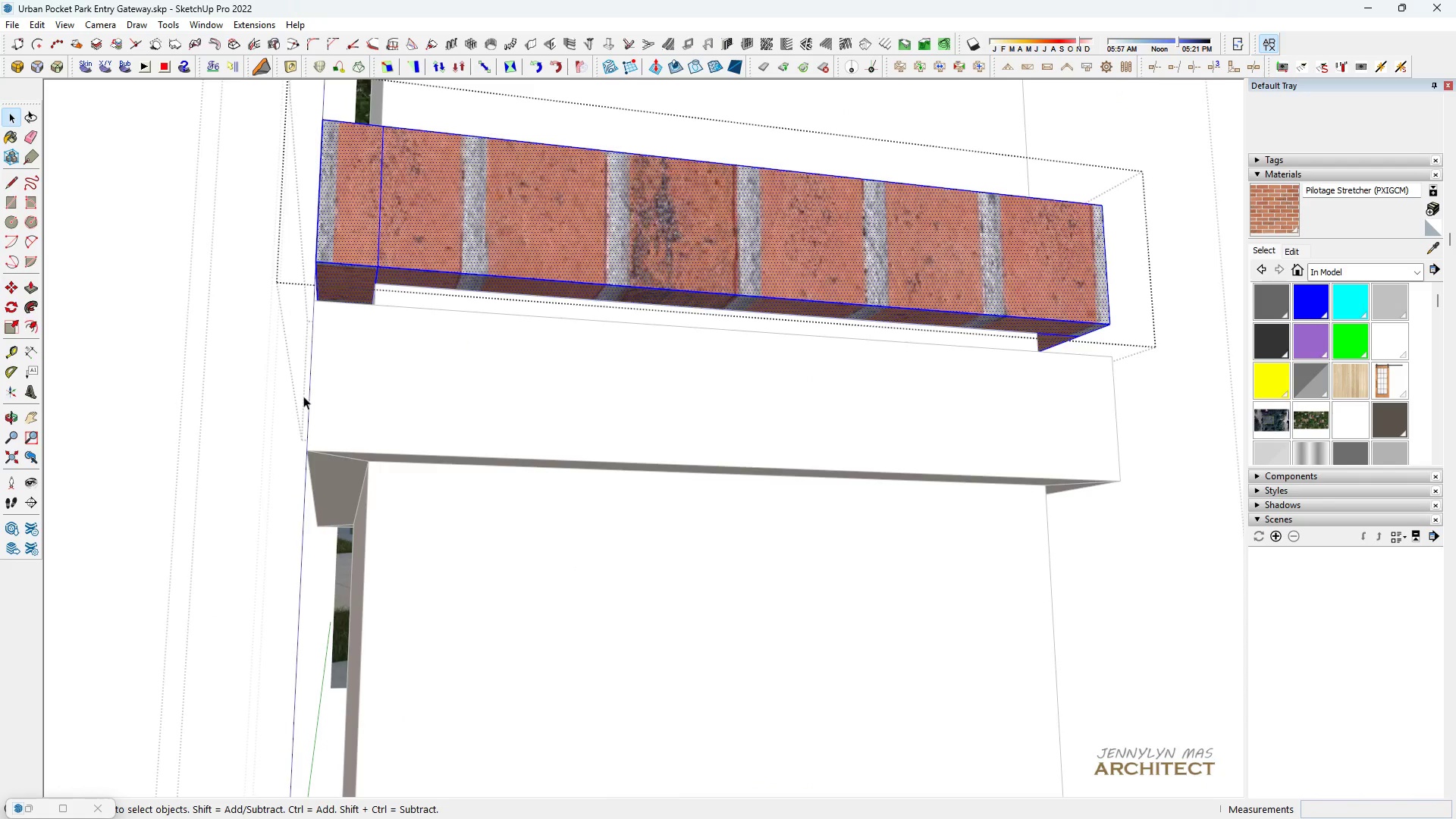 
scroll: coordinate [368, 537], scroll_direction: none, amount: 0.0
 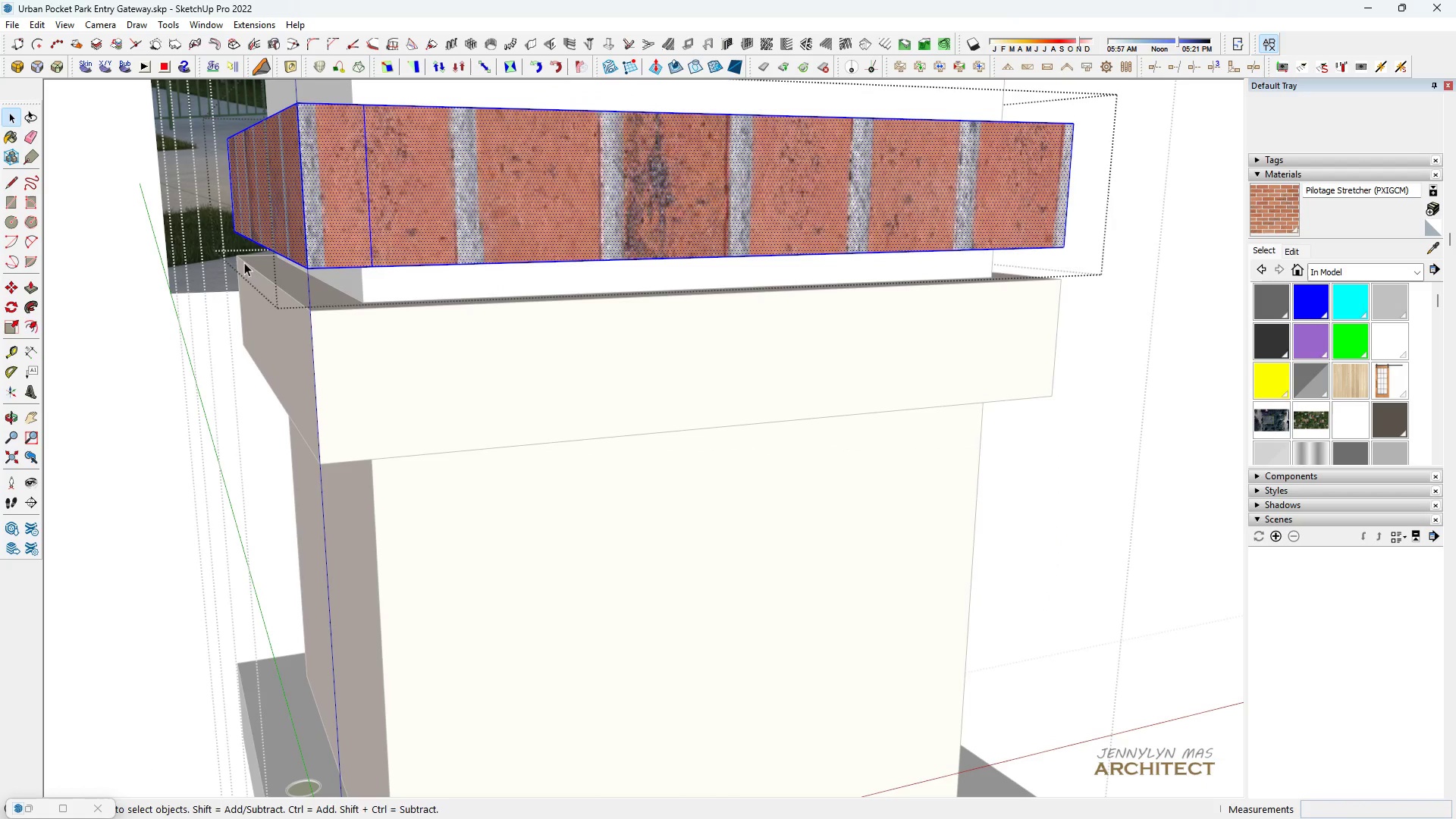 
key(M)
 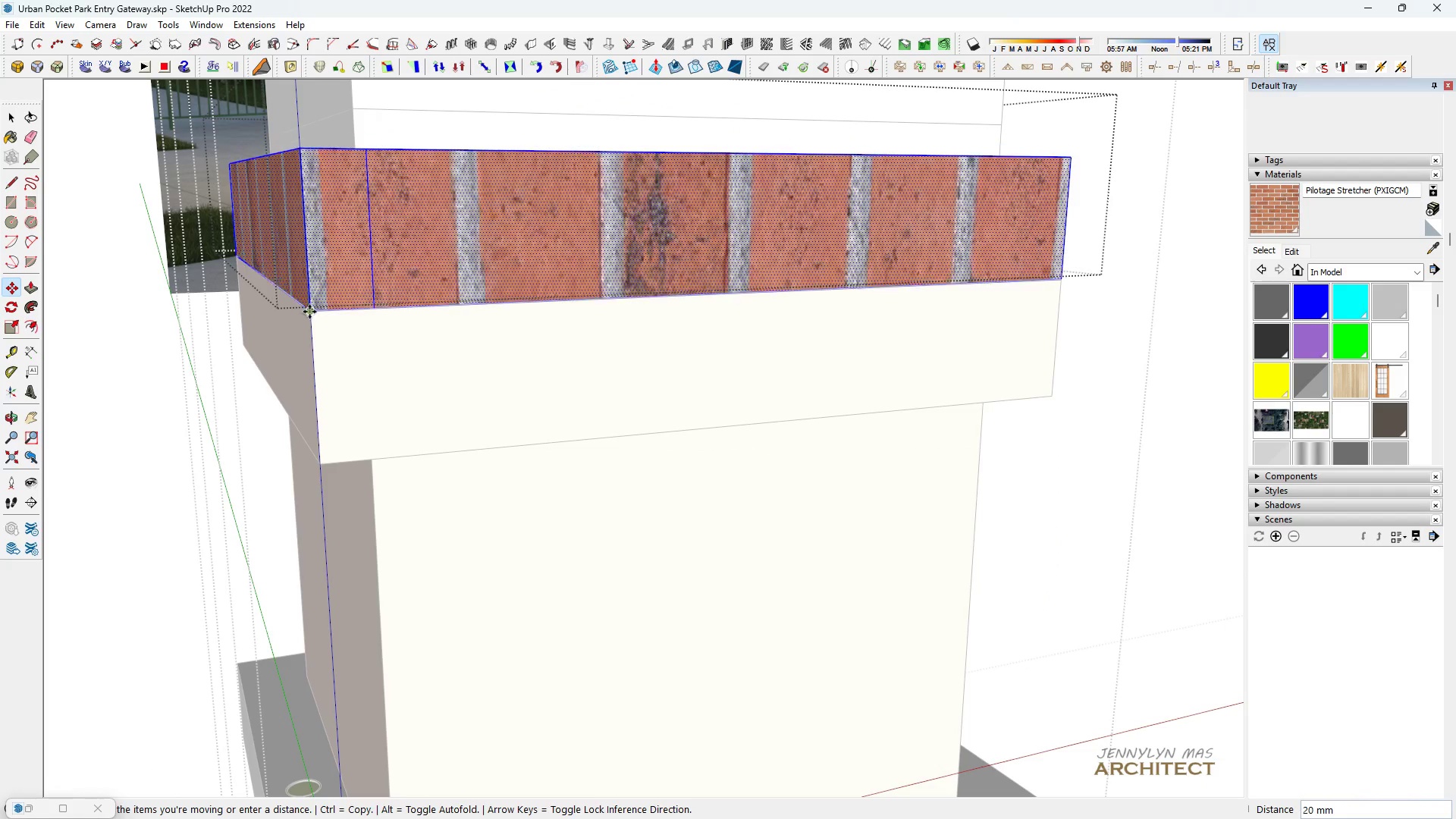 
left_click([309, 314])
 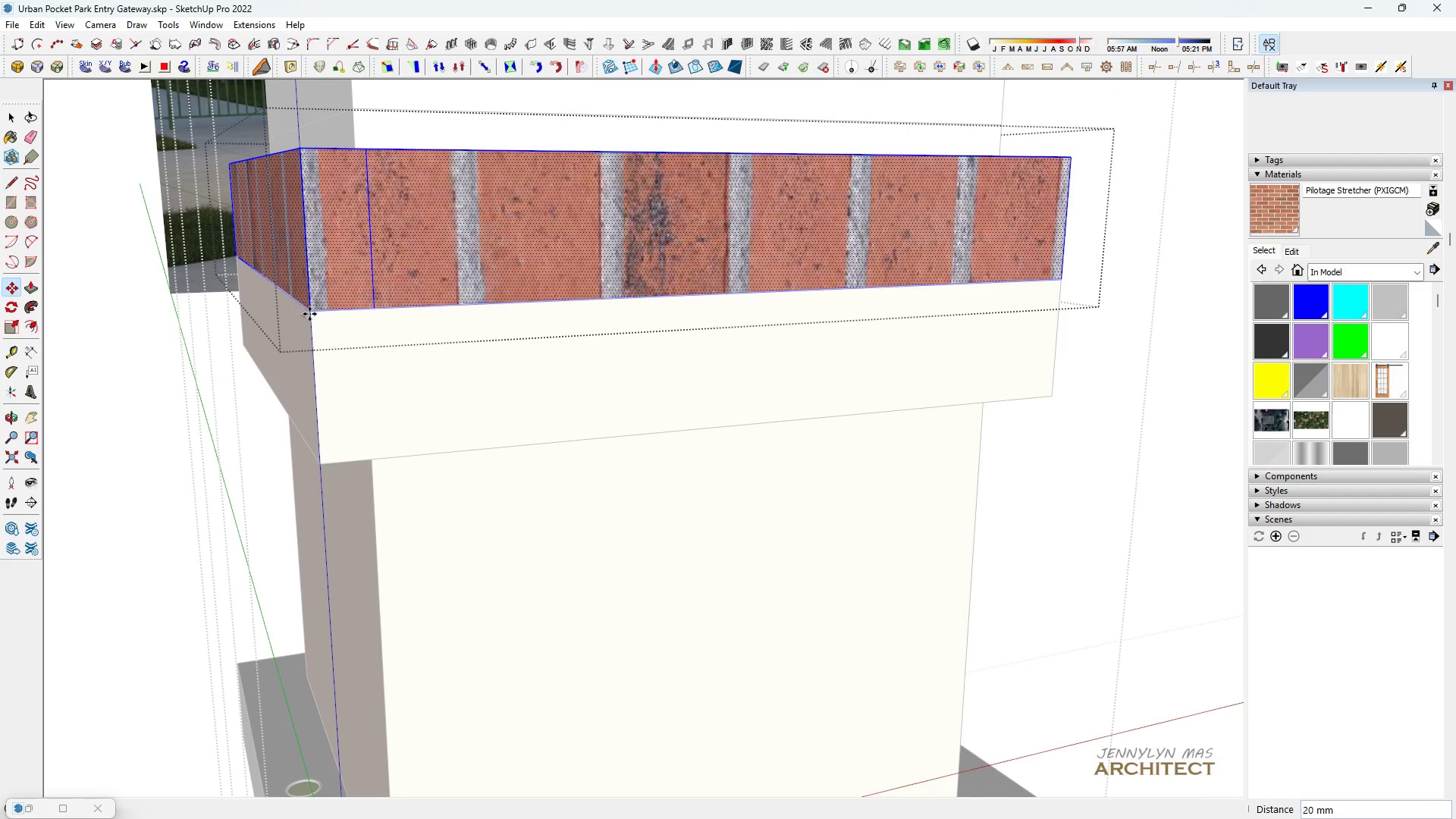 
key(Space)
 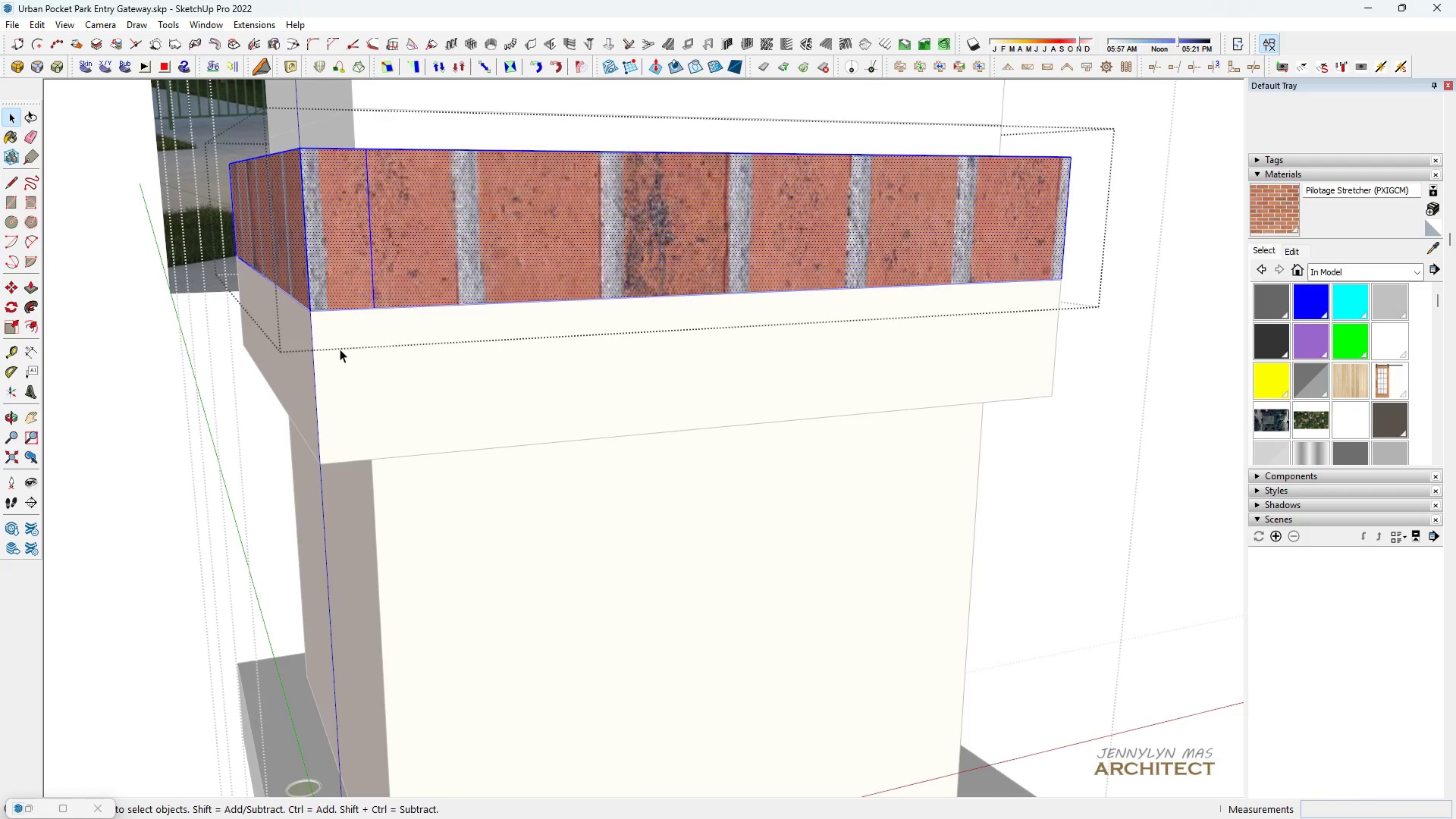 
scroll: coordinate [354, 379], scroll_direction: down, amount: 7.0
 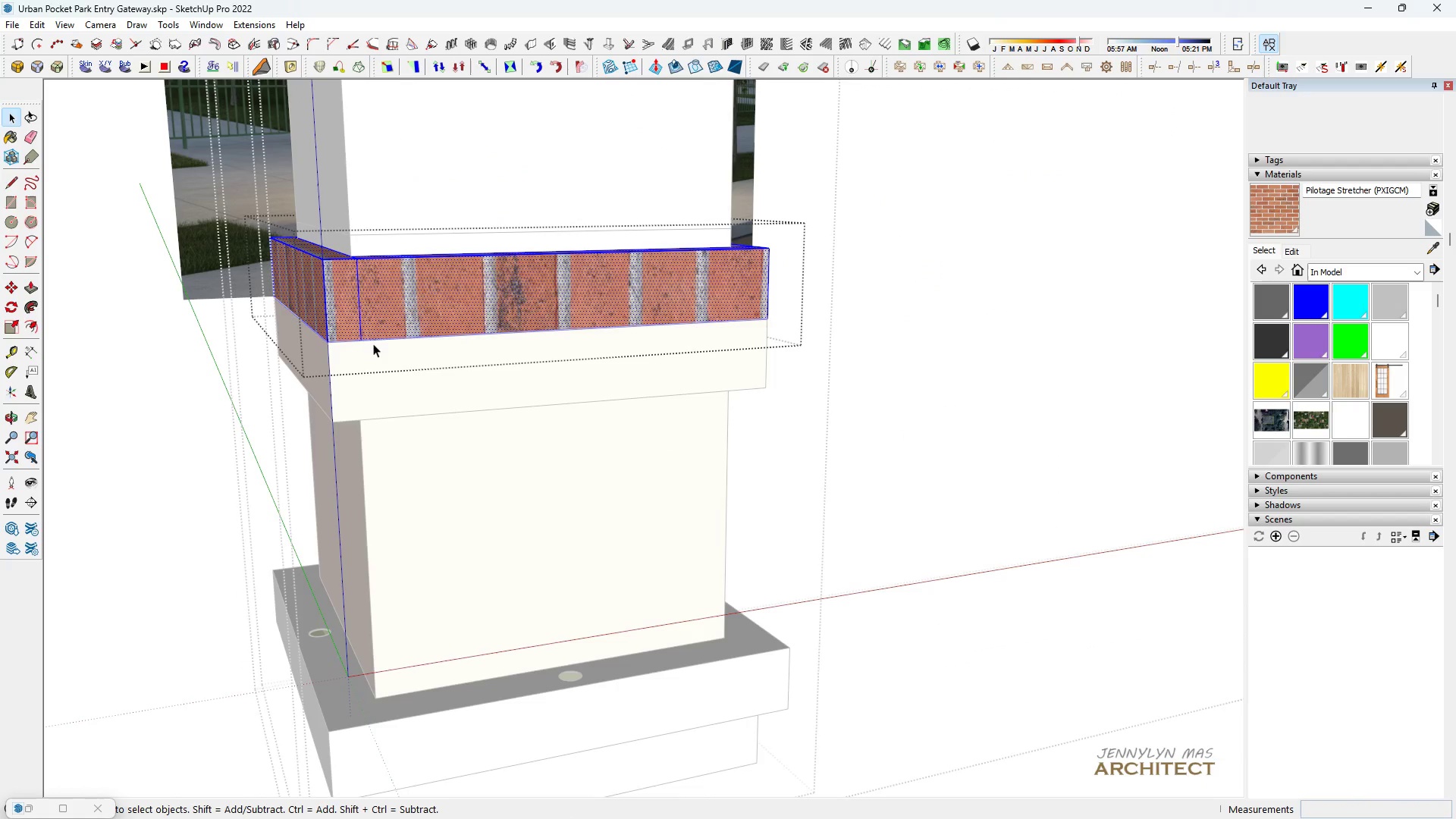 
key(Escape)
 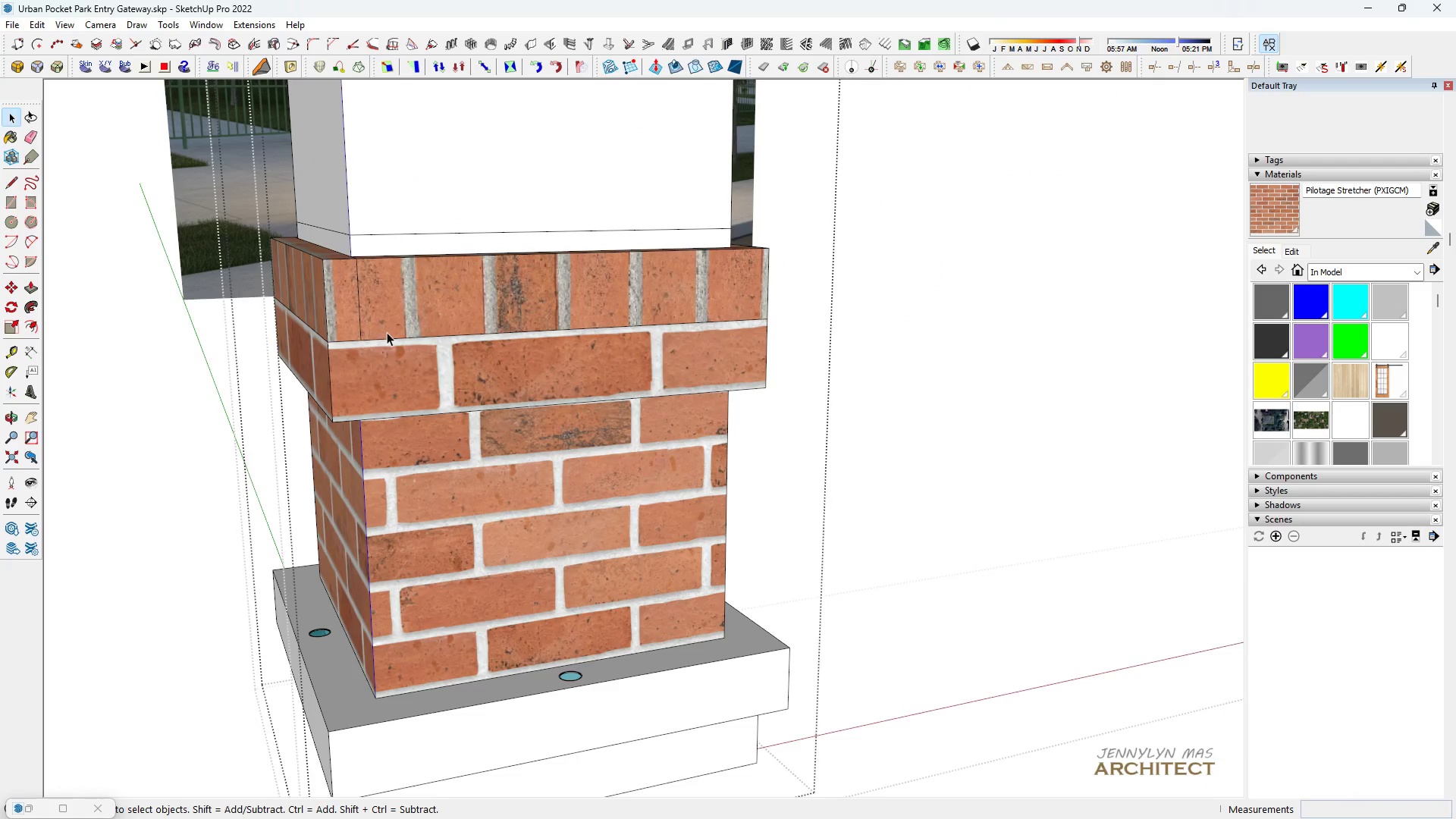 
key(Escape)
 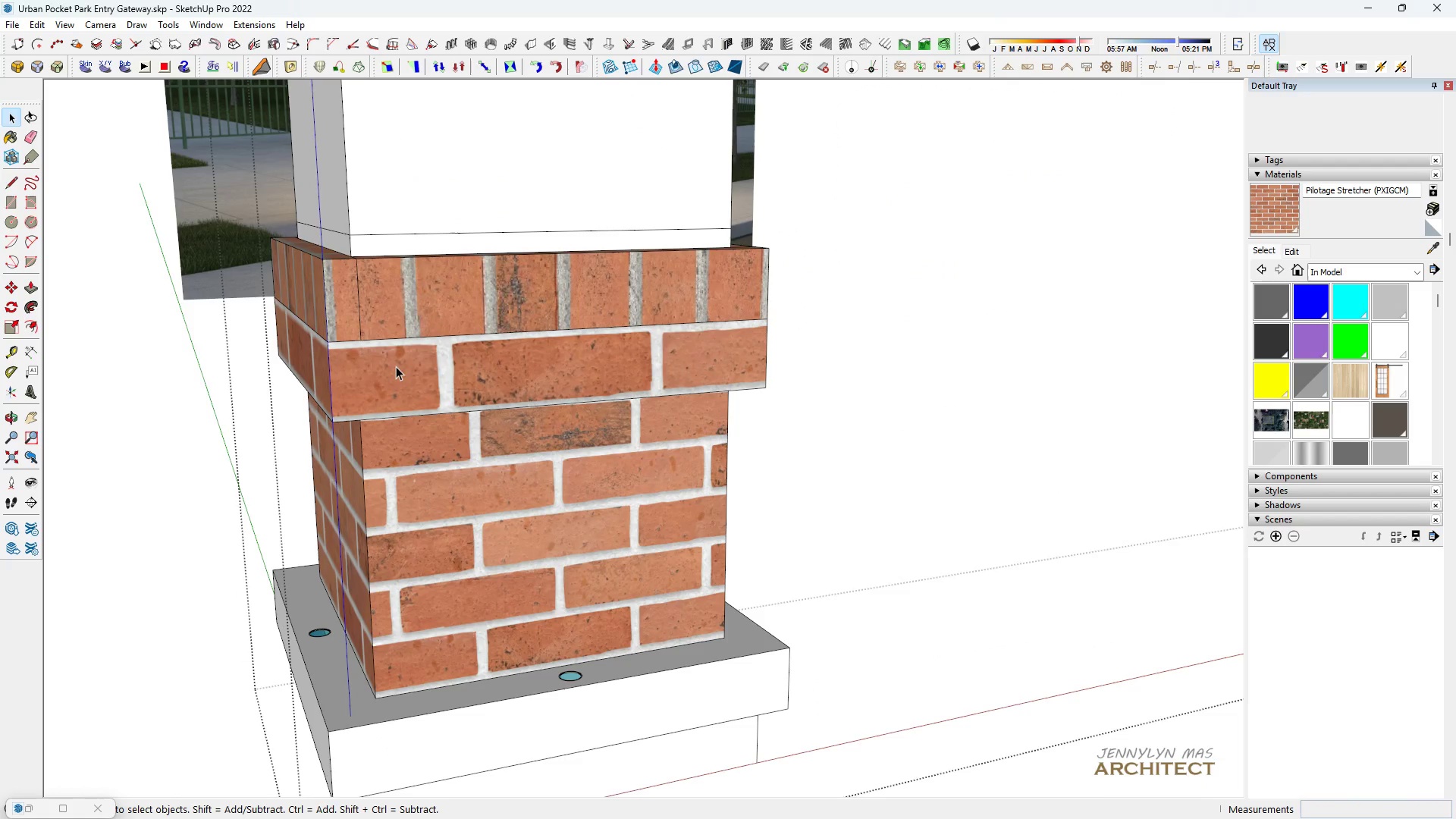 
key(Escape)
 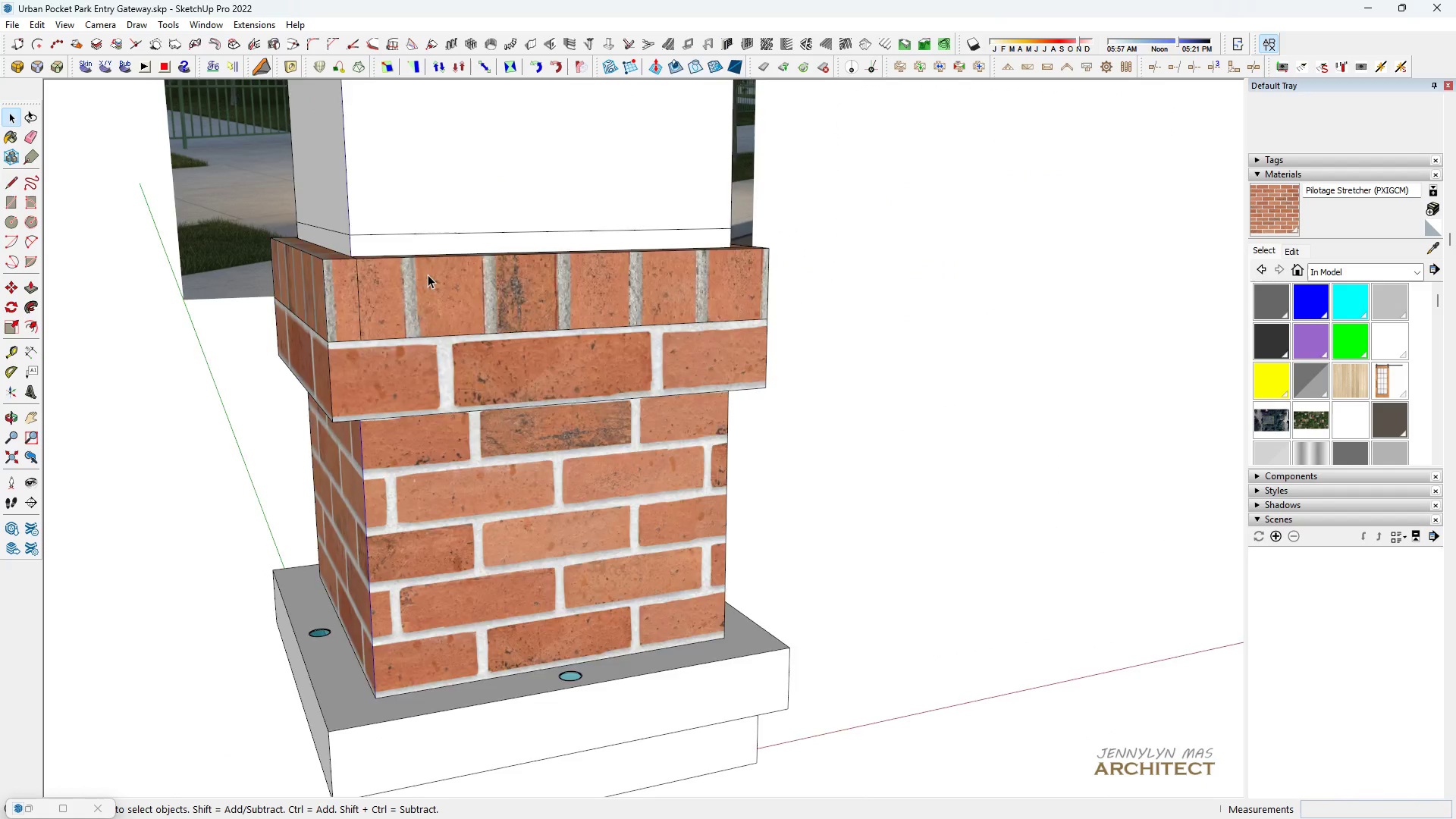 
scroll: coordinate [428, 274], scroll_direction: down, amount: 4.0
 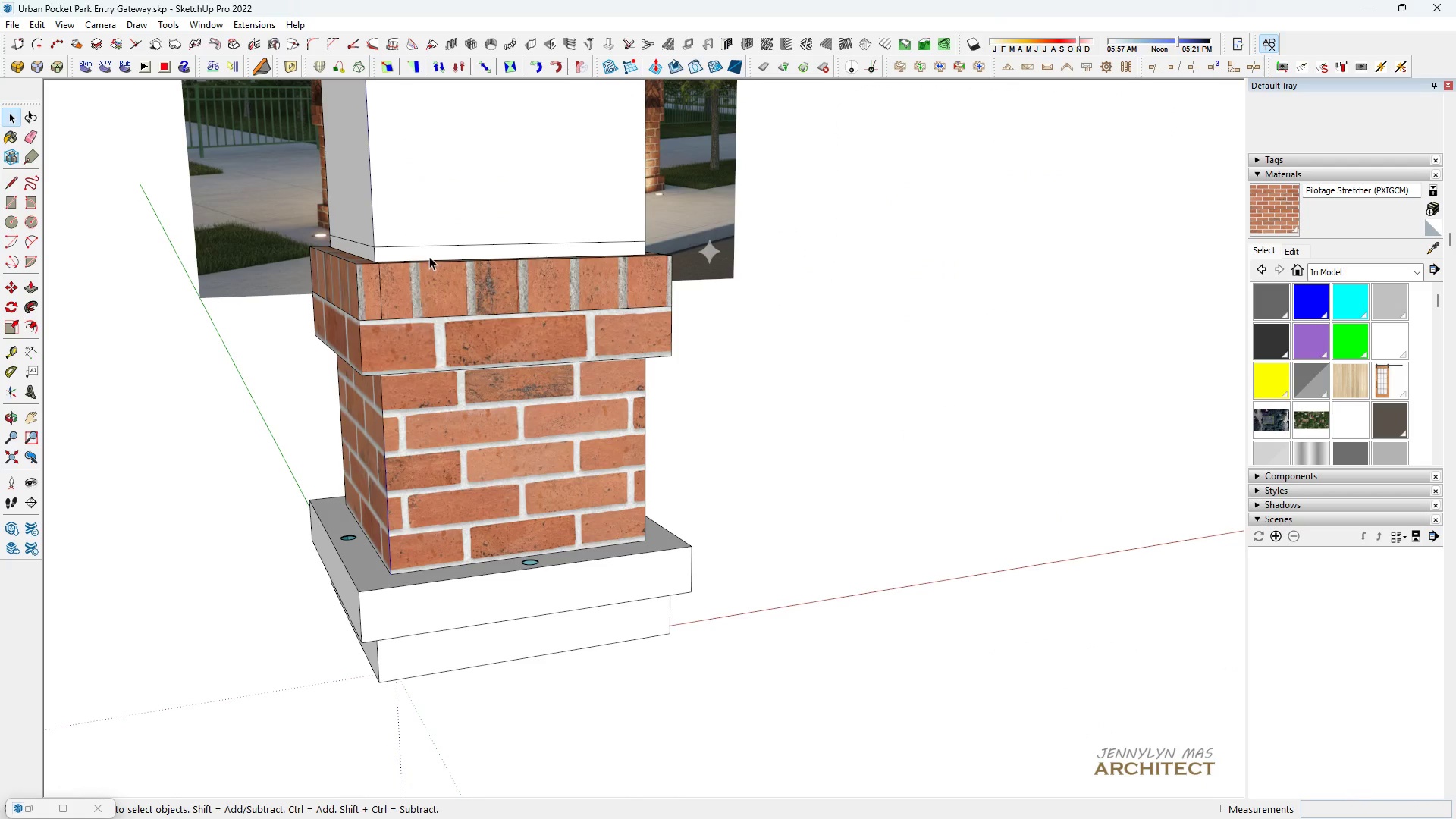 
double_click([425, 253])
 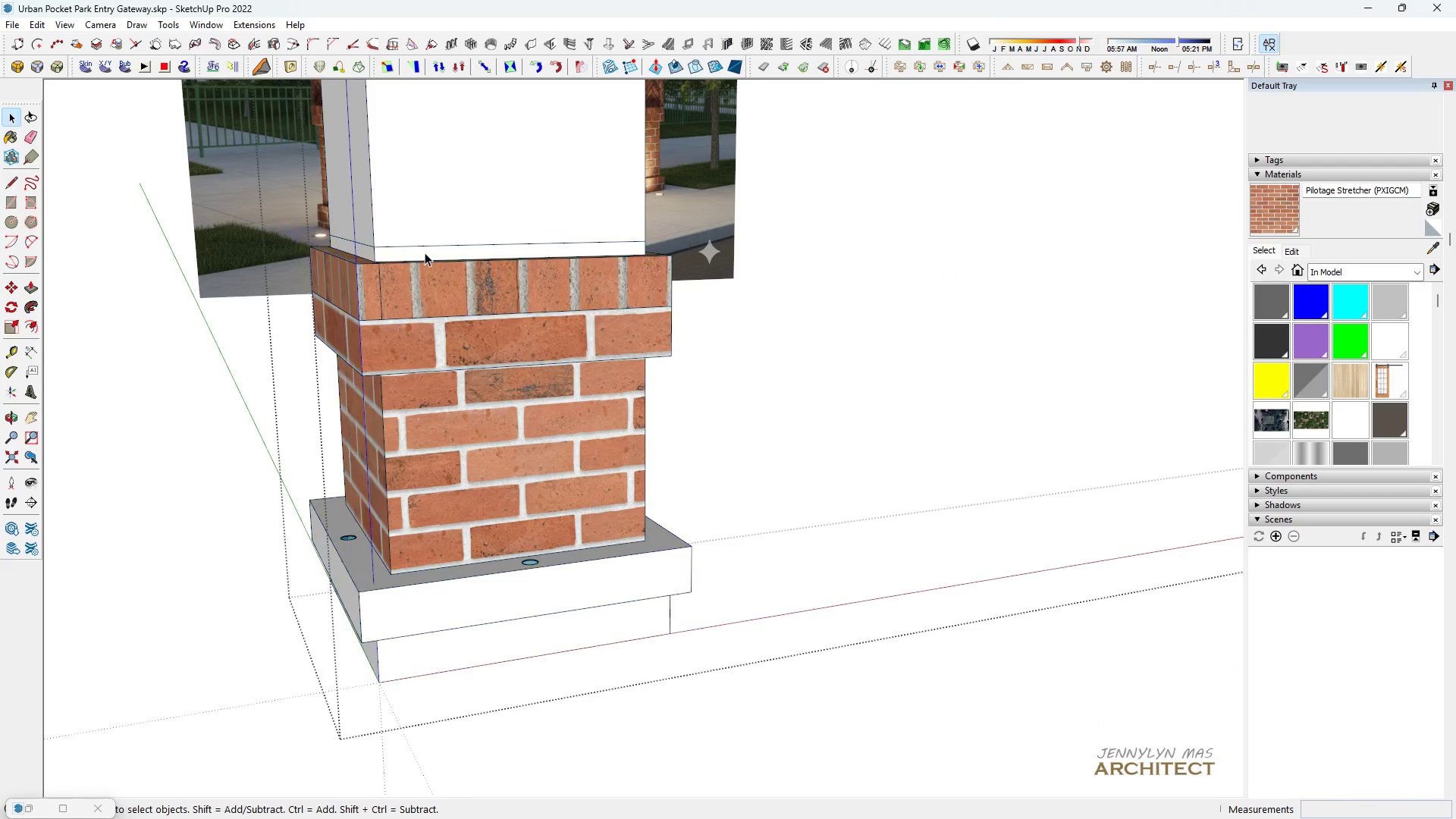 
triple_click([425, 253])
 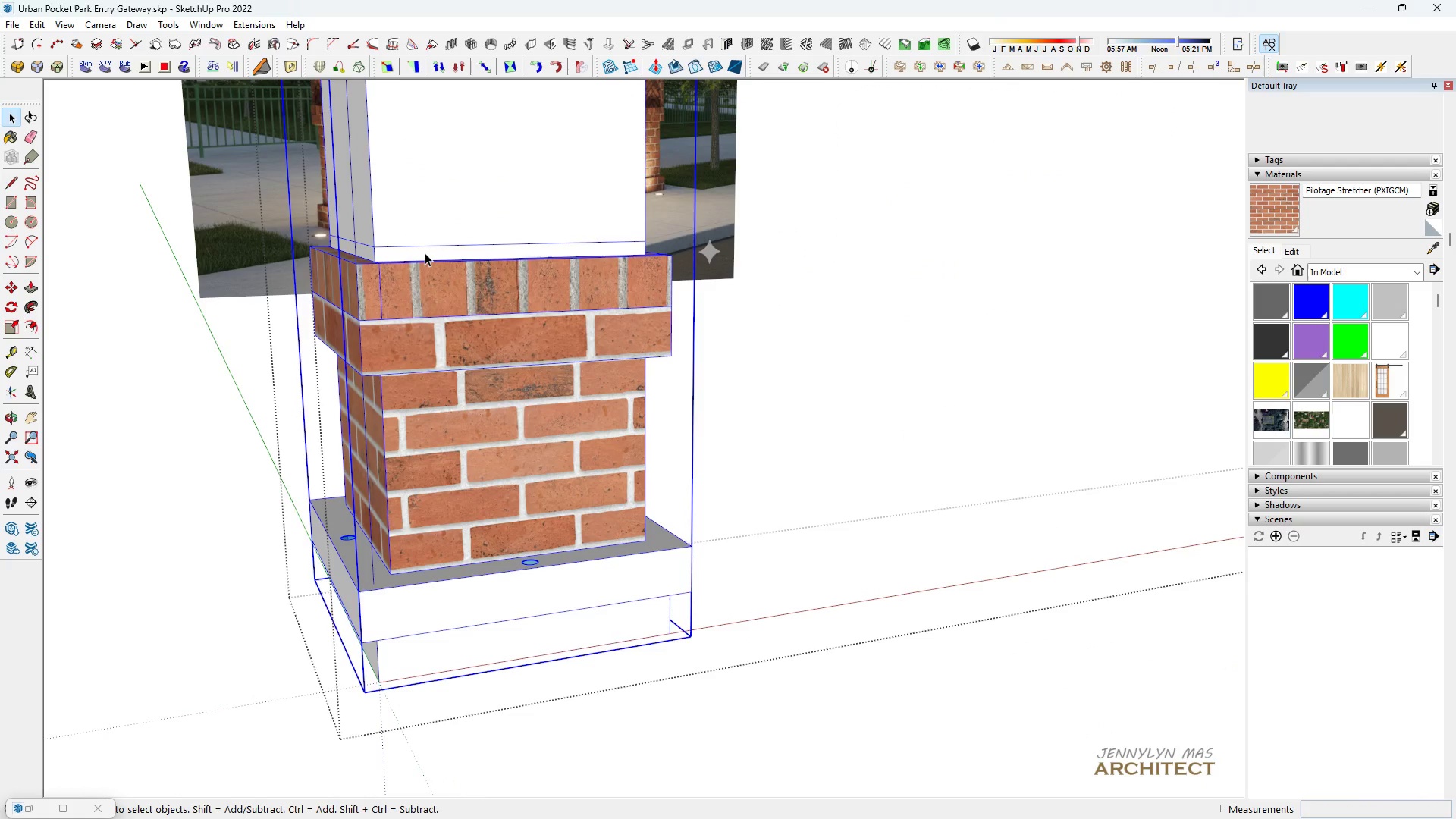 
triple_click([425, 253])
 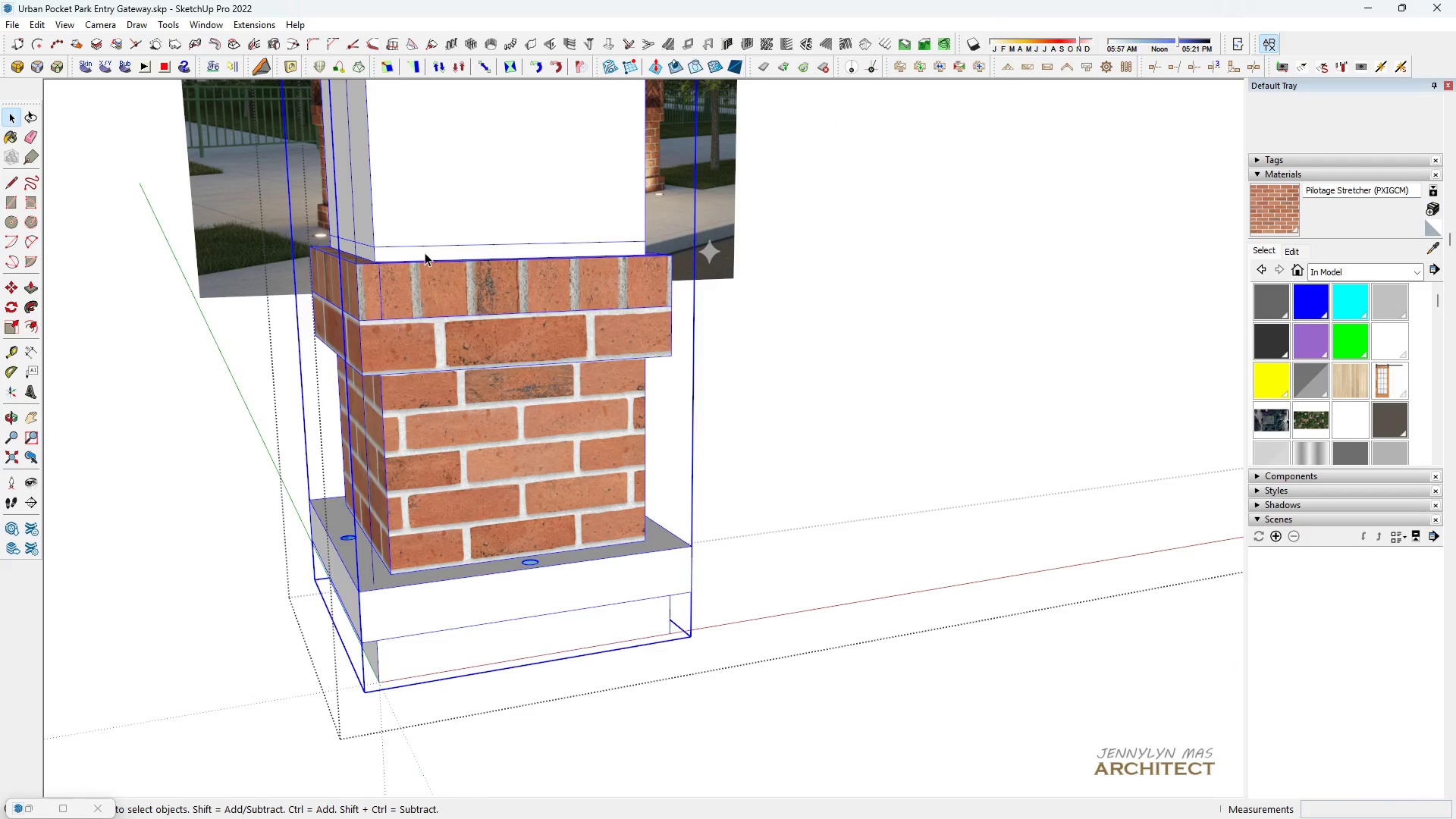 
triple_click([425, 253])
 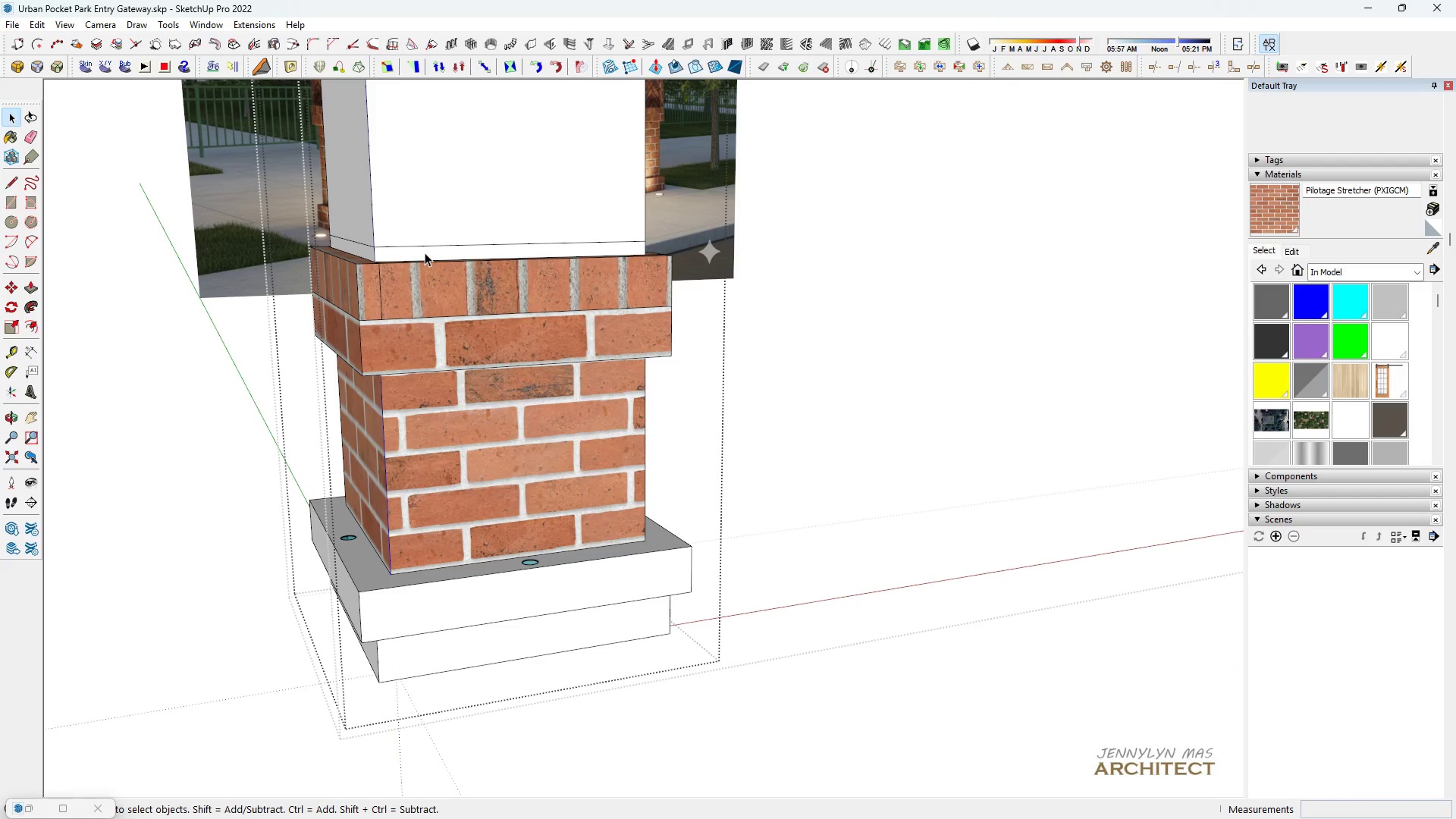 
triple_click([425, 253])
 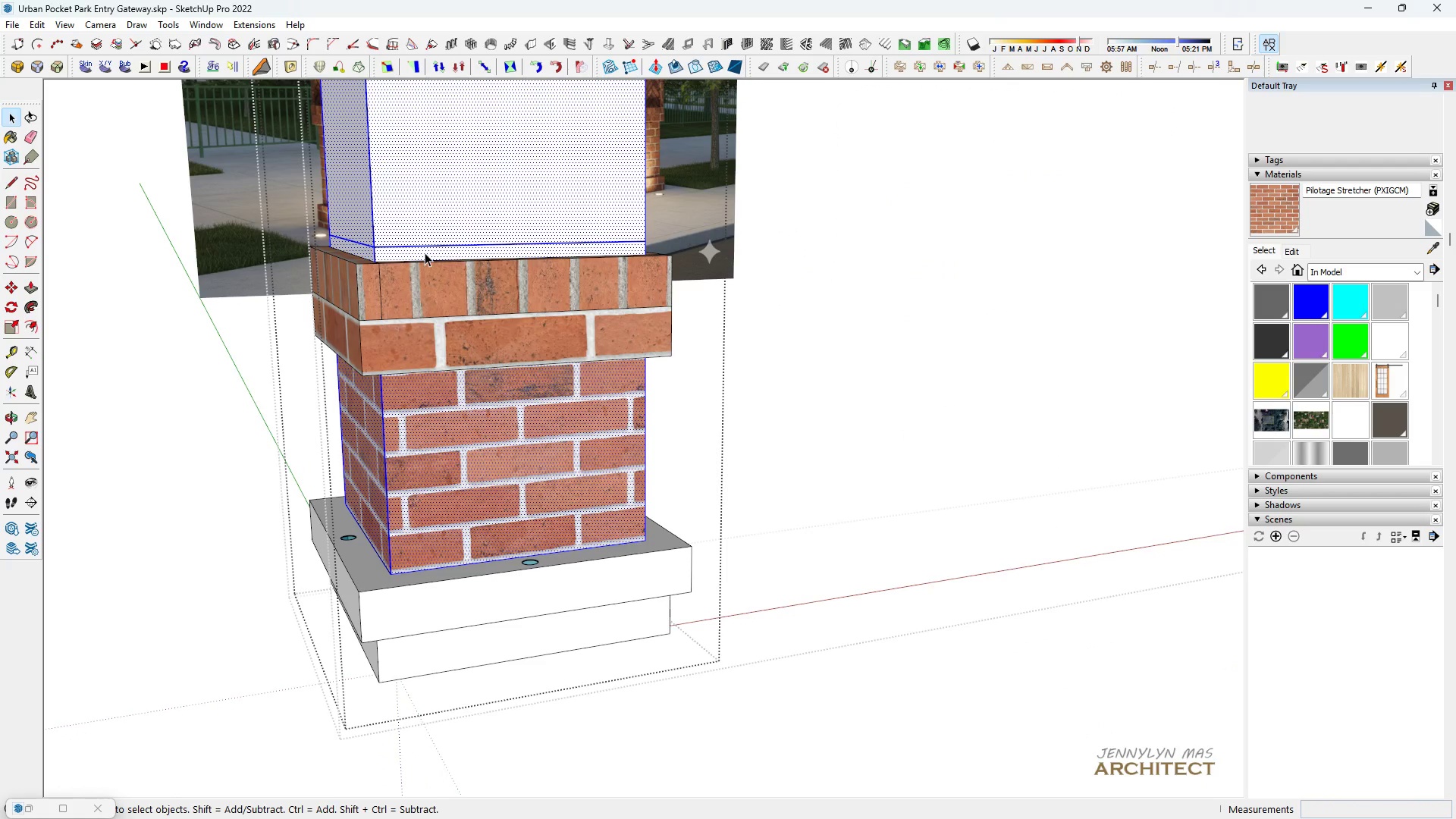 
triple_click([425, 253])
 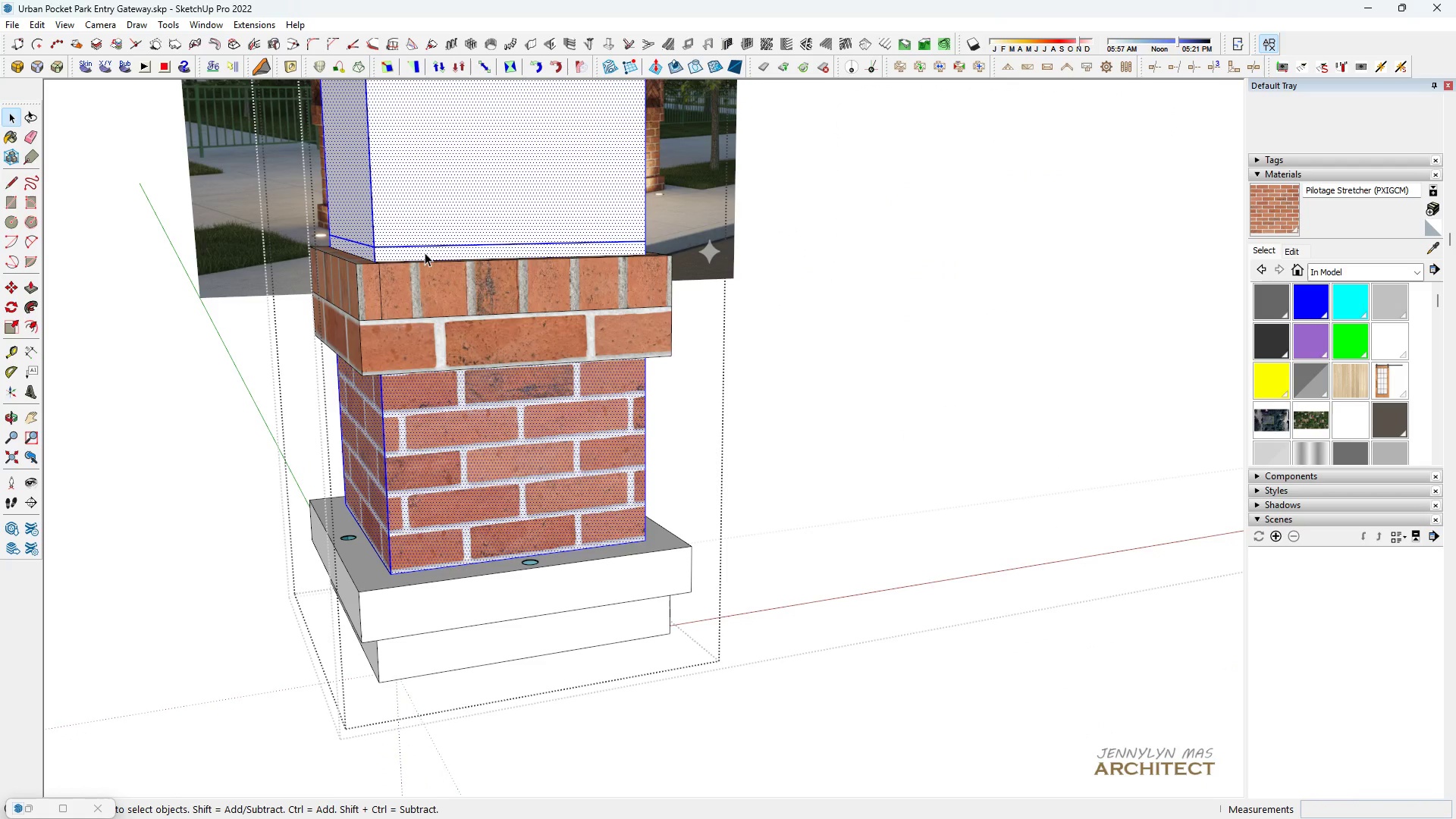 
triple_click([425, 253])
 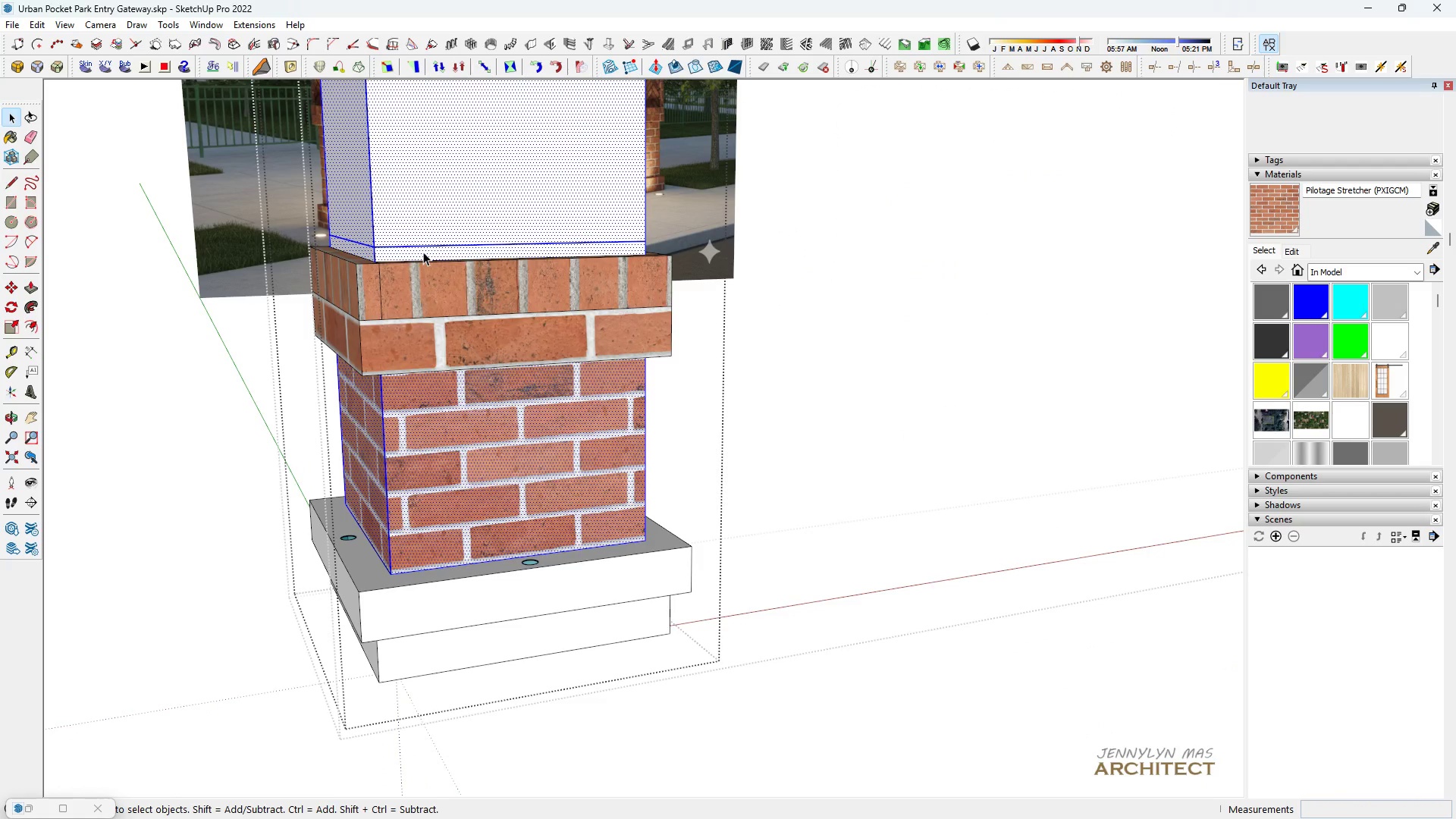 
type( HH )
 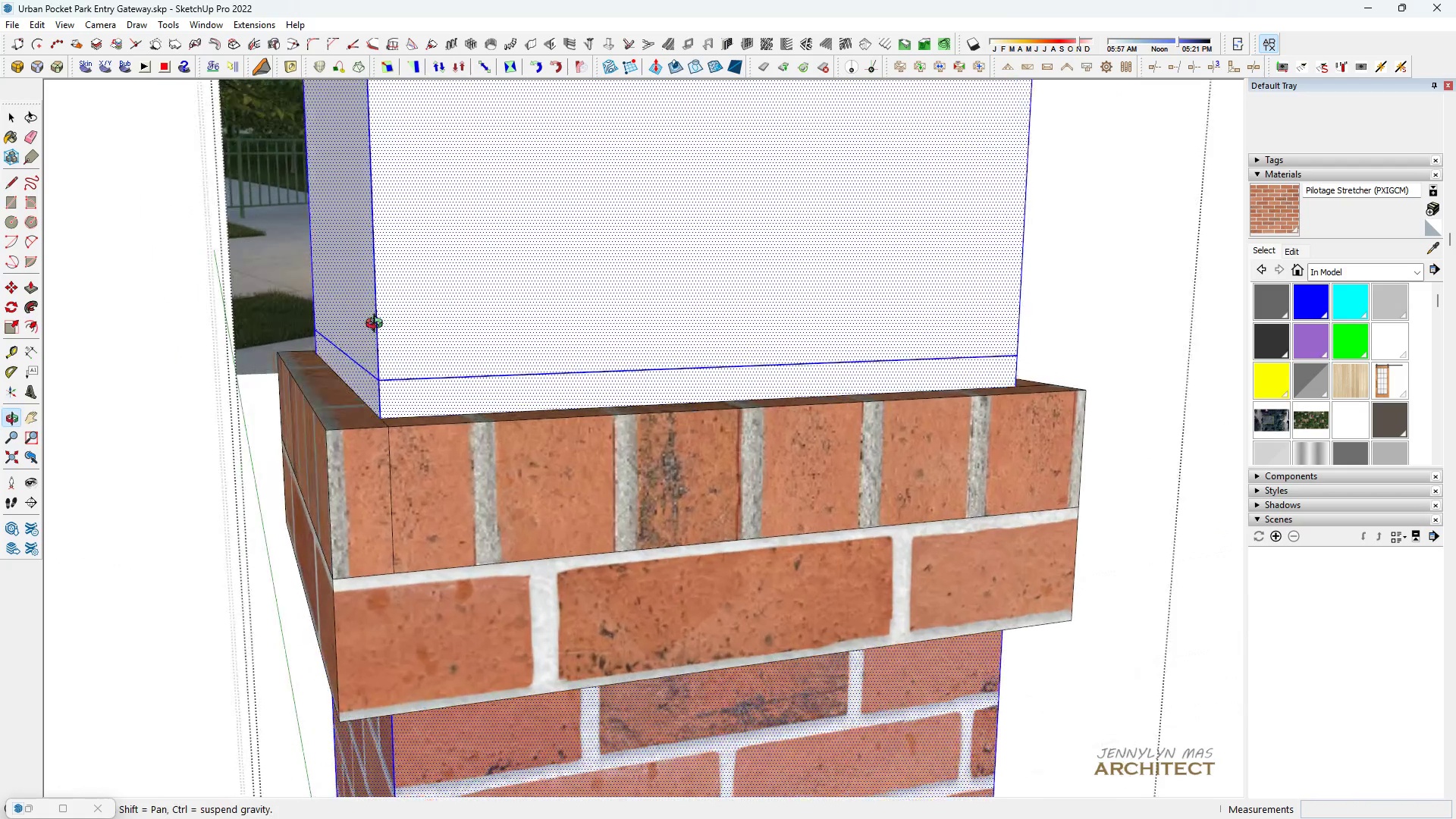 
scroll: coordinate [404, 353], scroll_direction: up, amount: 9.0
 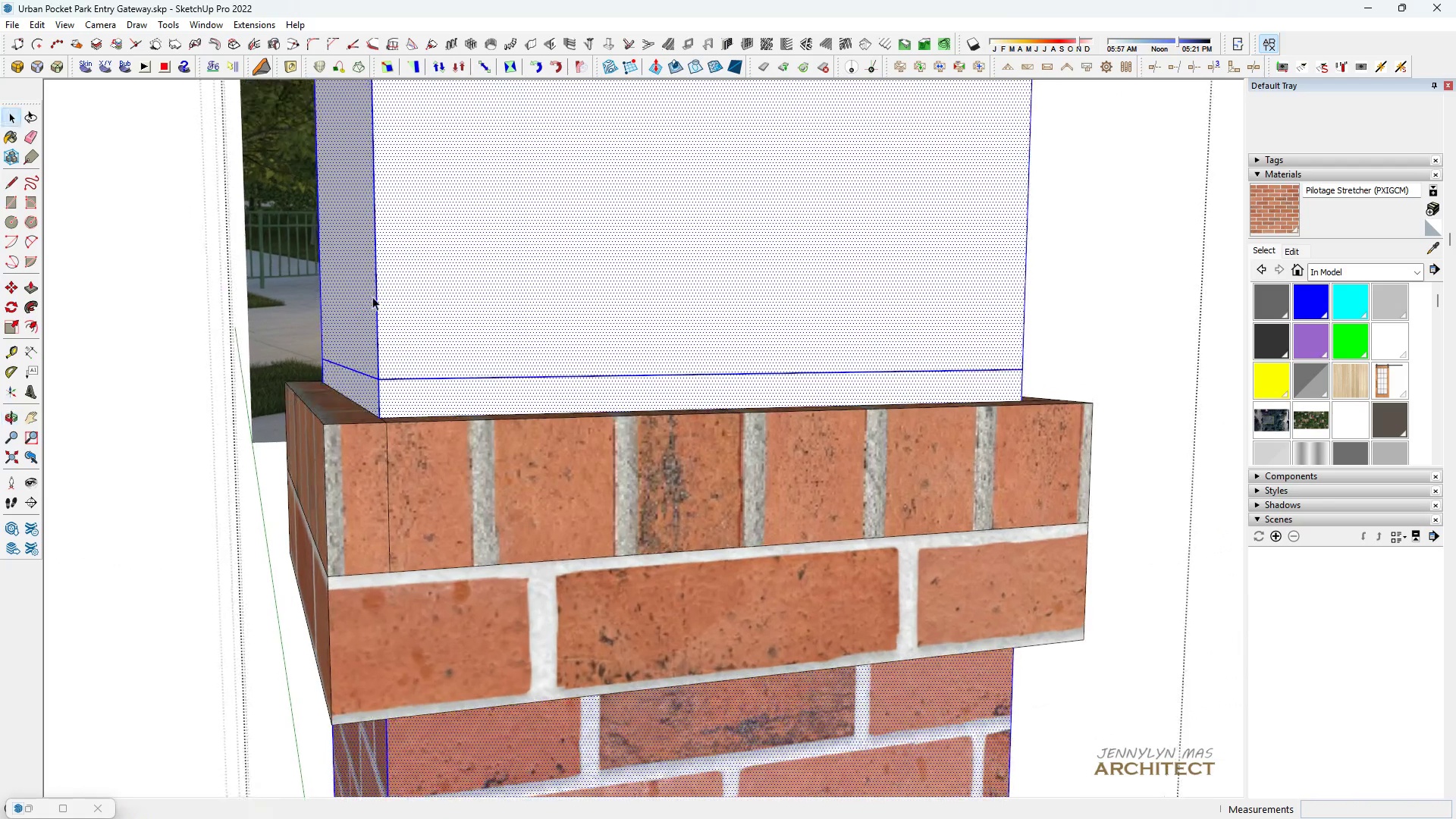 
left_click_drag(start_coordinate=[400, 240], to_coordinate=[403, 340])
 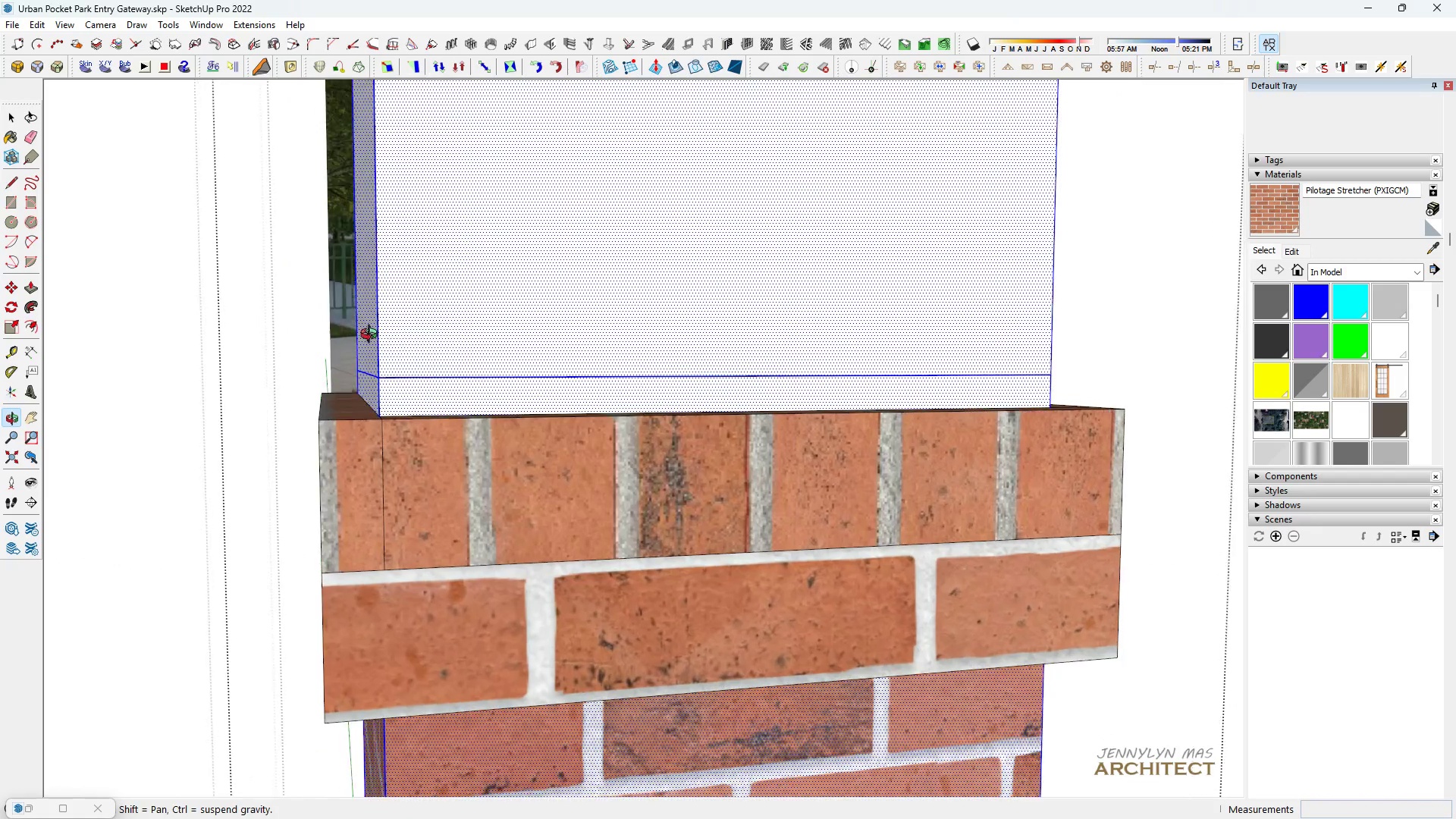 
left_click_drag(start_coordinate=[320, 299], to_coordinate=[1167, 393])
 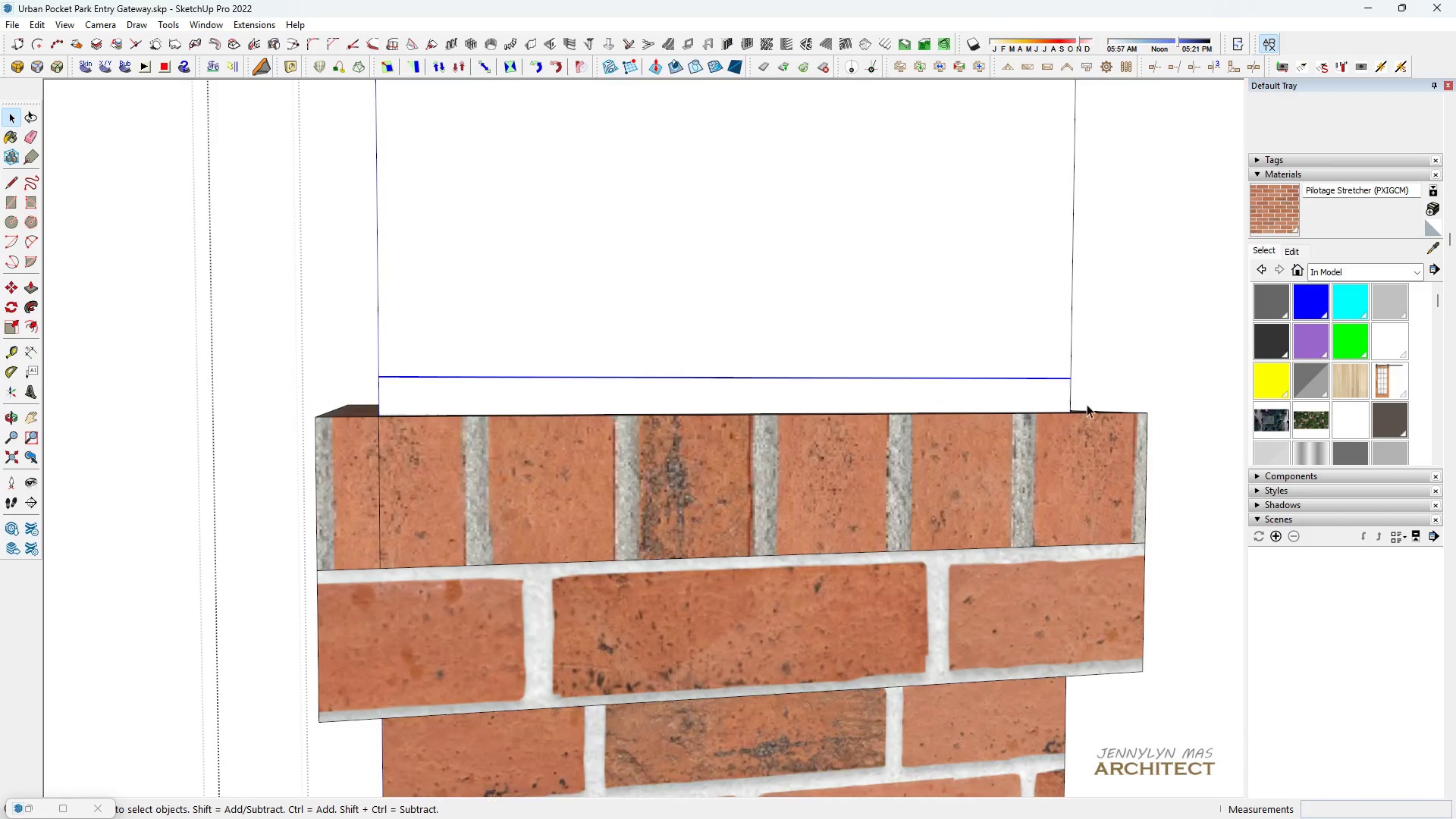 
key(H)
 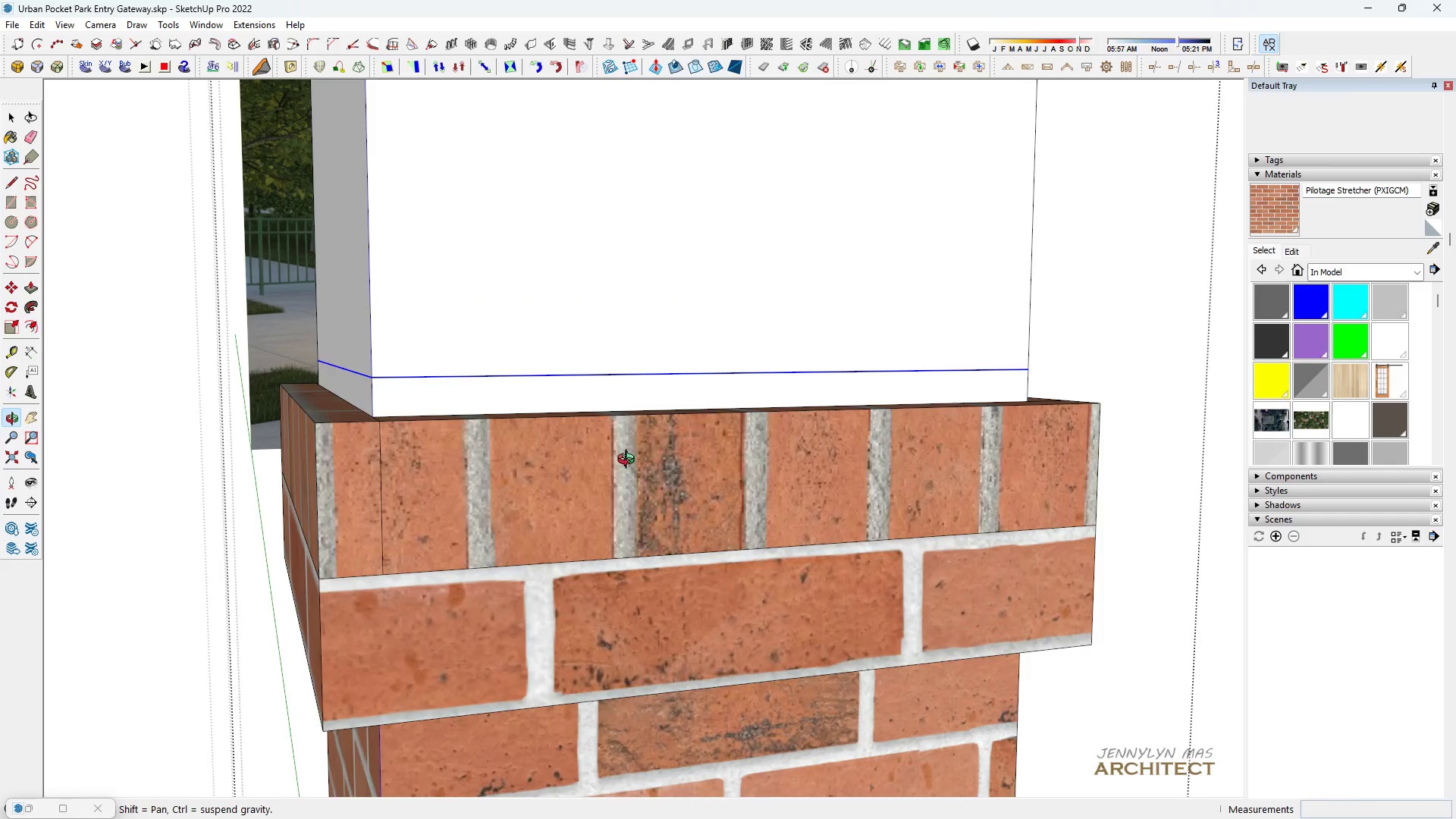 
scroll: coordinate [616, 455], scroll_direction: down, amount: 1.0
 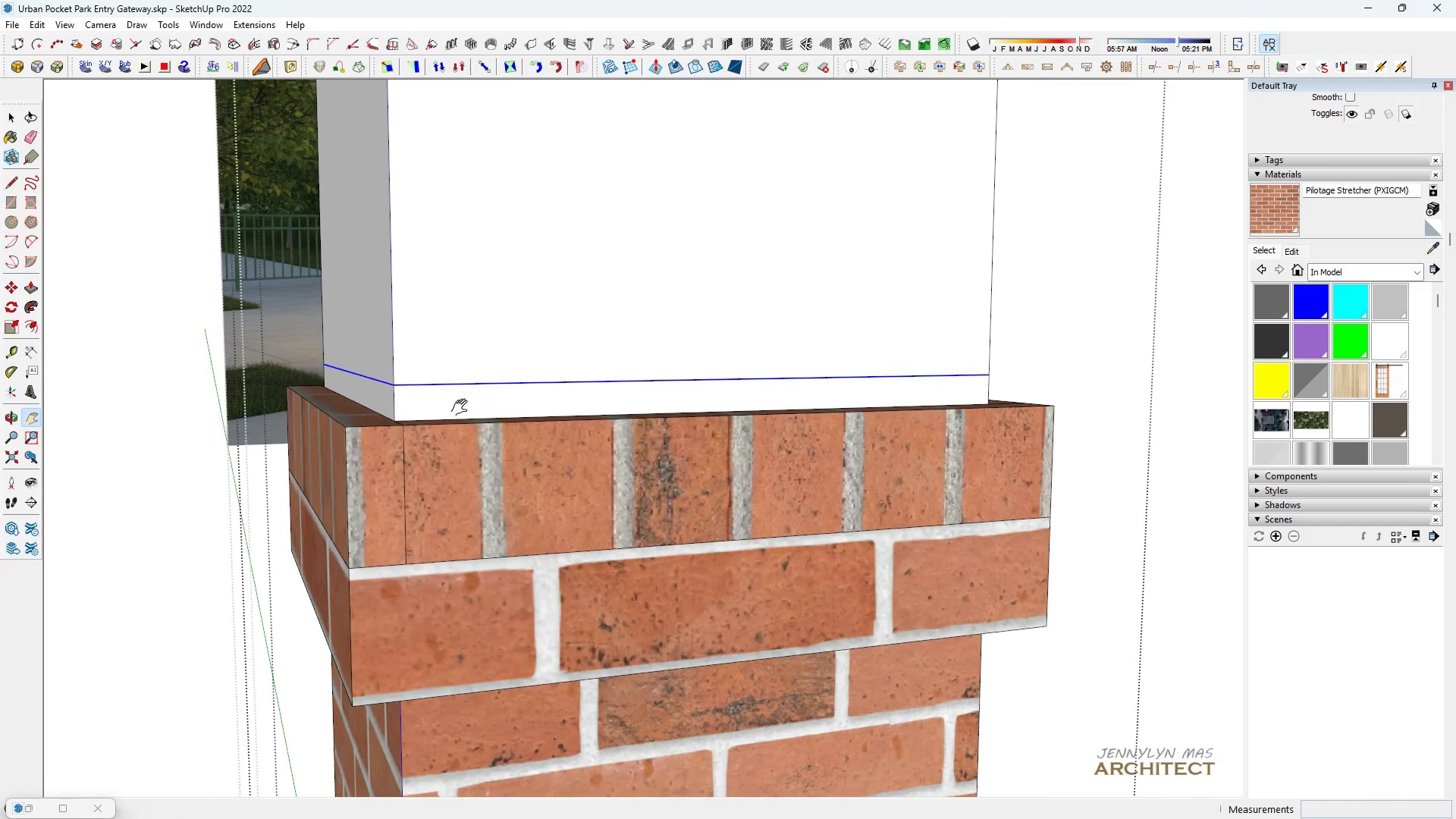 
key(Space)
 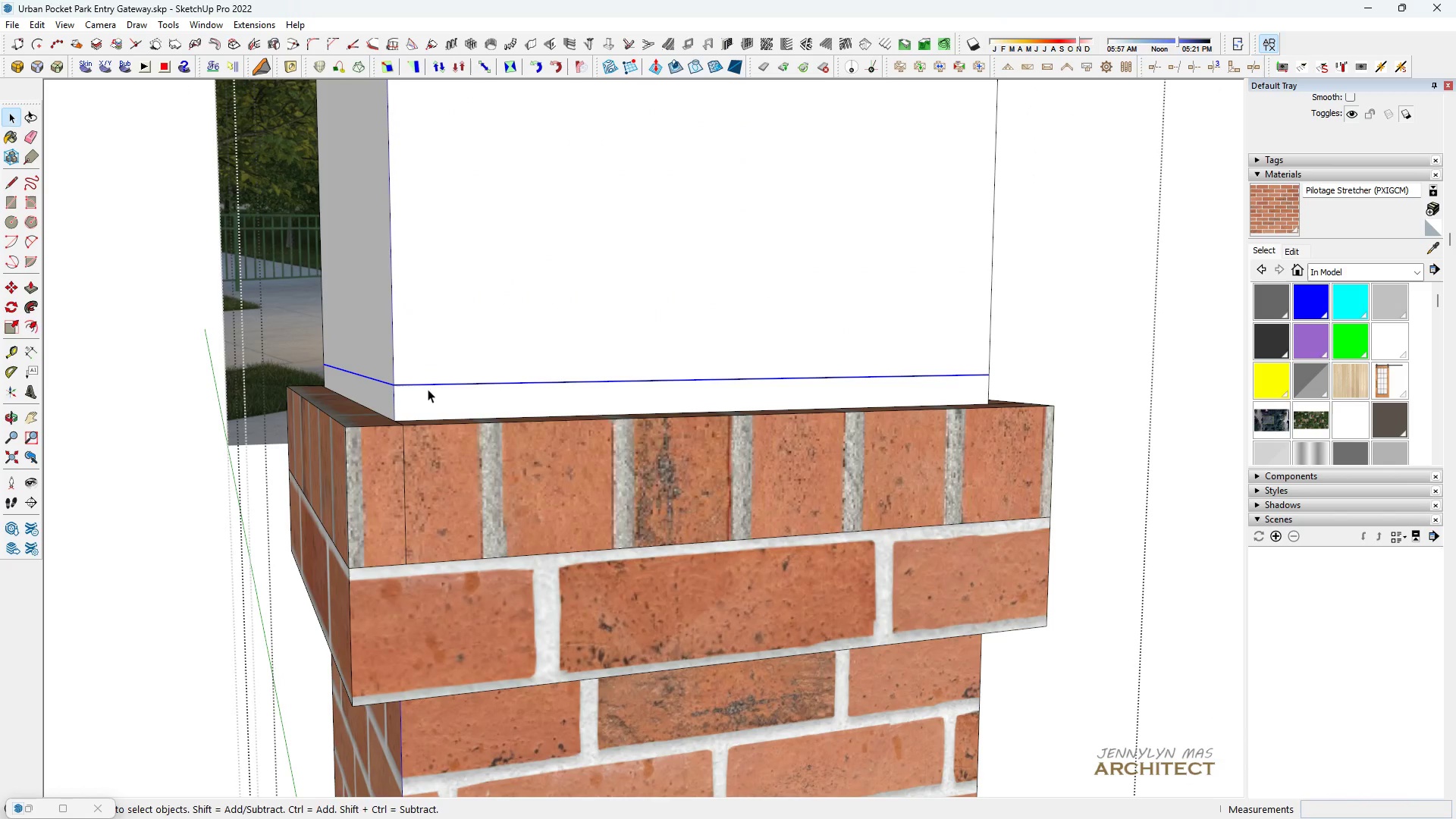 
key(M)
 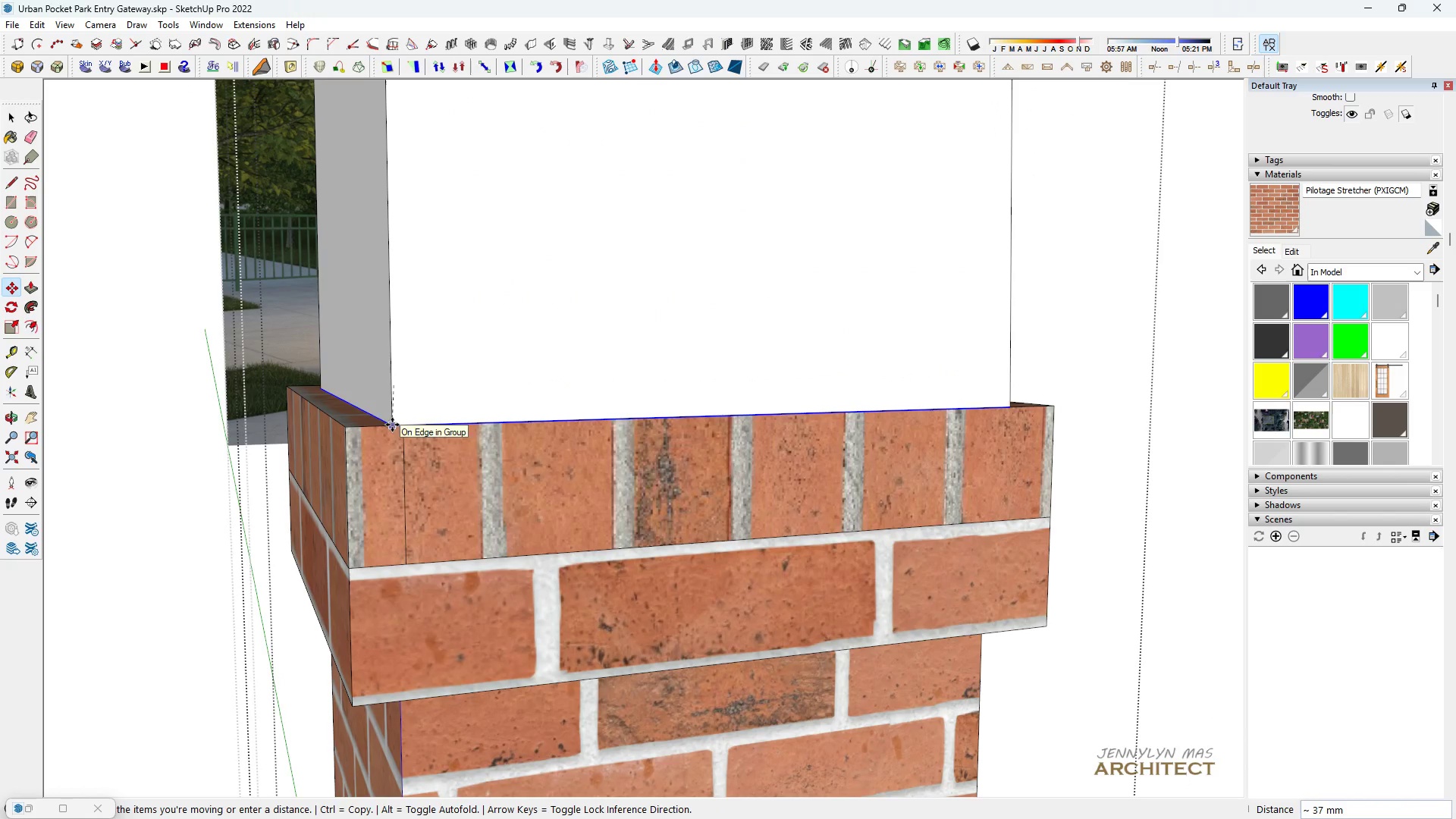 
scroll: coordinate [392, 399], scroll_direction: up, amount: 4.0
 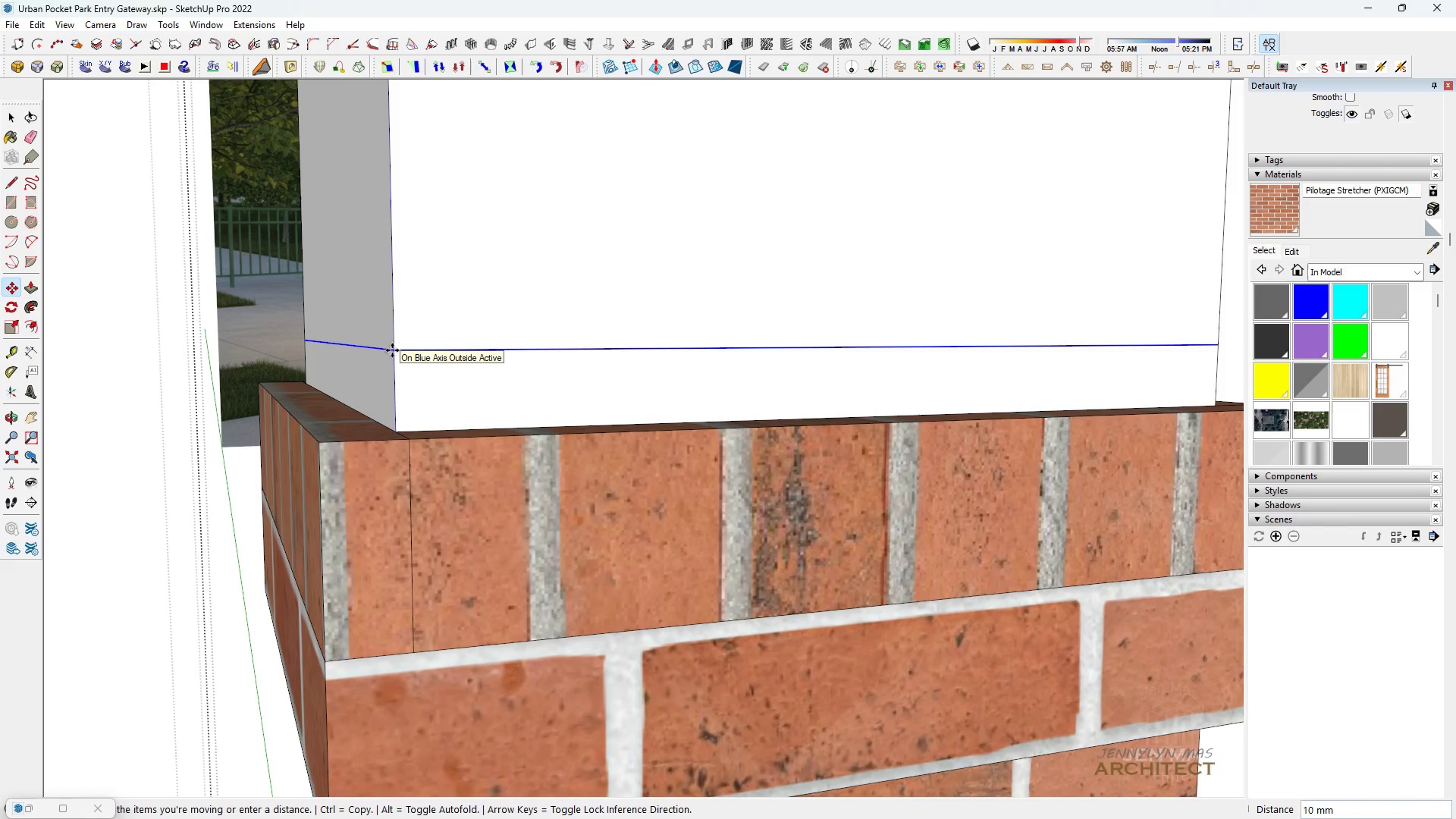 
hold_key(key=ShiftLeft, duration=0.75)
left_click([368, 422])
 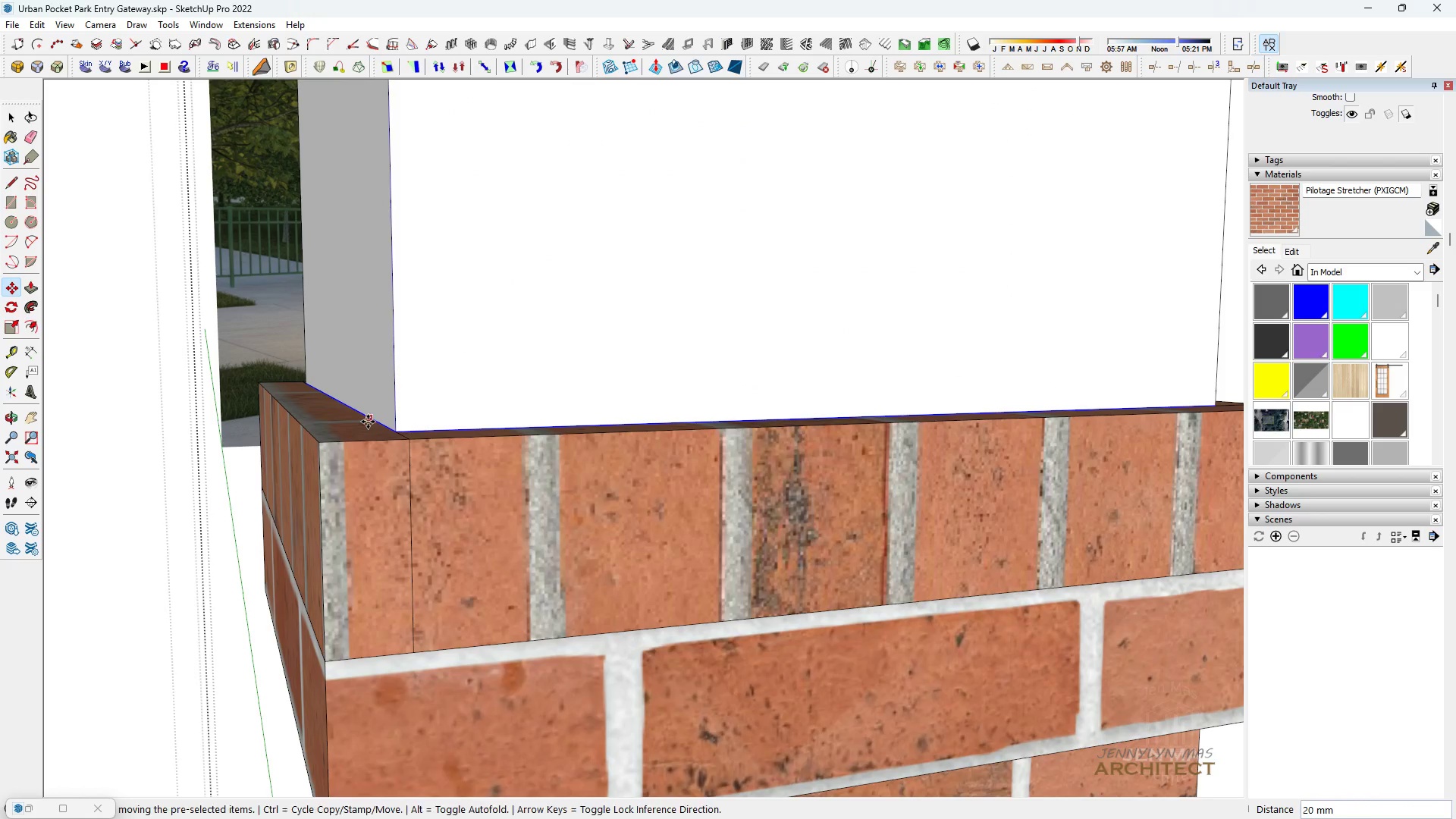 
type( HH H )
 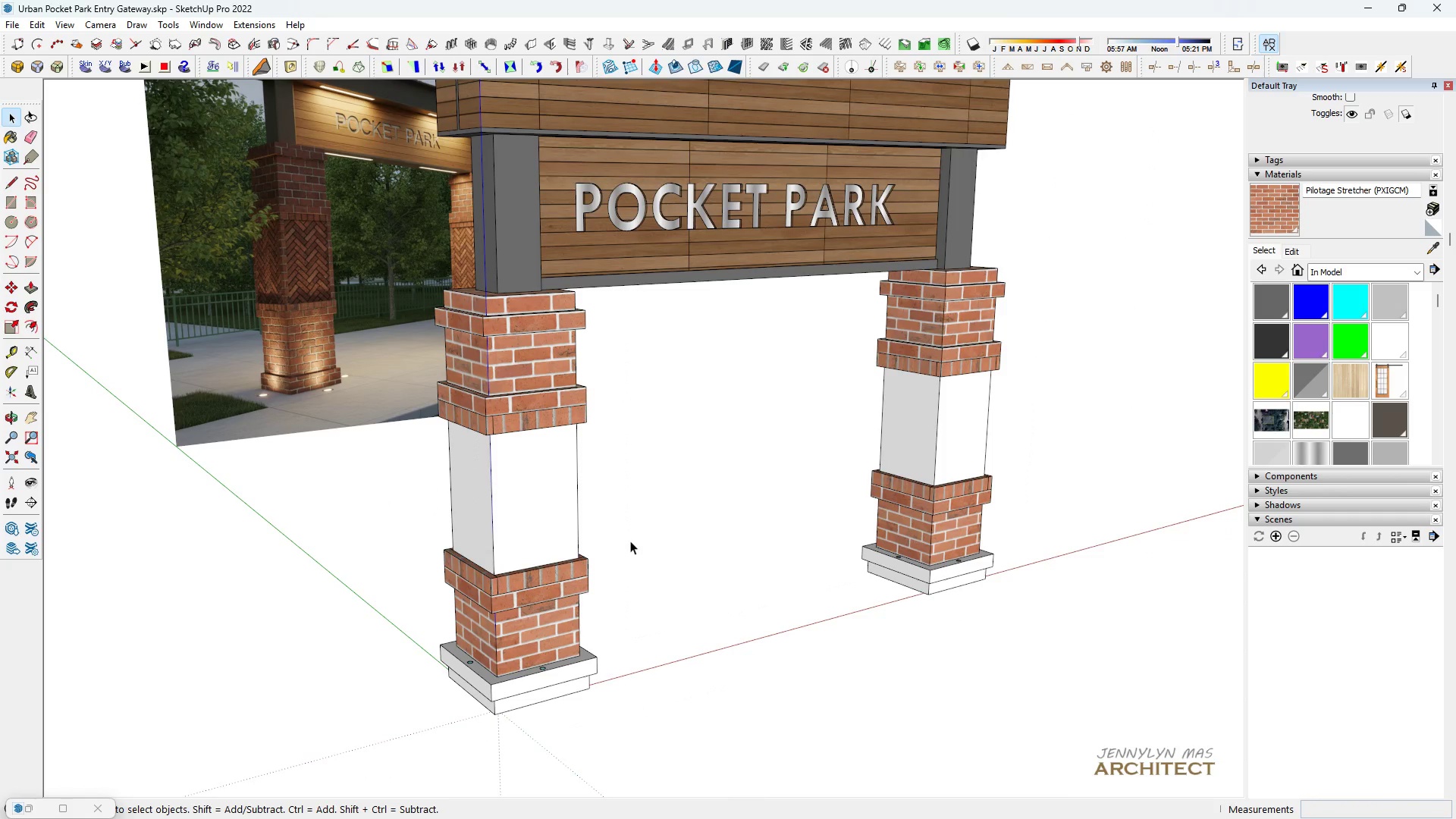 
scroll: coordinate [520, 548], scroll_direction: down, amount: 27.0
 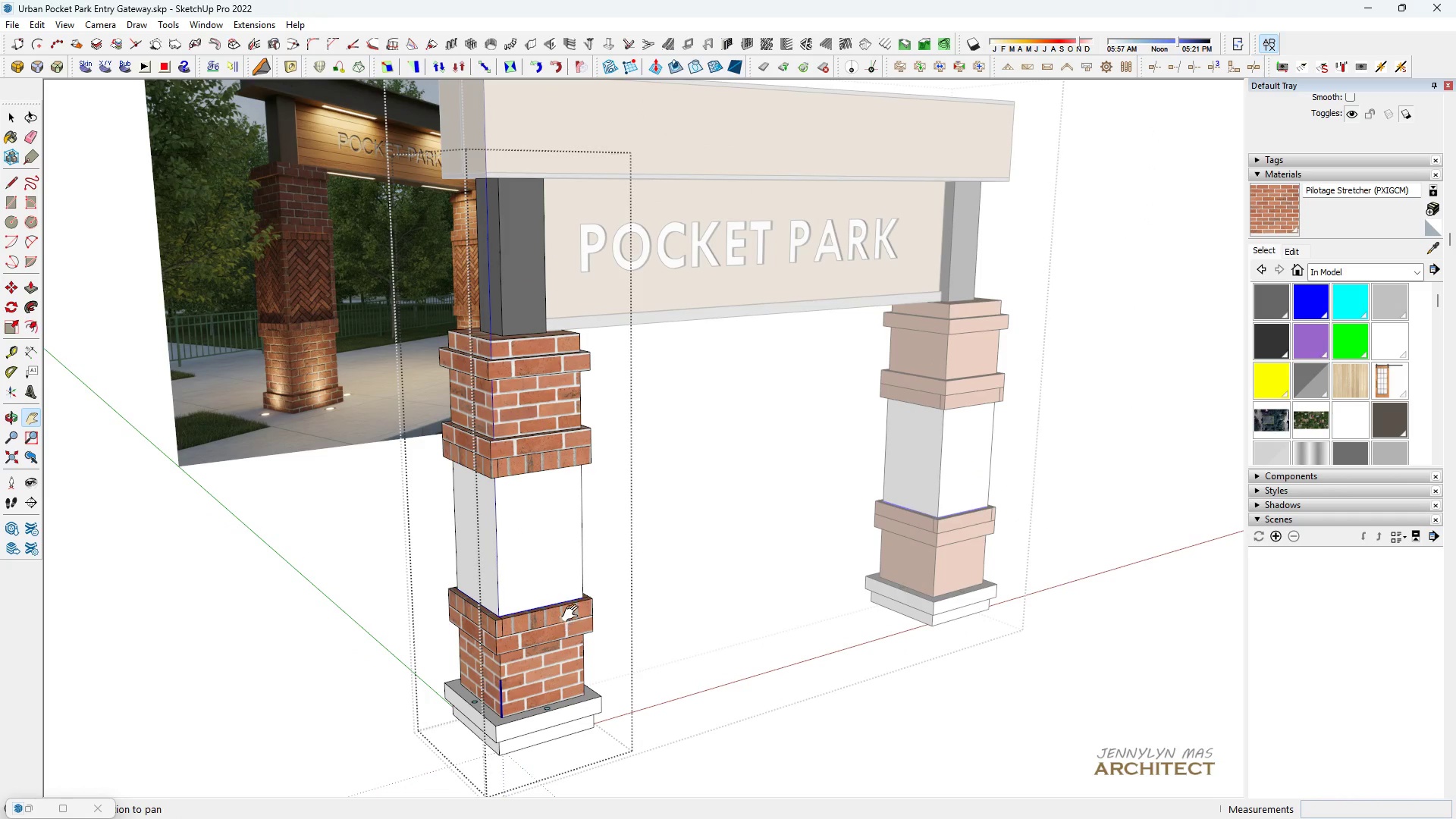 
left_click_drag(start_coordinate=[576, 607], to_coordinate=[571, 567])
 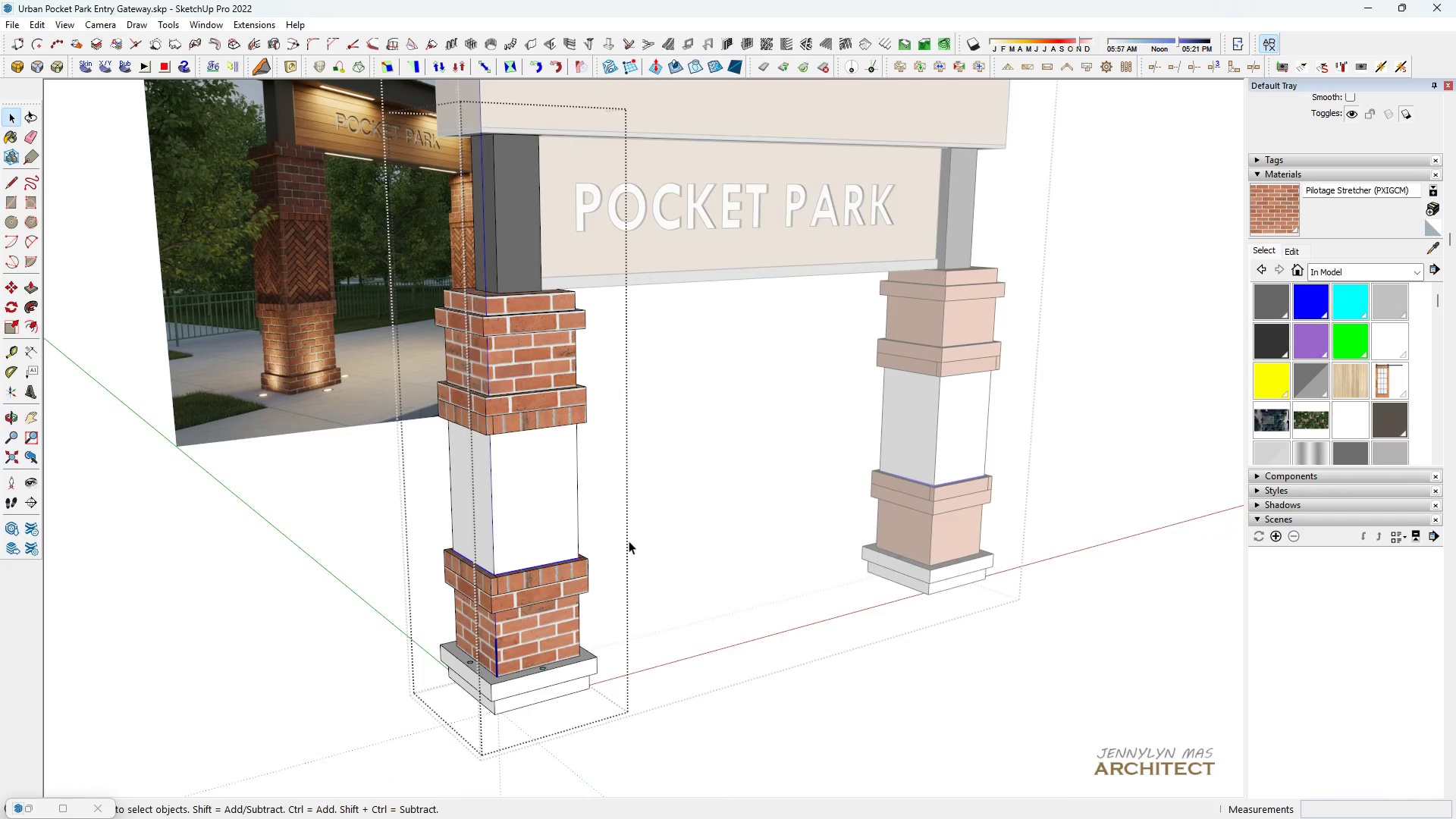 
double_click([630, 541])
 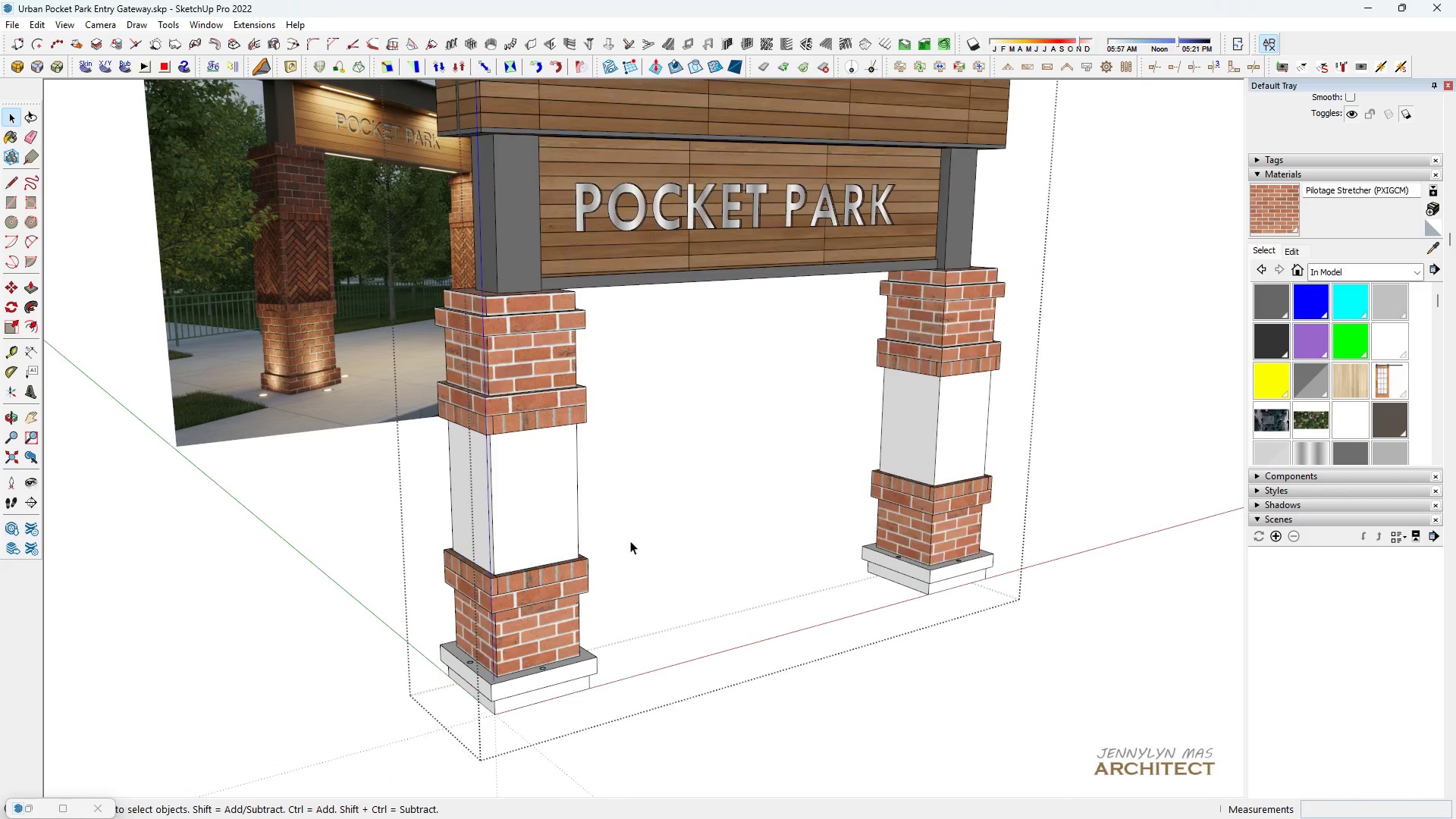 
triple_click([630, 541])
 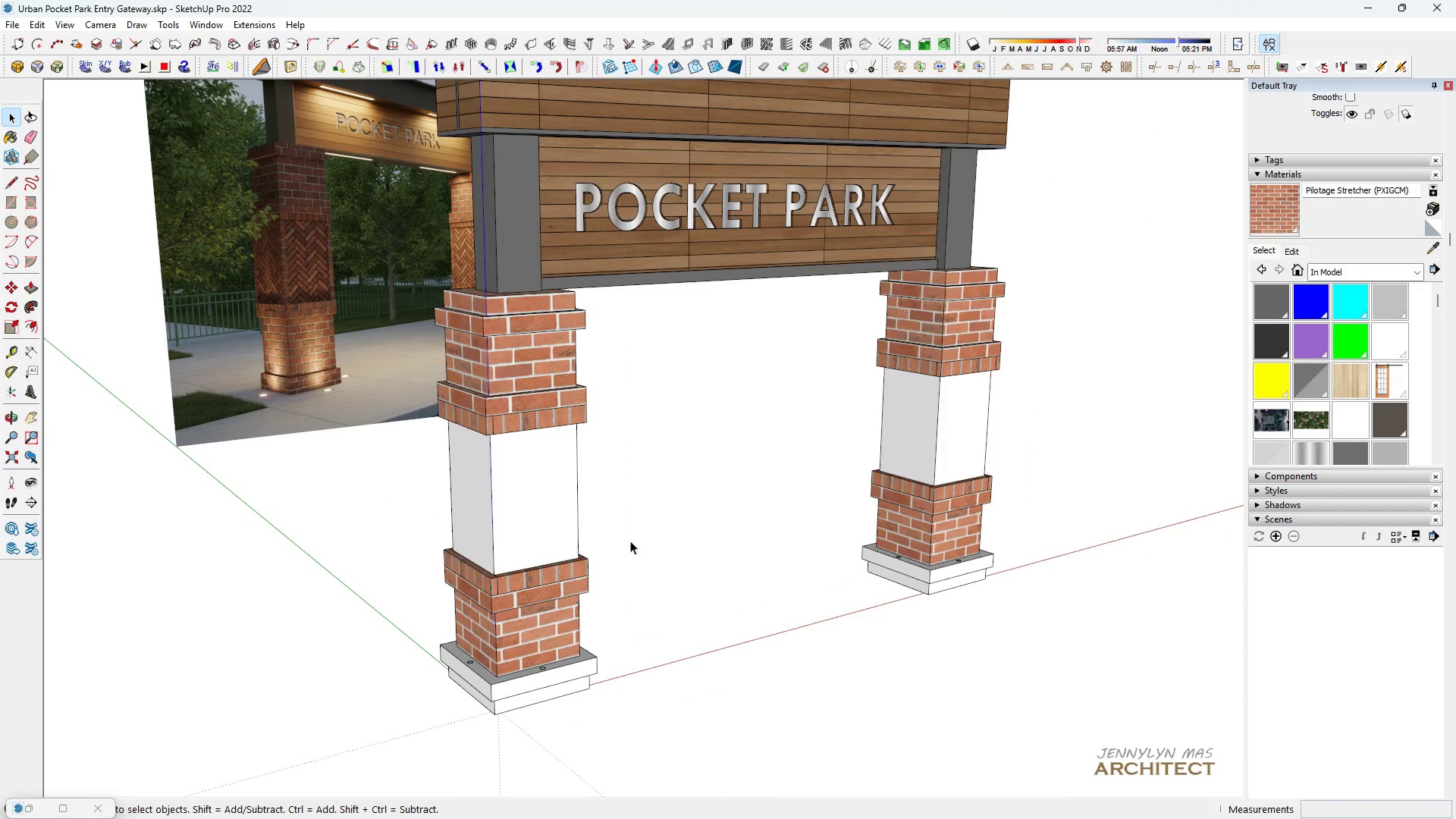 
triple_click([630, 541])
 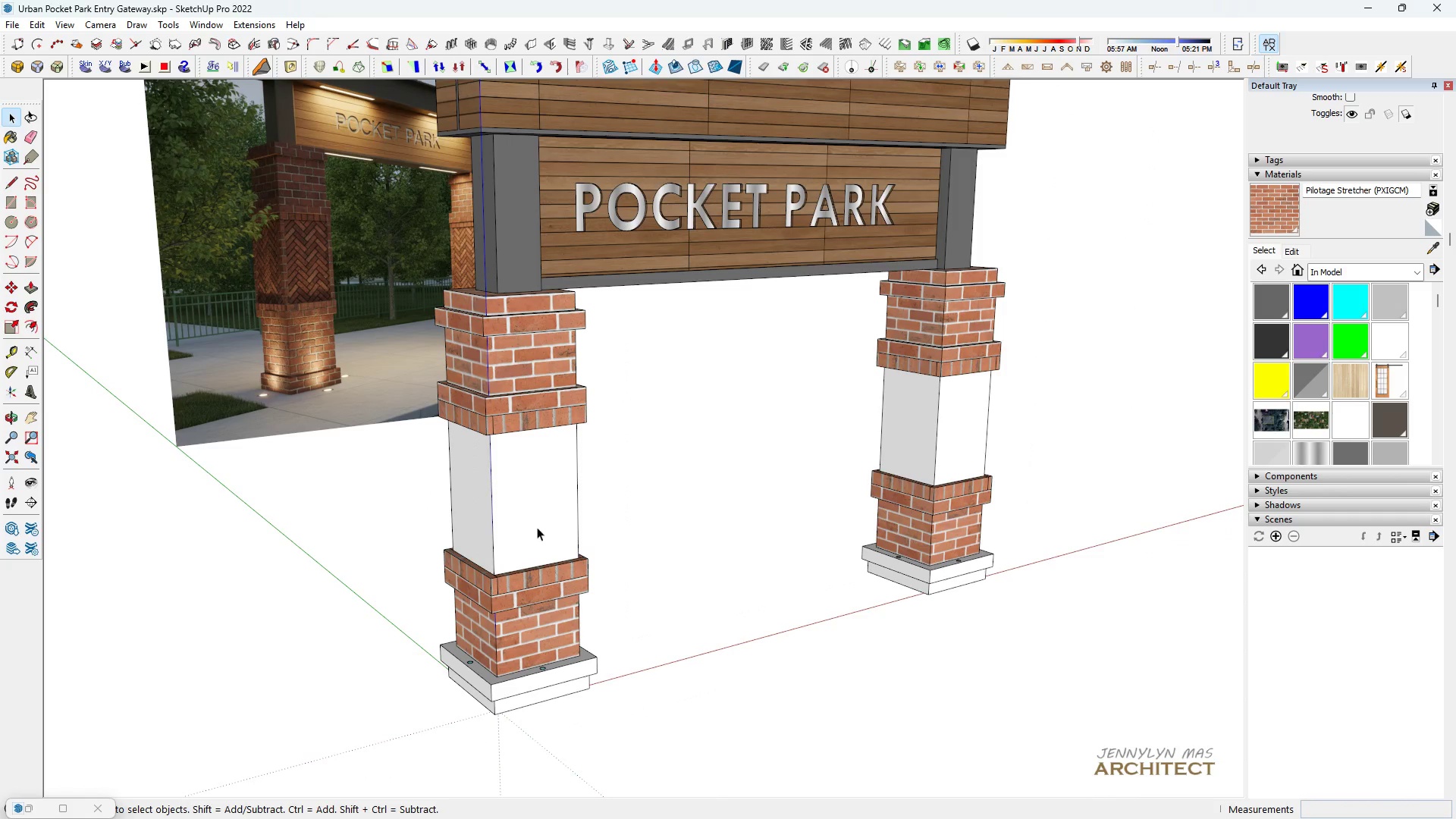 
key(H)
 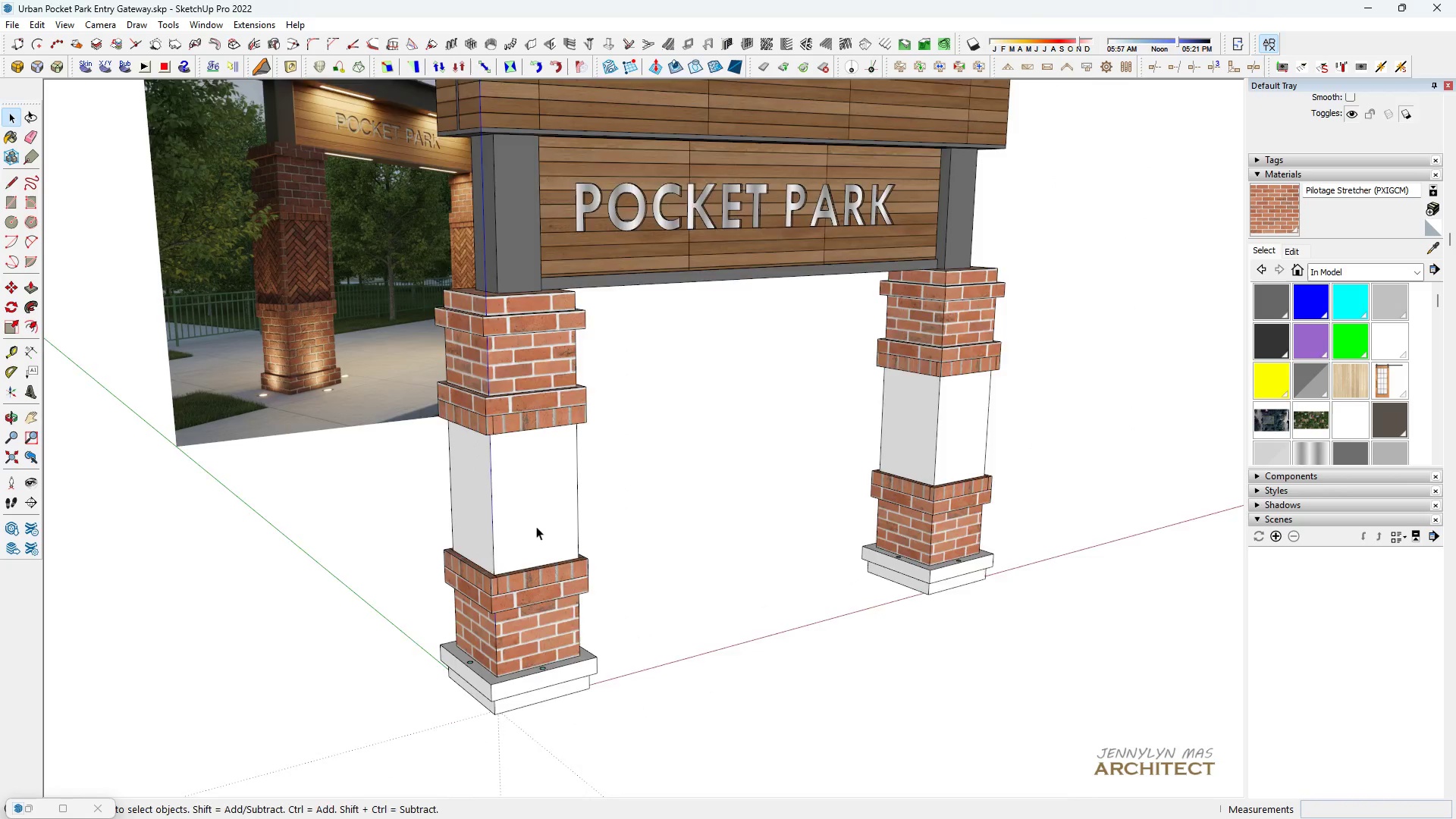 
scroll: coordinate [555, 552], scroll_direction: up, amount: 5.0
 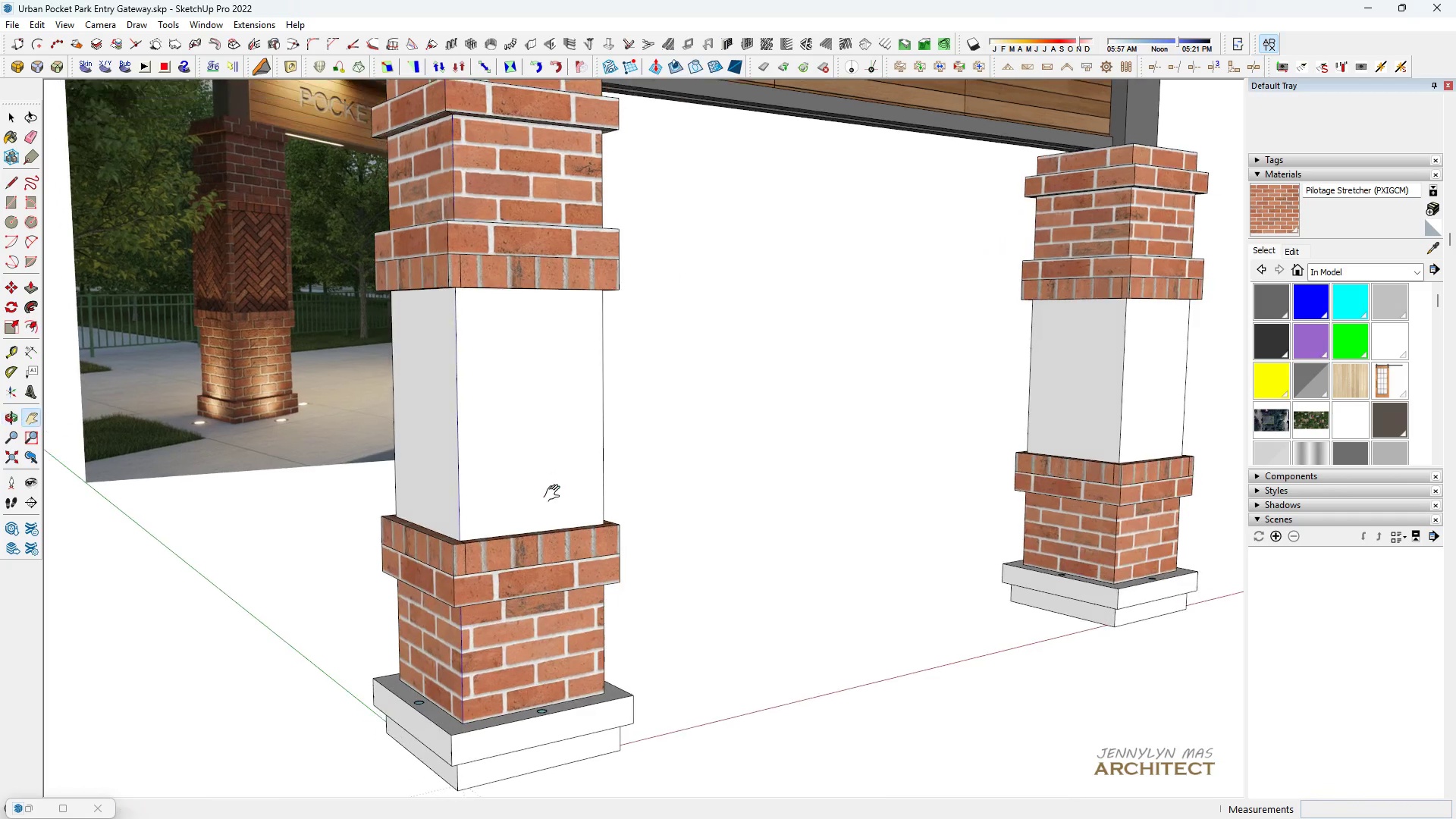 
key(Space)
 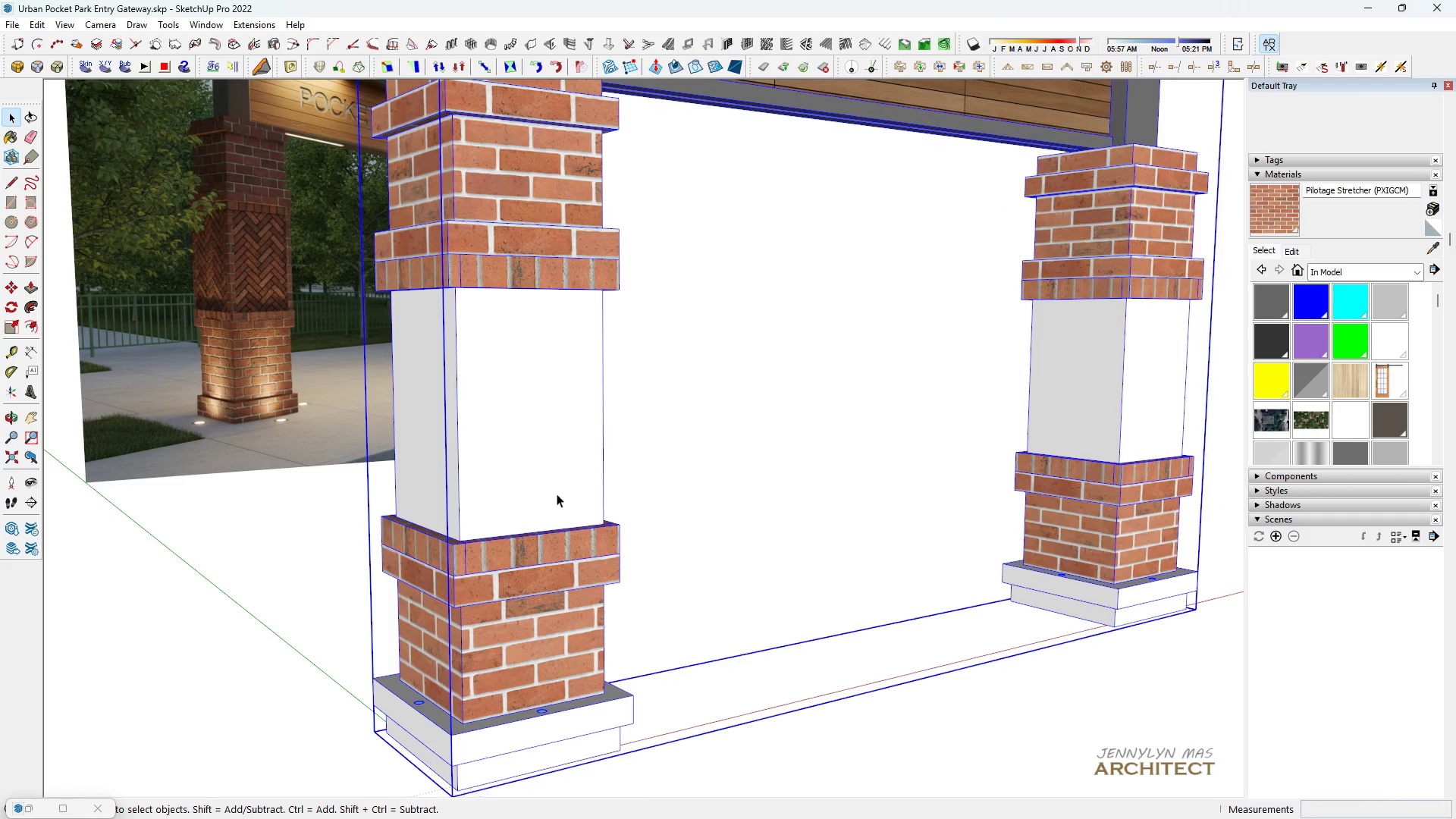 
double_click([557, 494])
 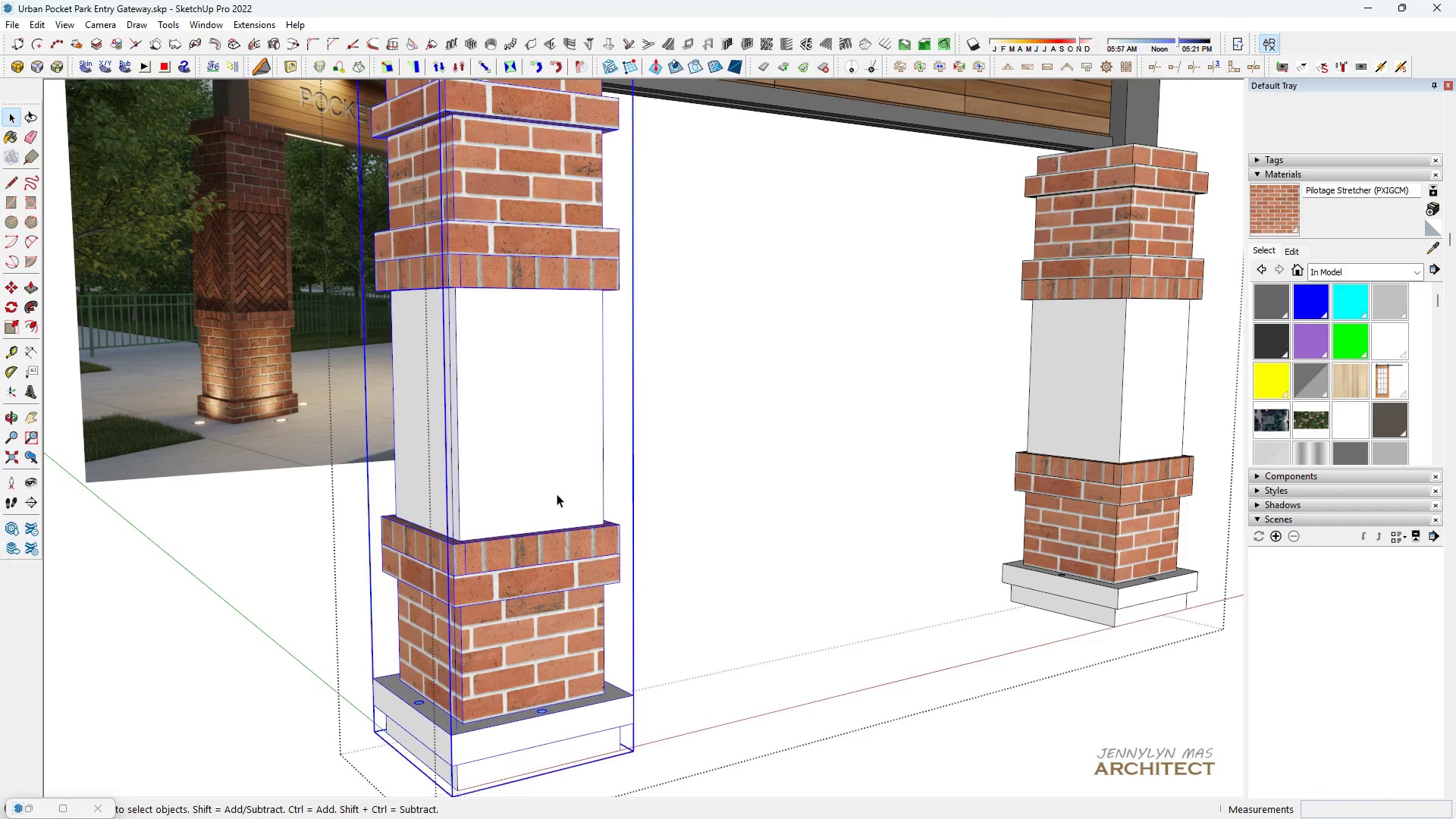 
triple_click([557, 494])
 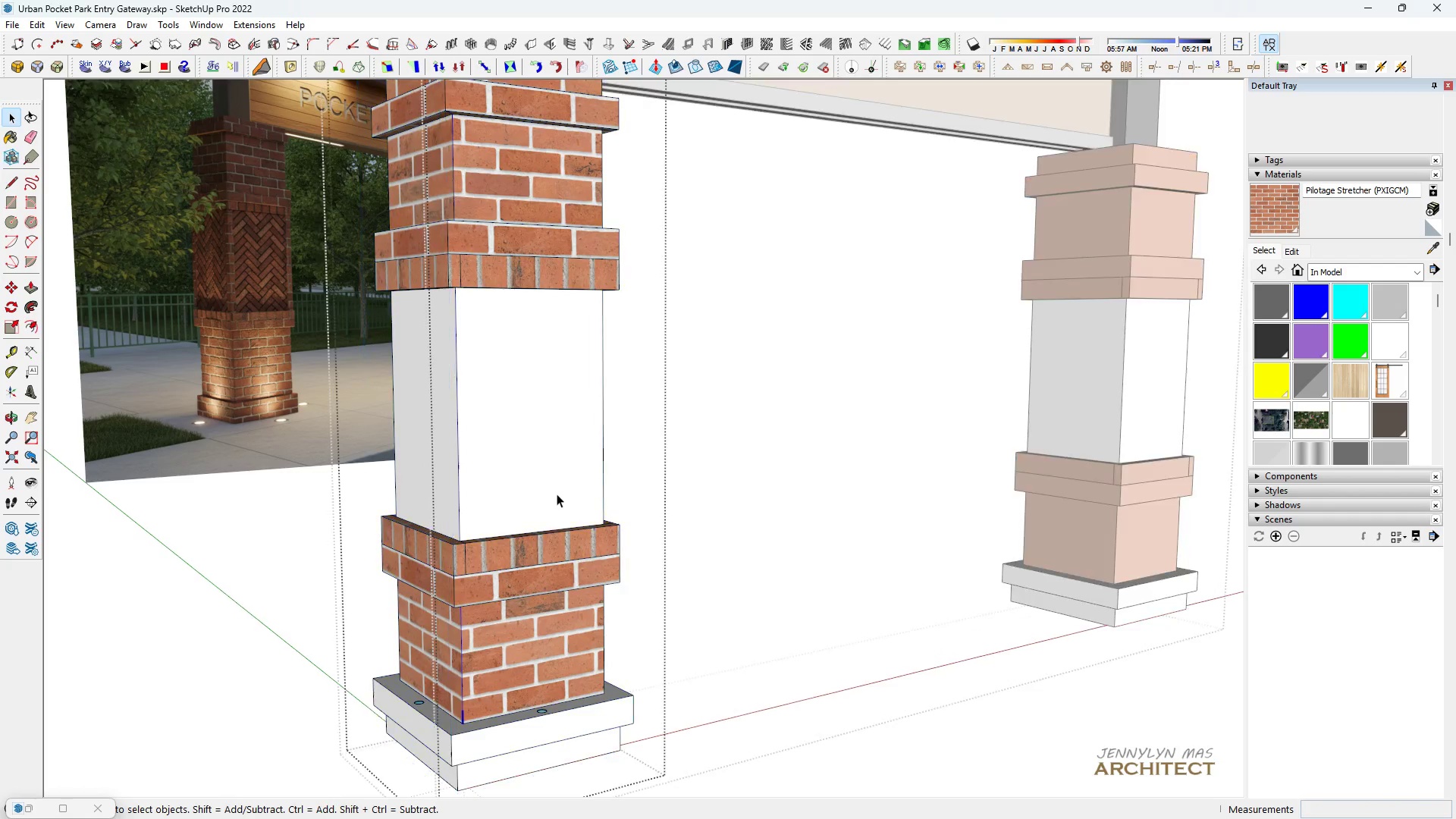 
triple_click([557, 494])
 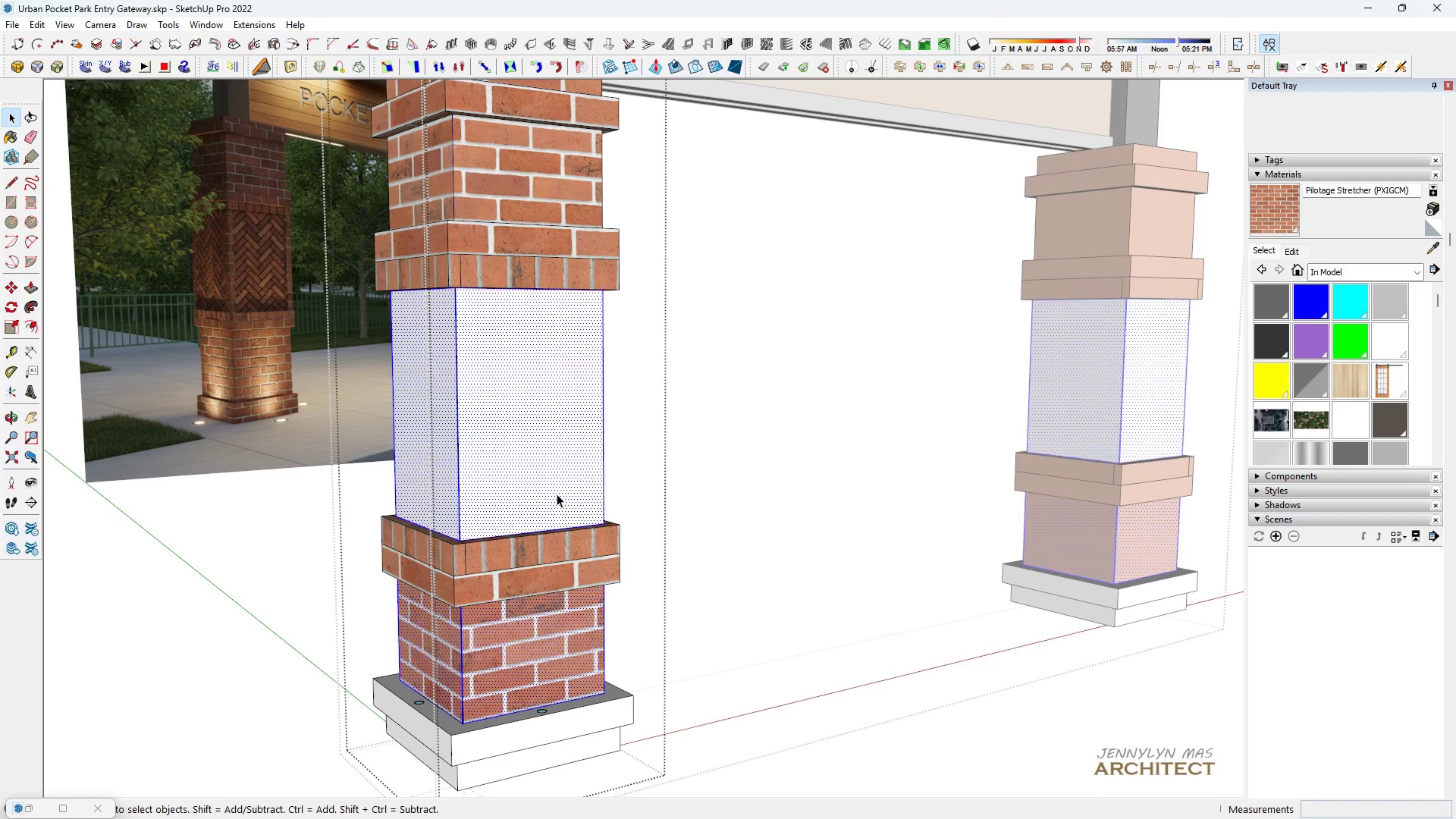 
triple_click([557, 494])
 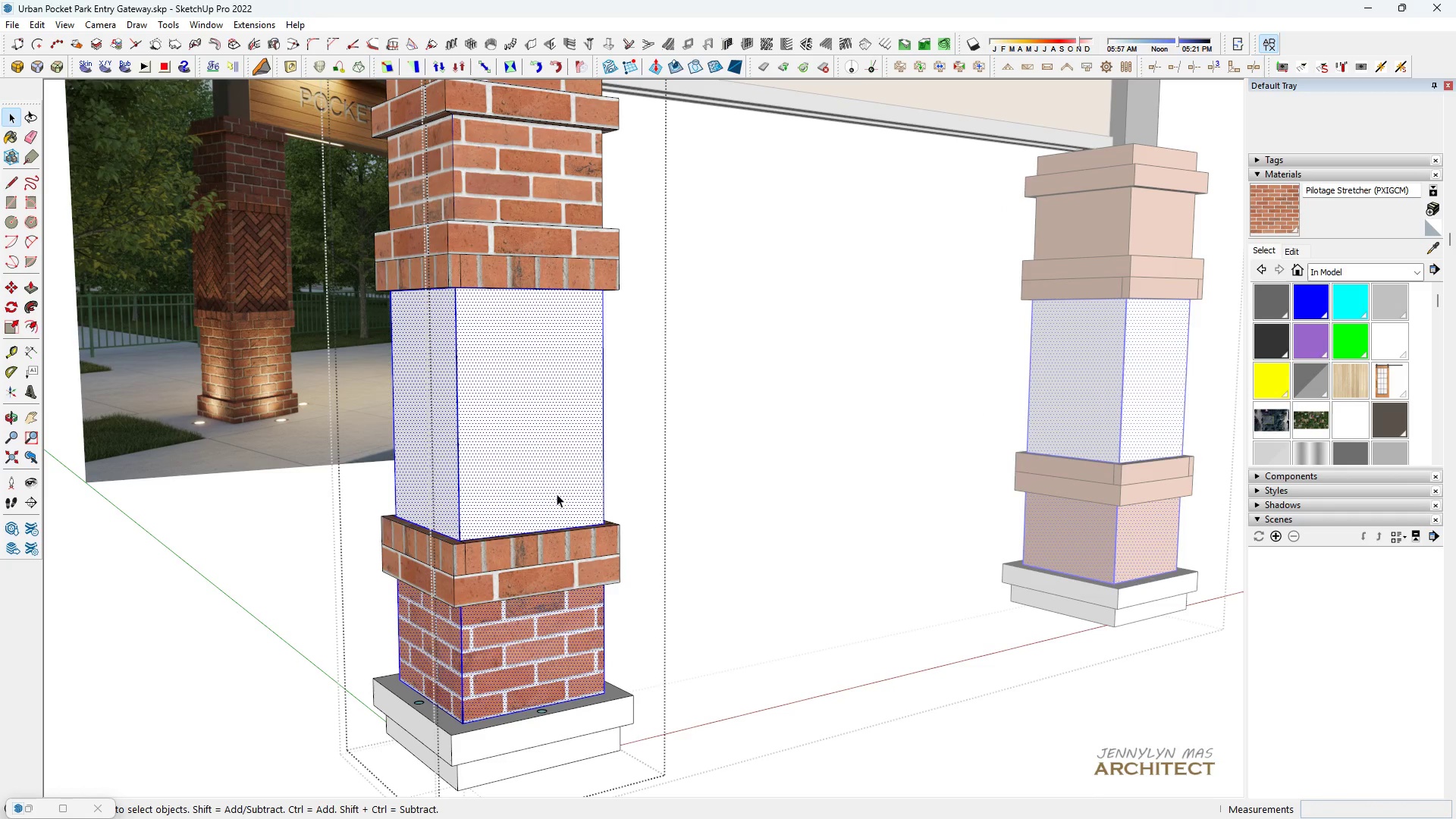 
triple_click([557, 494])
 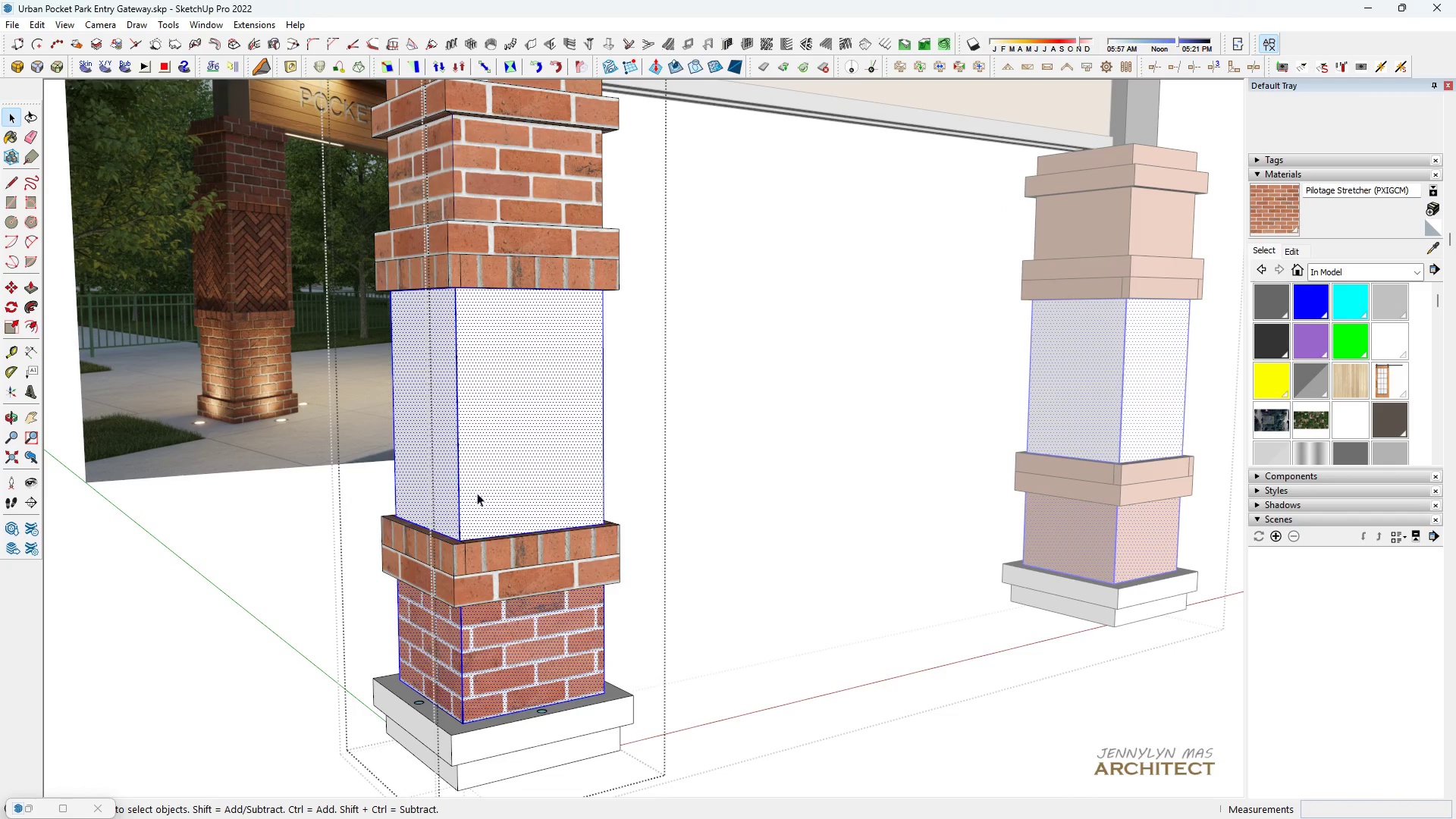 
scroll: coordinate [476, 492], scroll_direction: up, amount: 4.0
 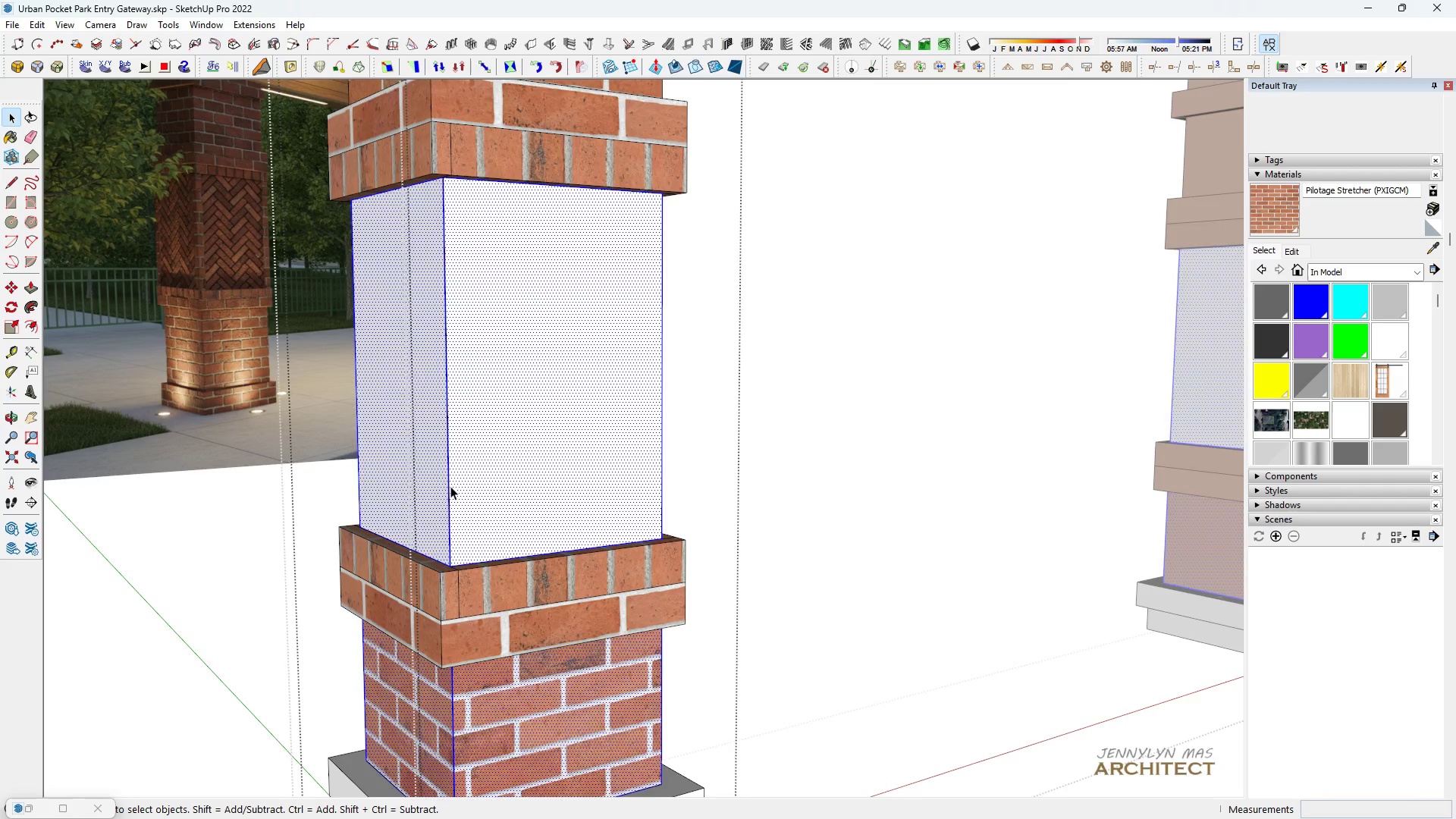 
left_click([450, 486])
 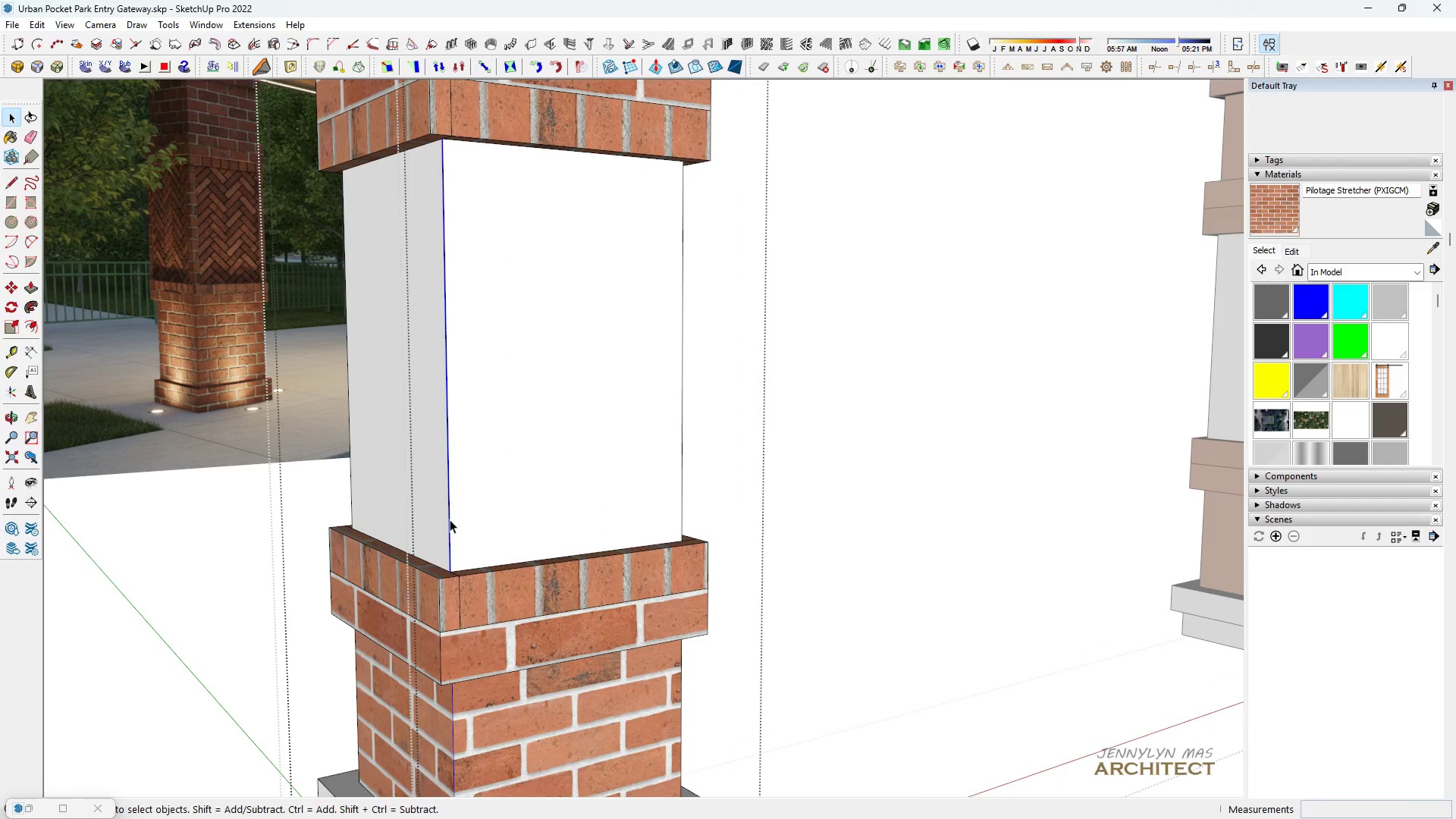 
scroll: coordinate [442, 587], scroll_direction: up, amount: 4.0
 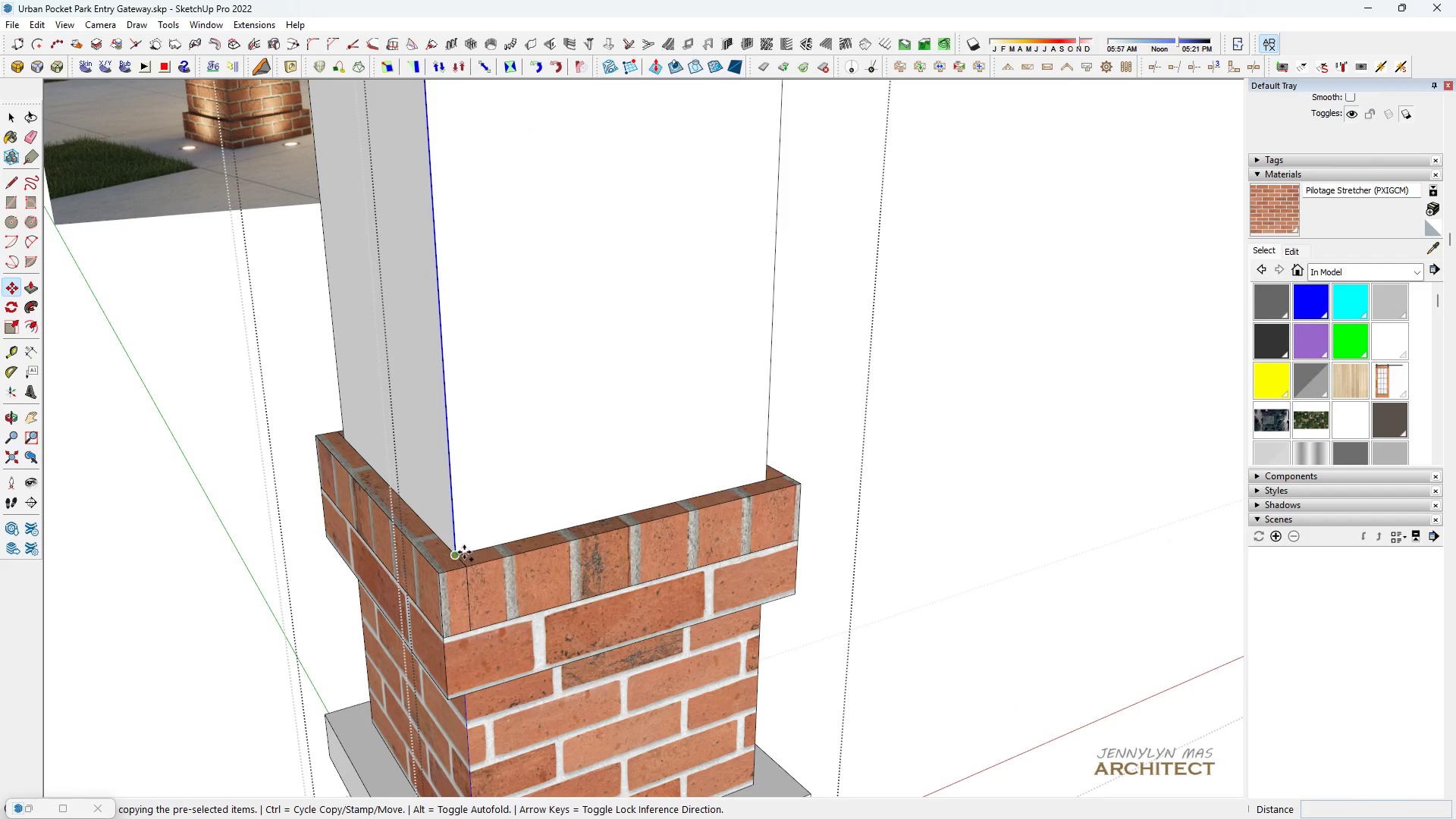 
key(M)
 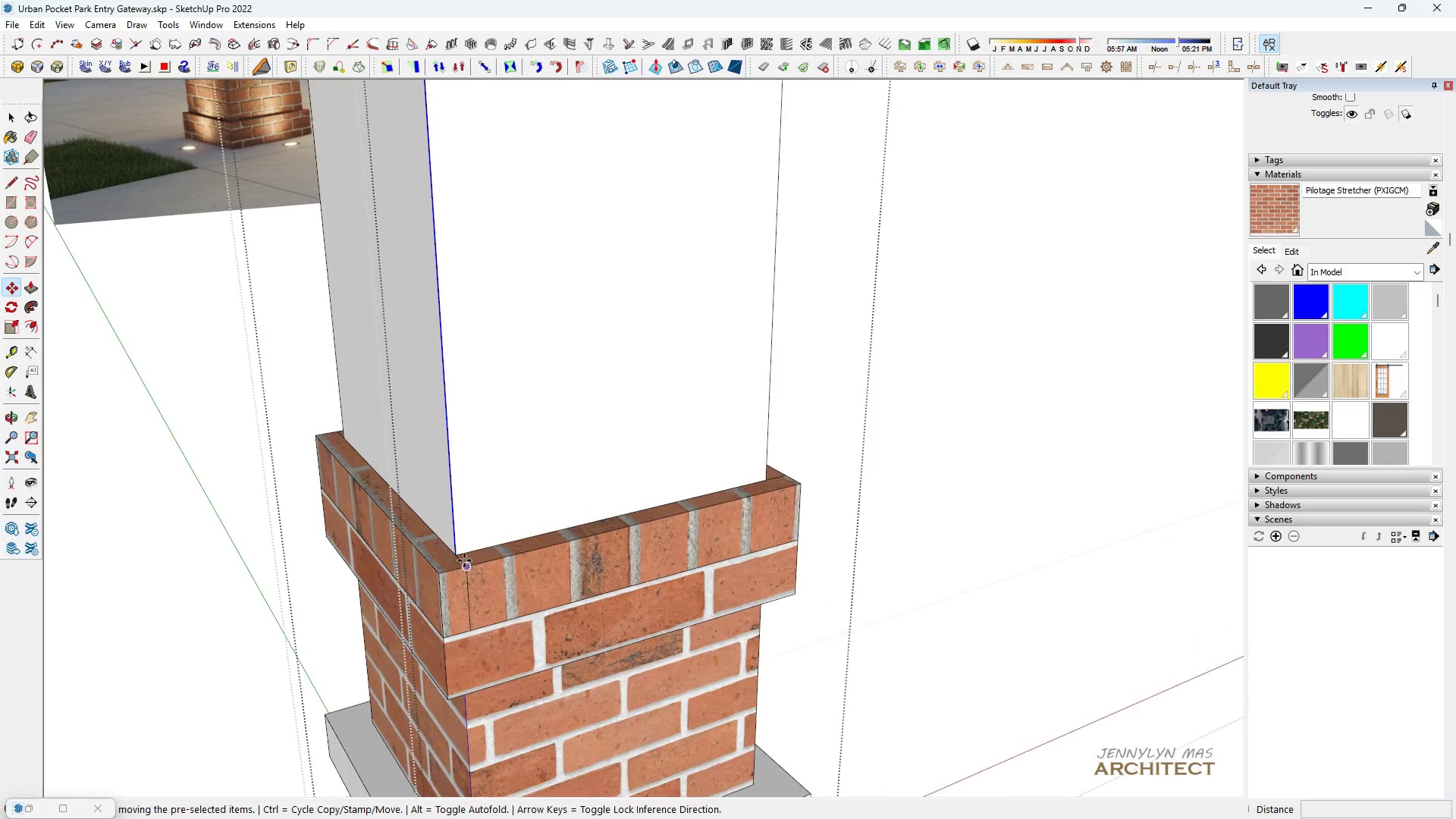 
key(Control+ControlLeft)
 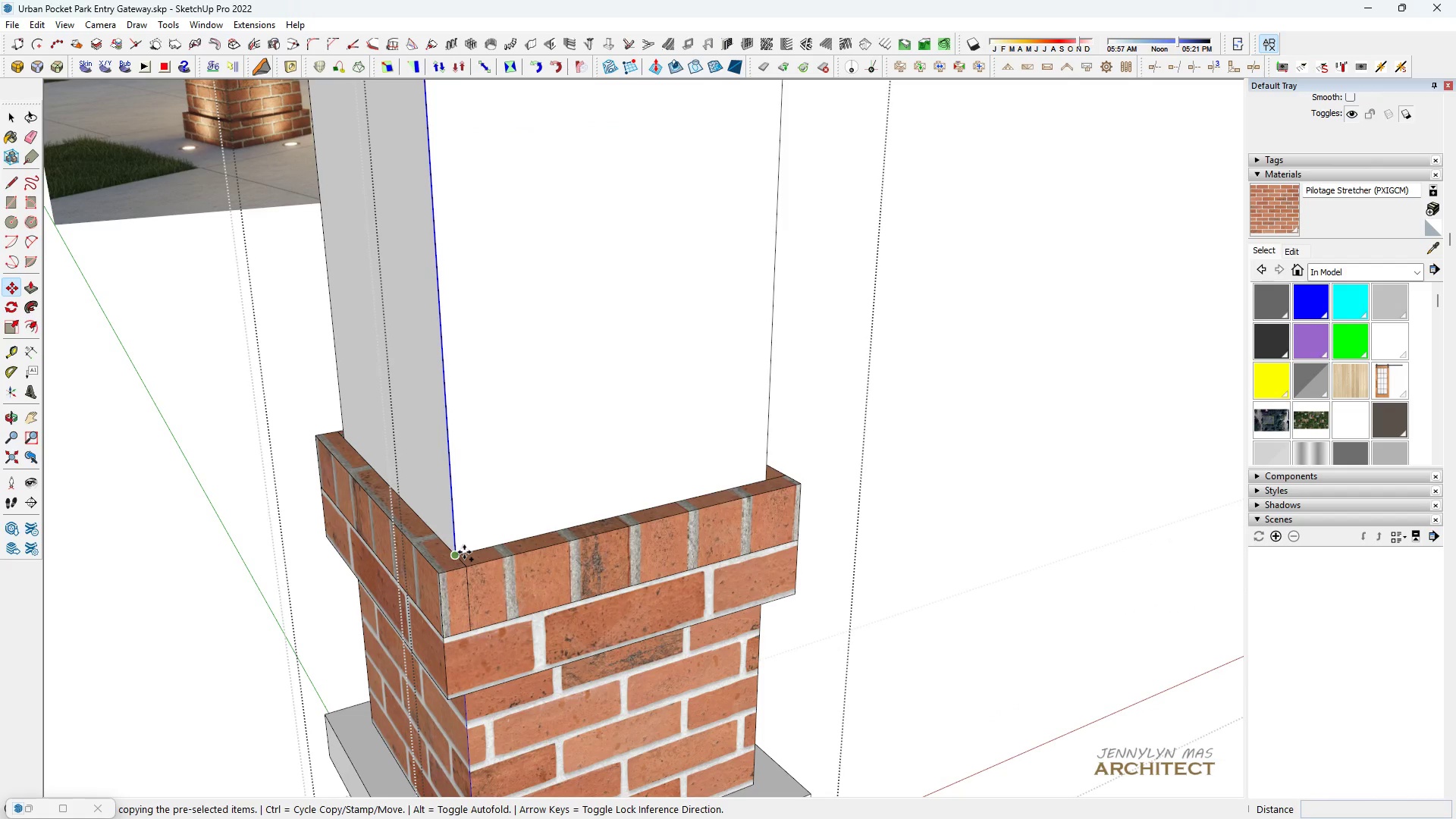 
left_click([464, 552])
 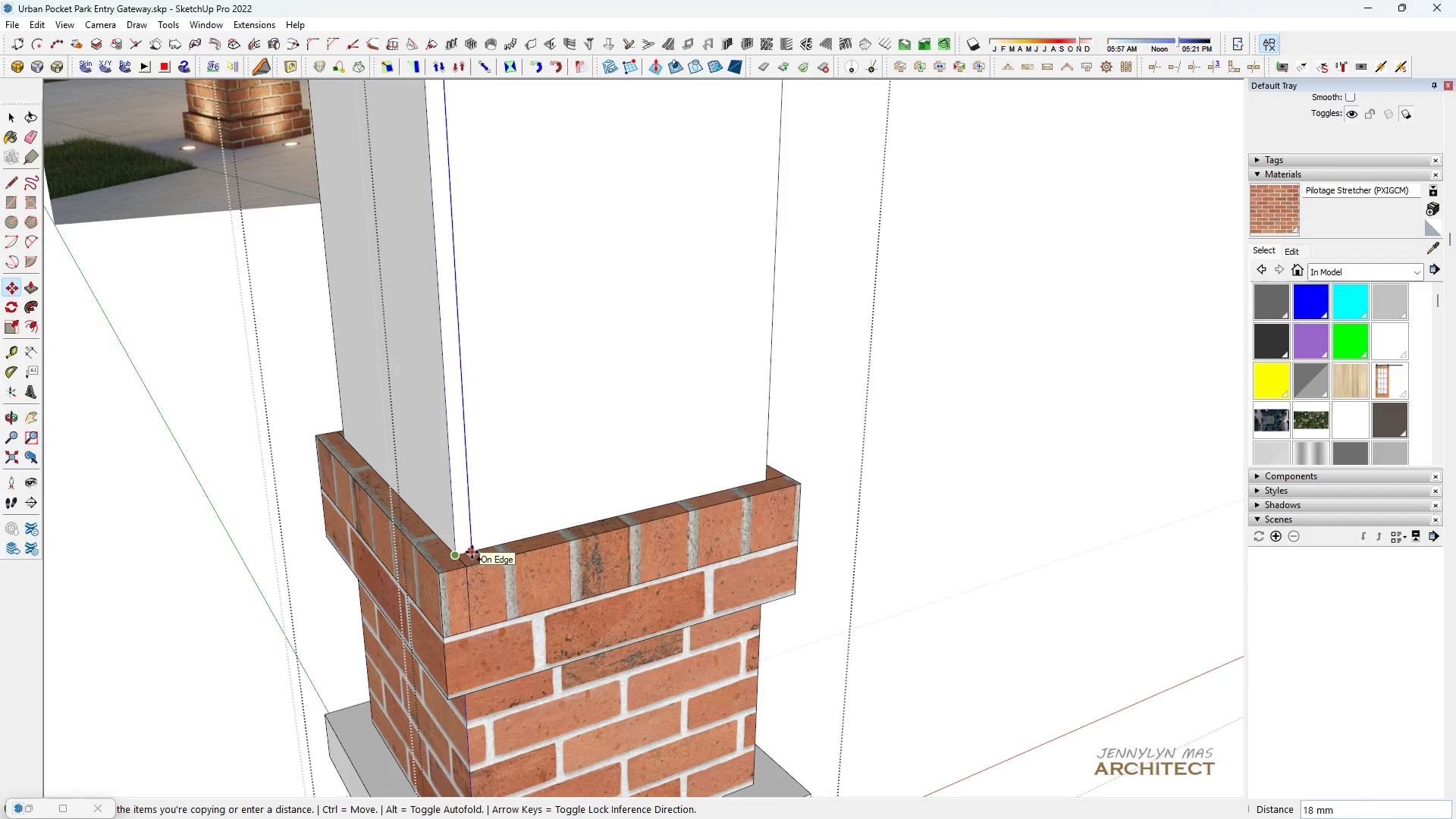 
type(25)
 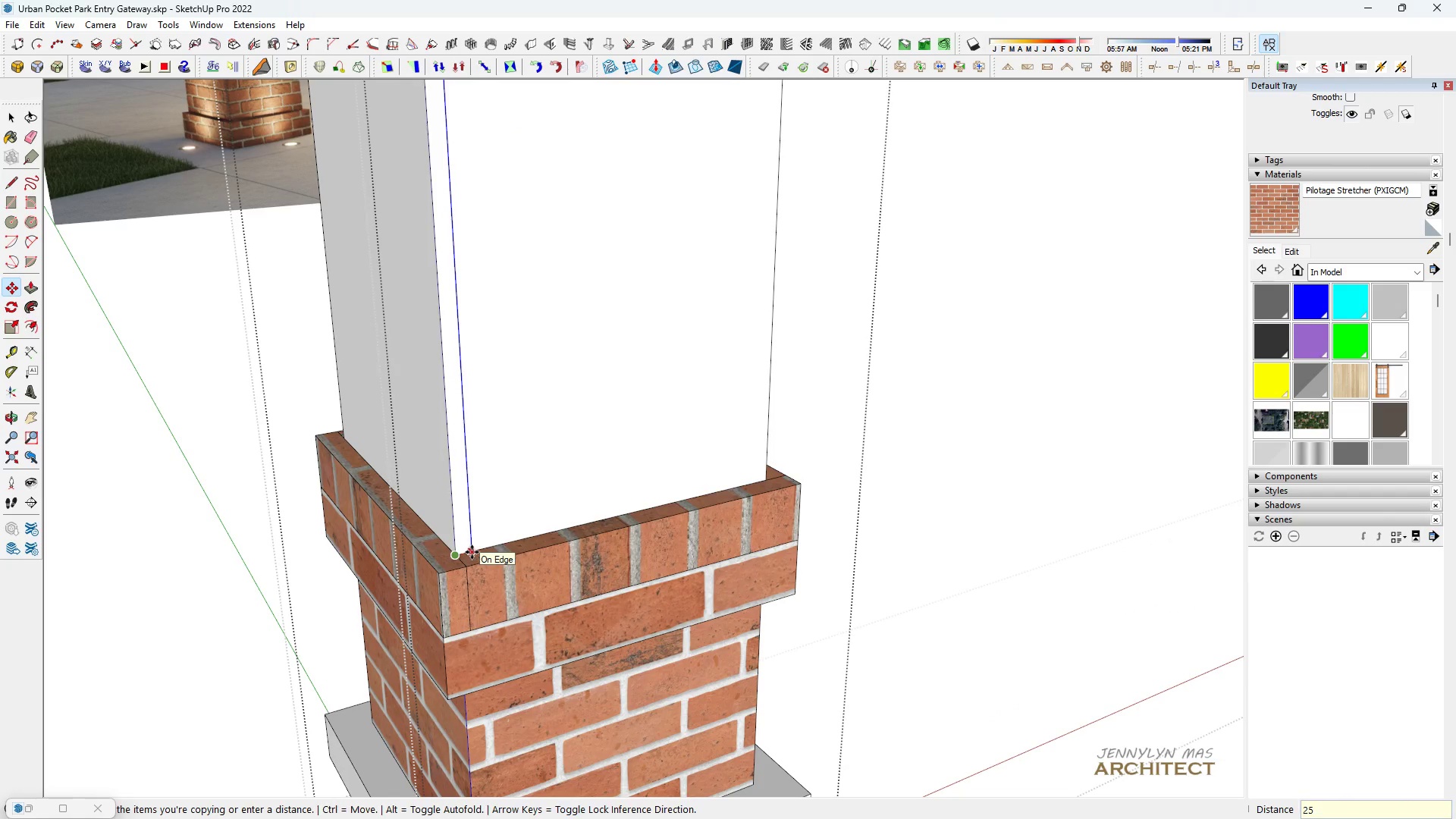 
key(Enter)
 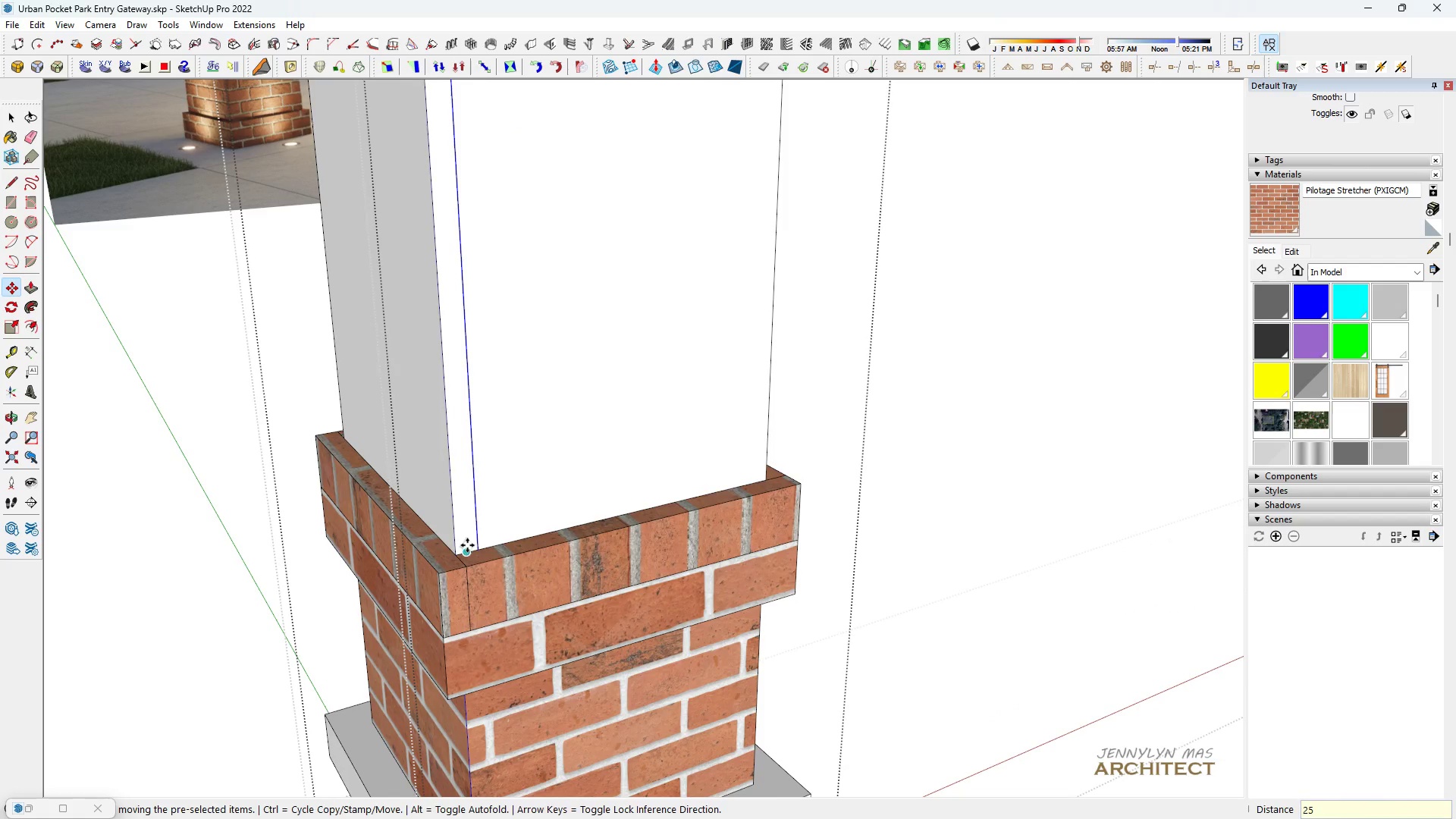 
key(Space)
 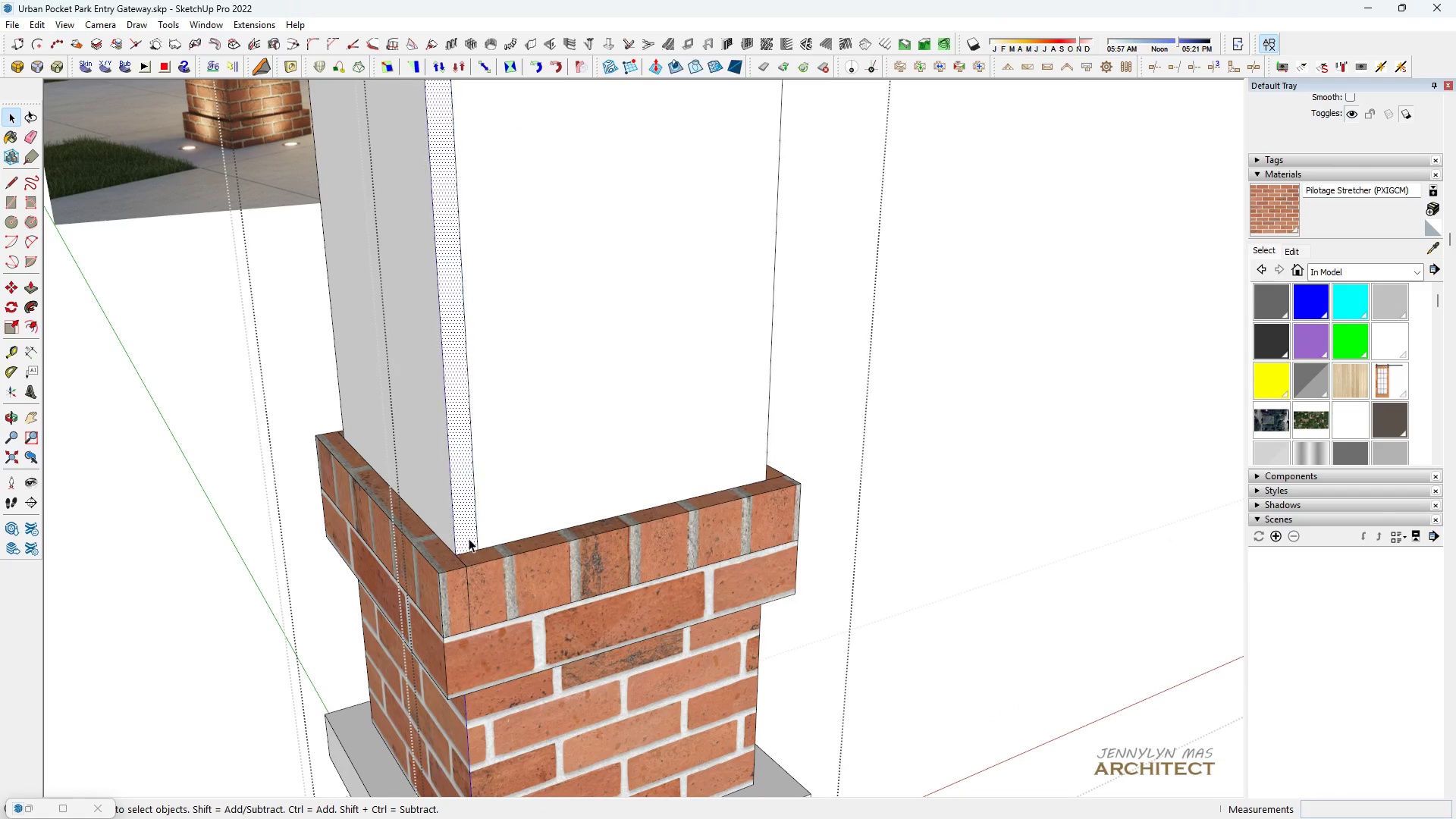 
left_click([467, 539])
 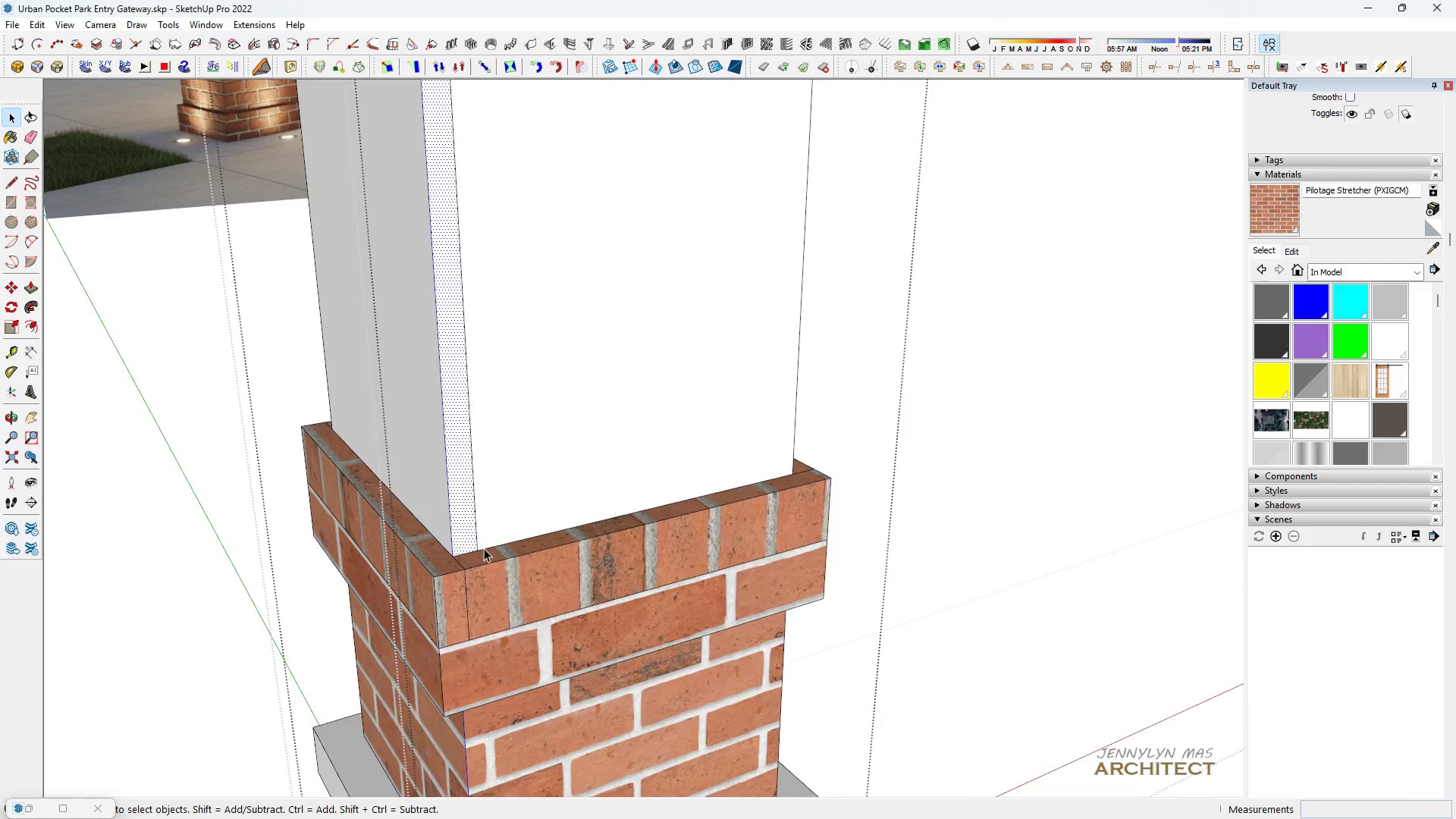 
scroll: coordinate [485, 551], scroll_direction: up, amount: 4.0
 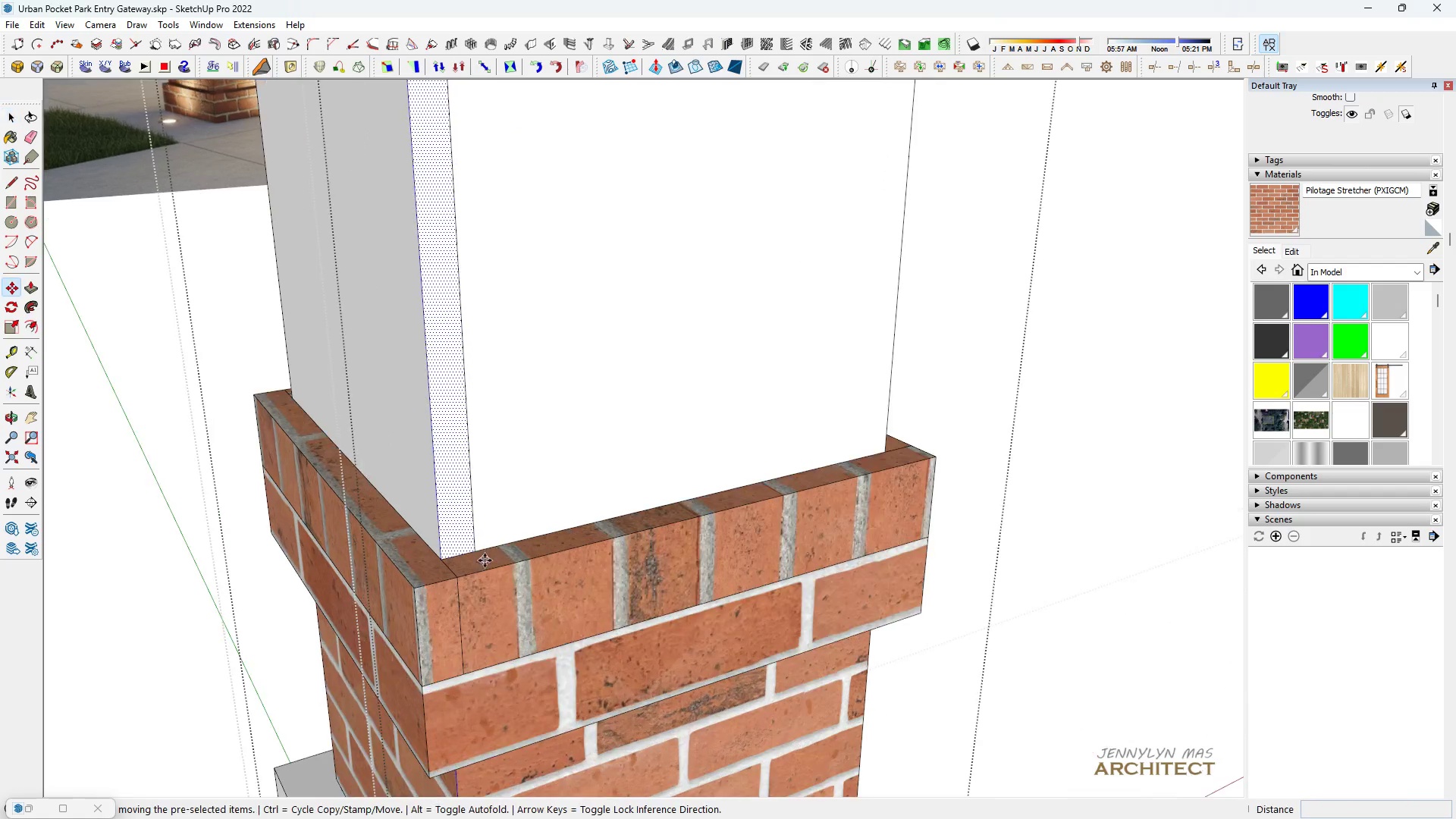 
key(M)
 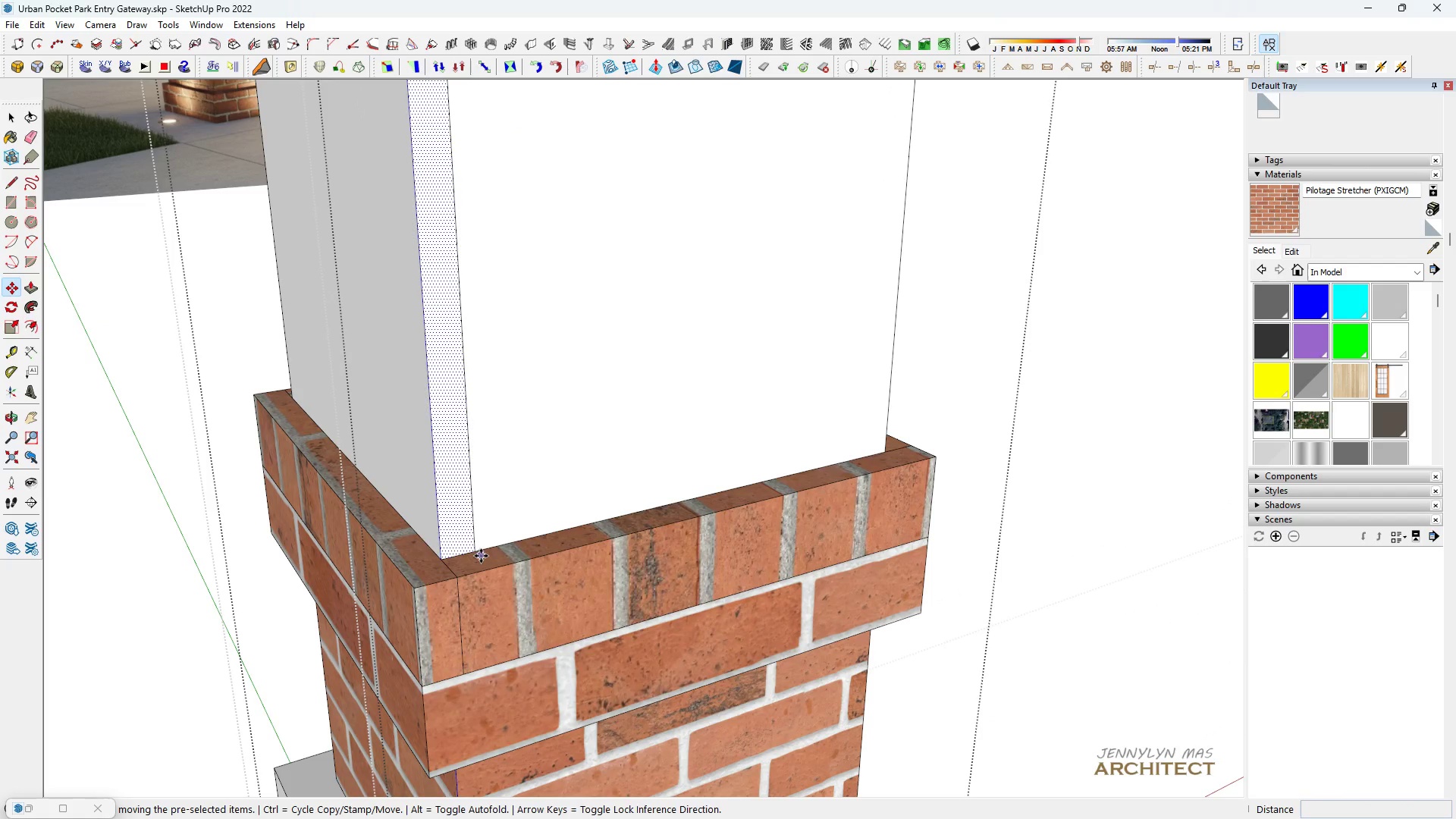 
key(Control+ControlLeft)
 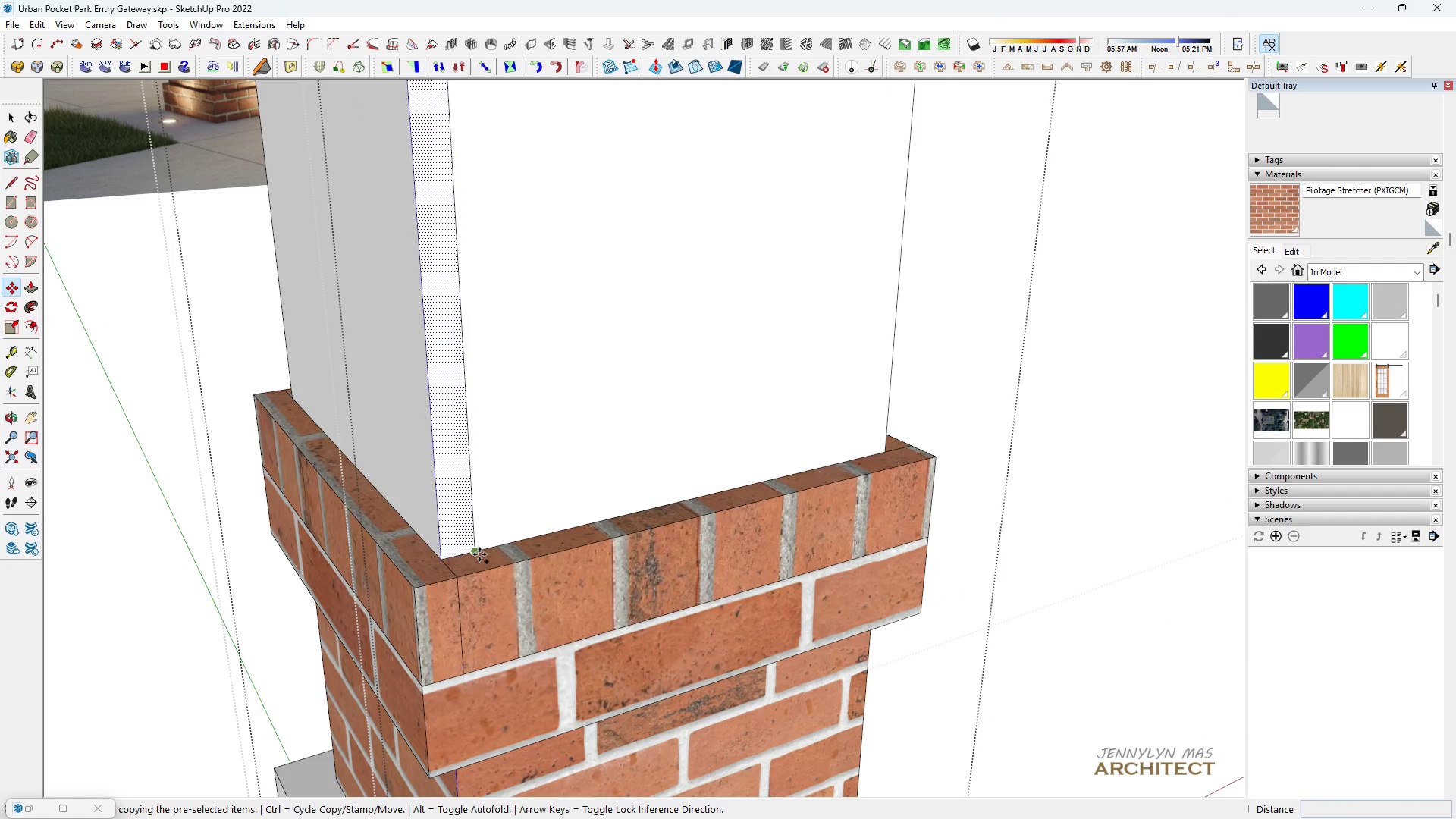 
left_click([479, 554])
 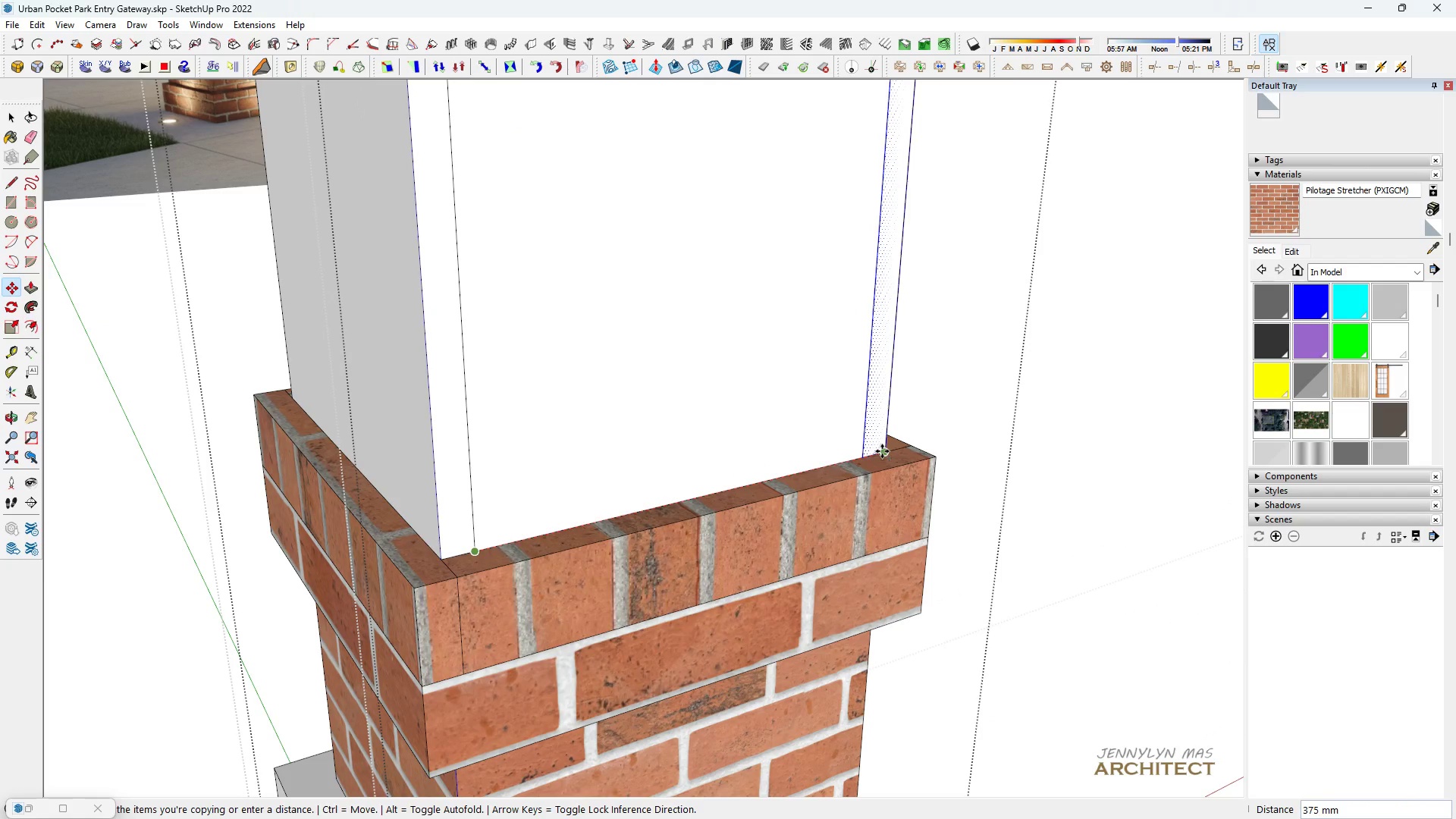 
key(Space)
 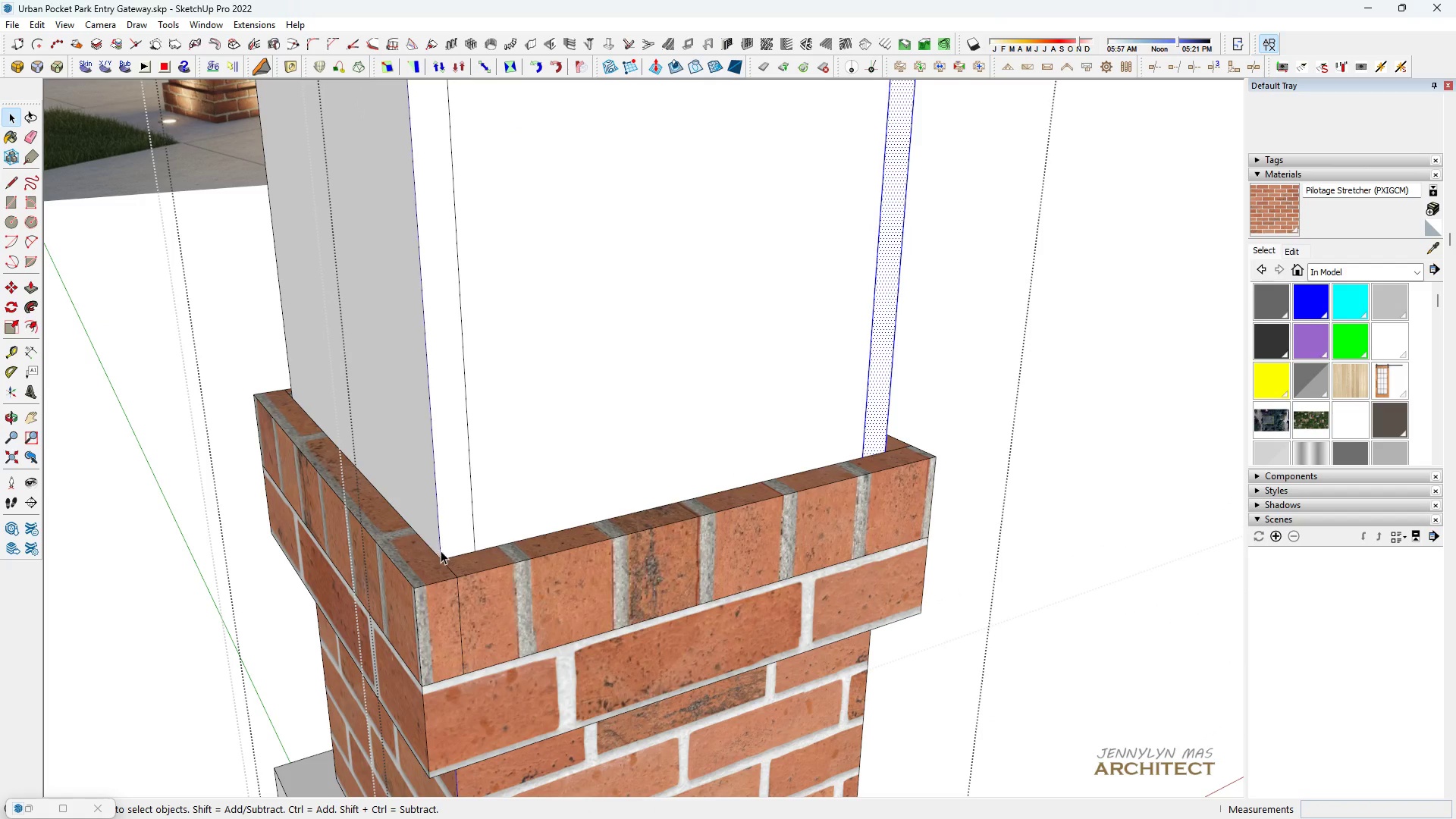 
left_click([442, 552])
 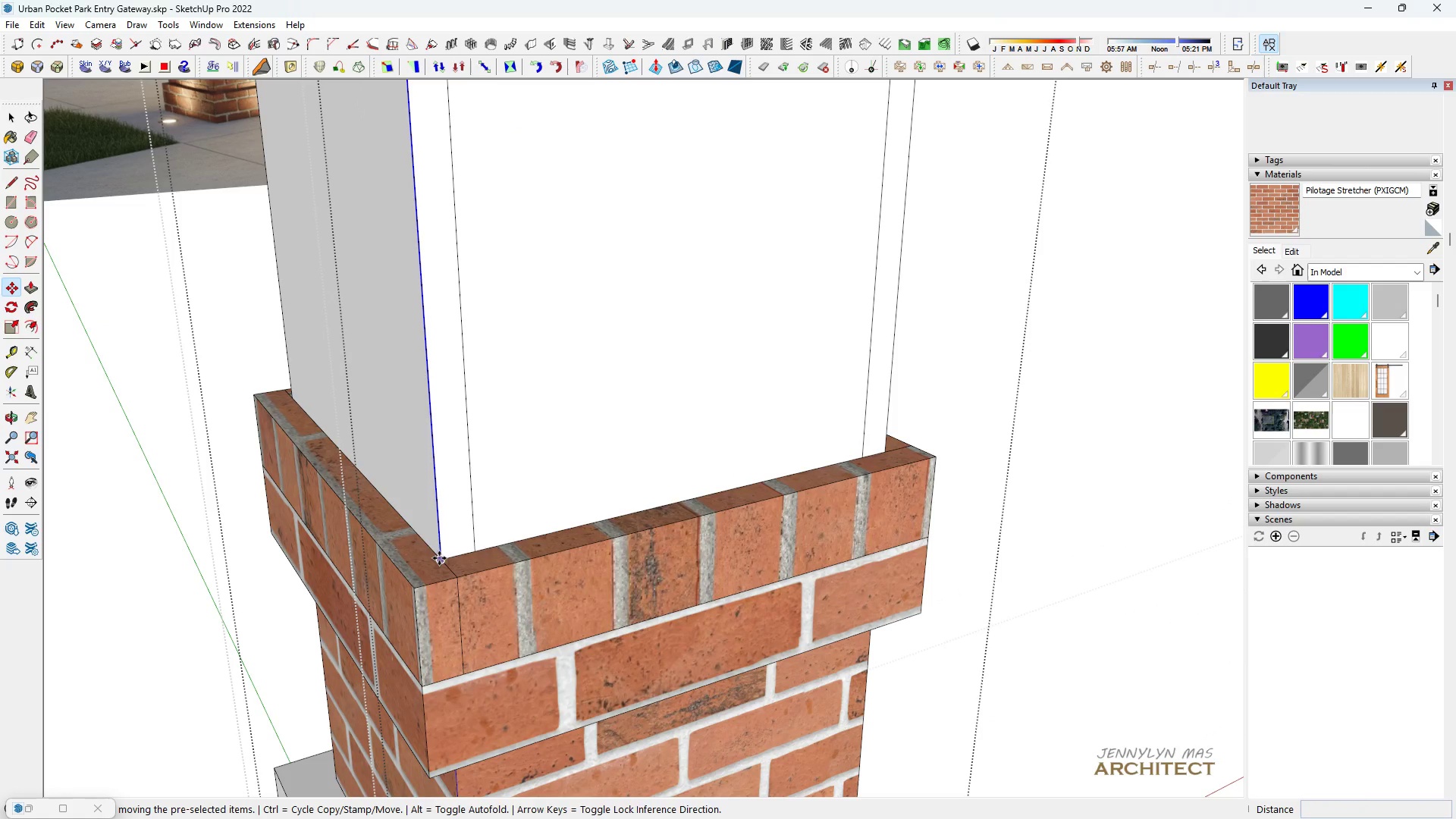 
key(M)
 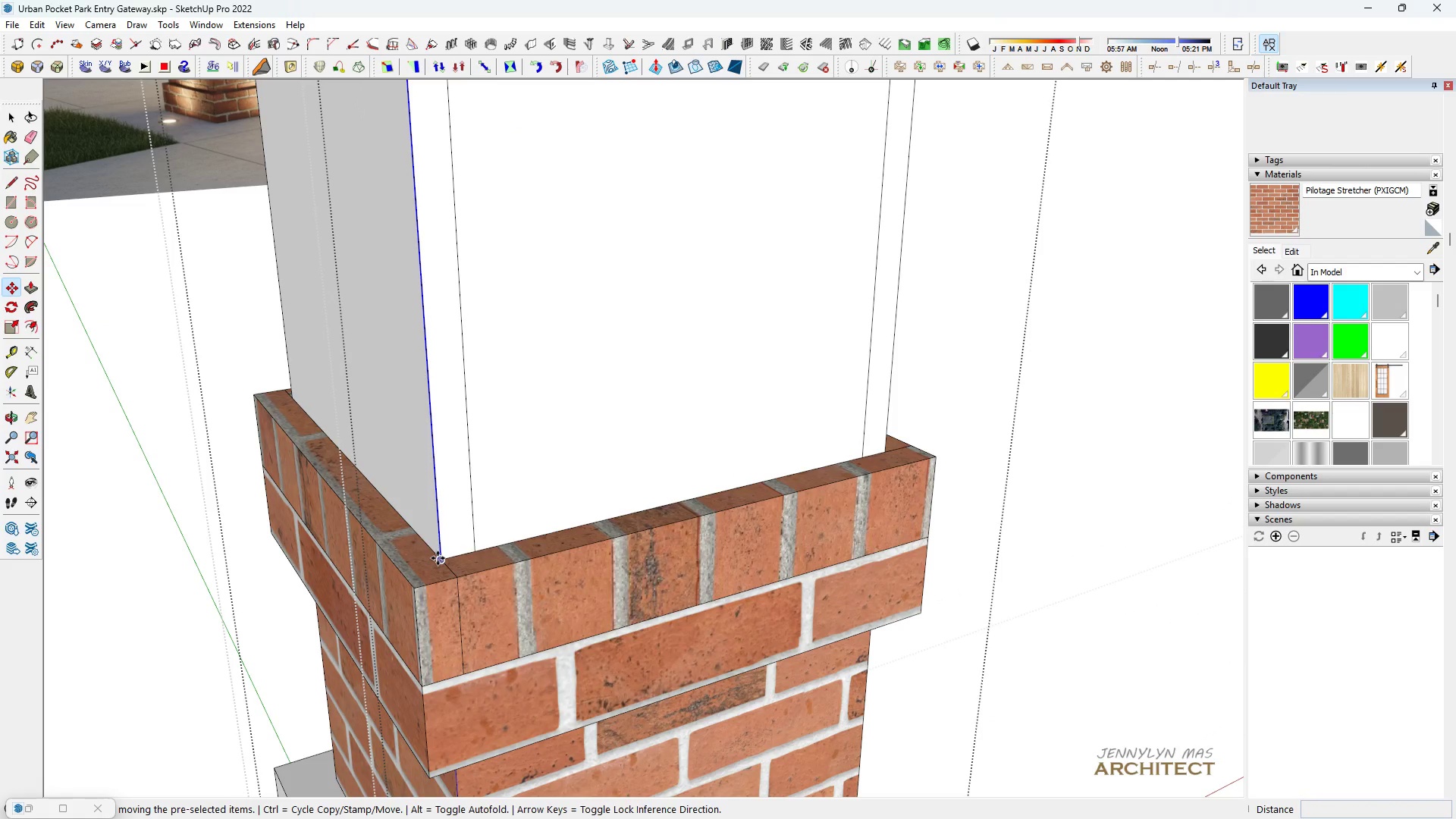 
key(Control+ControlLeft)
 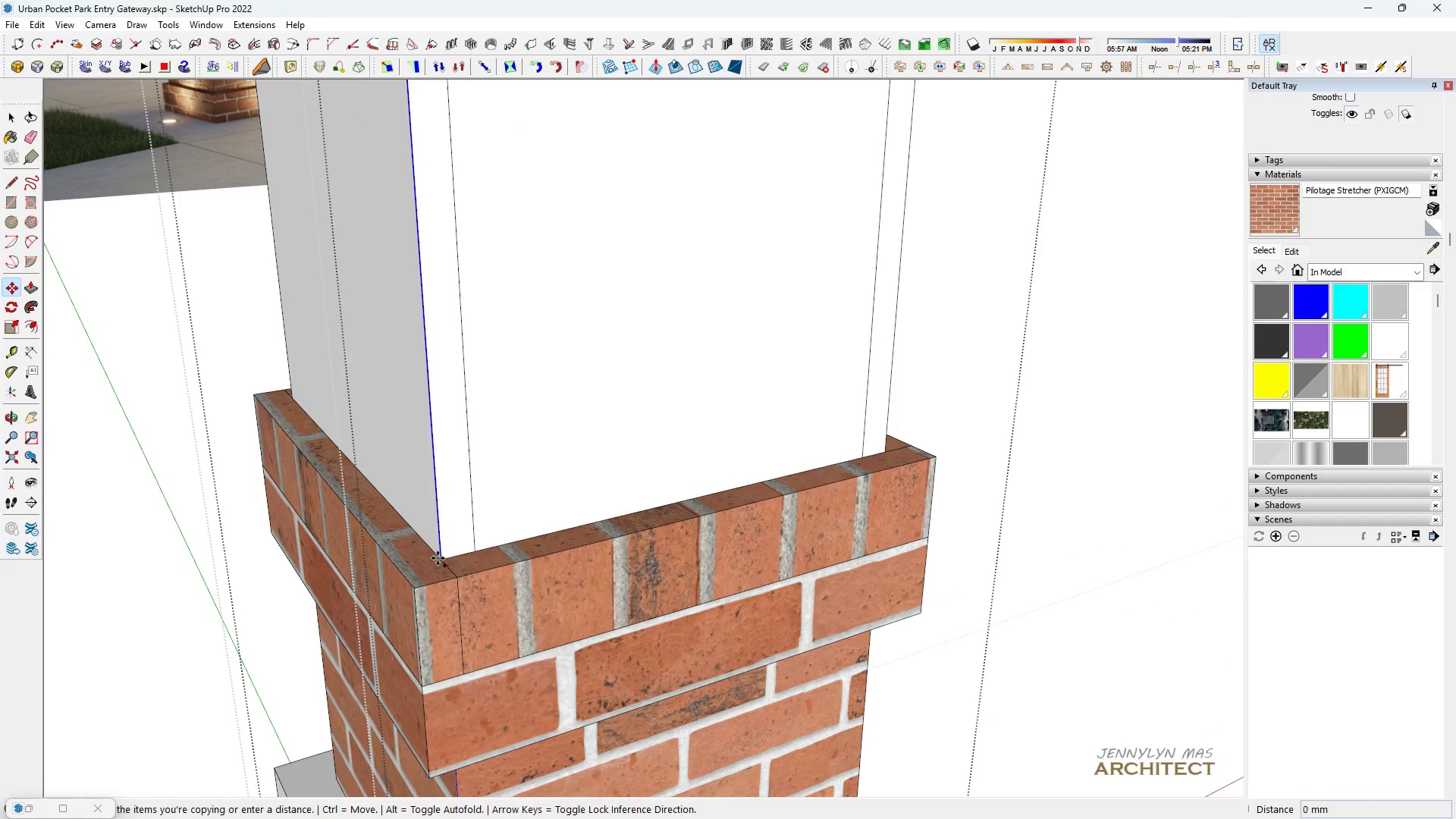 
left_click([438, 558])
 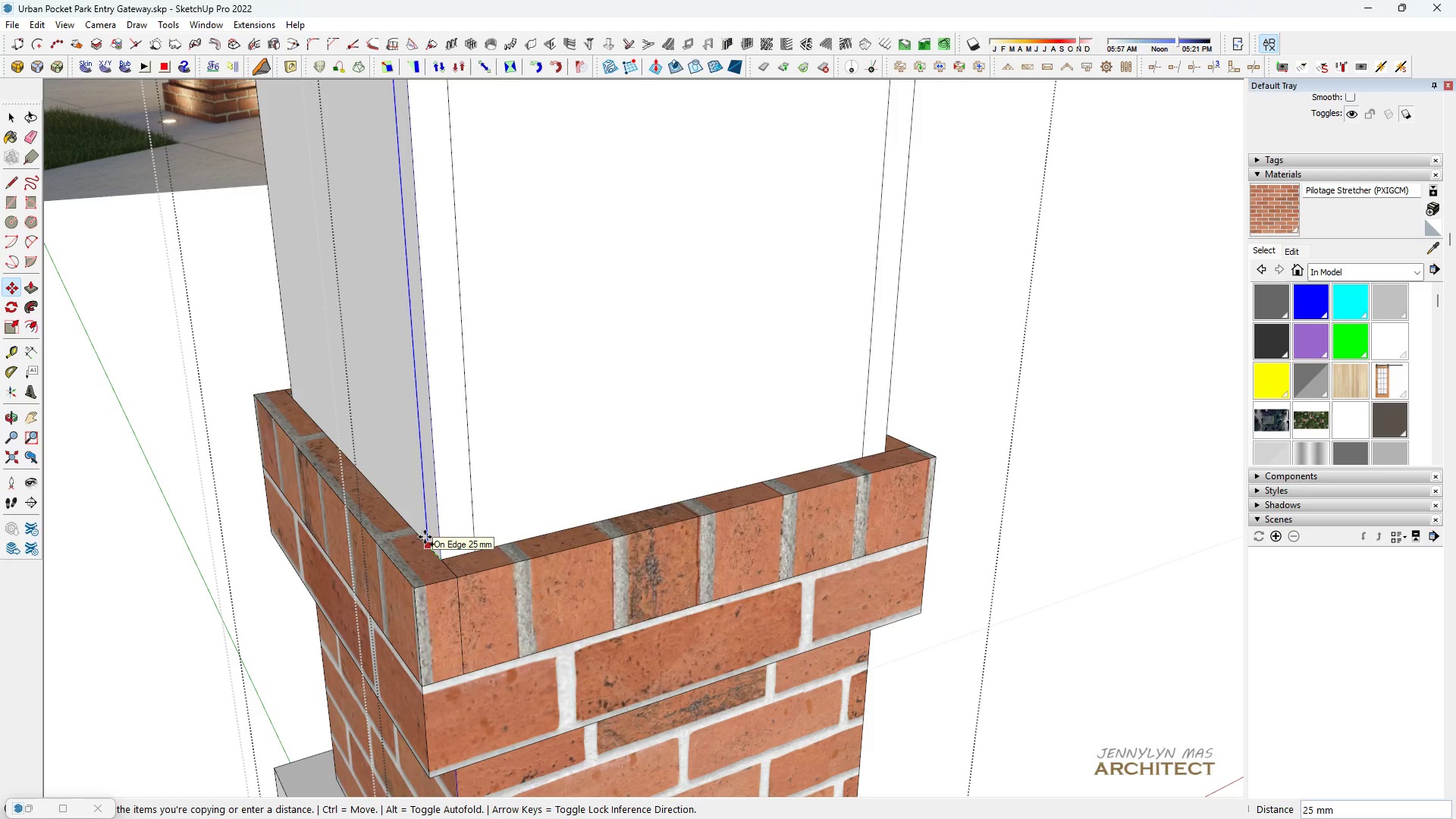 
left_click([425, 537])
 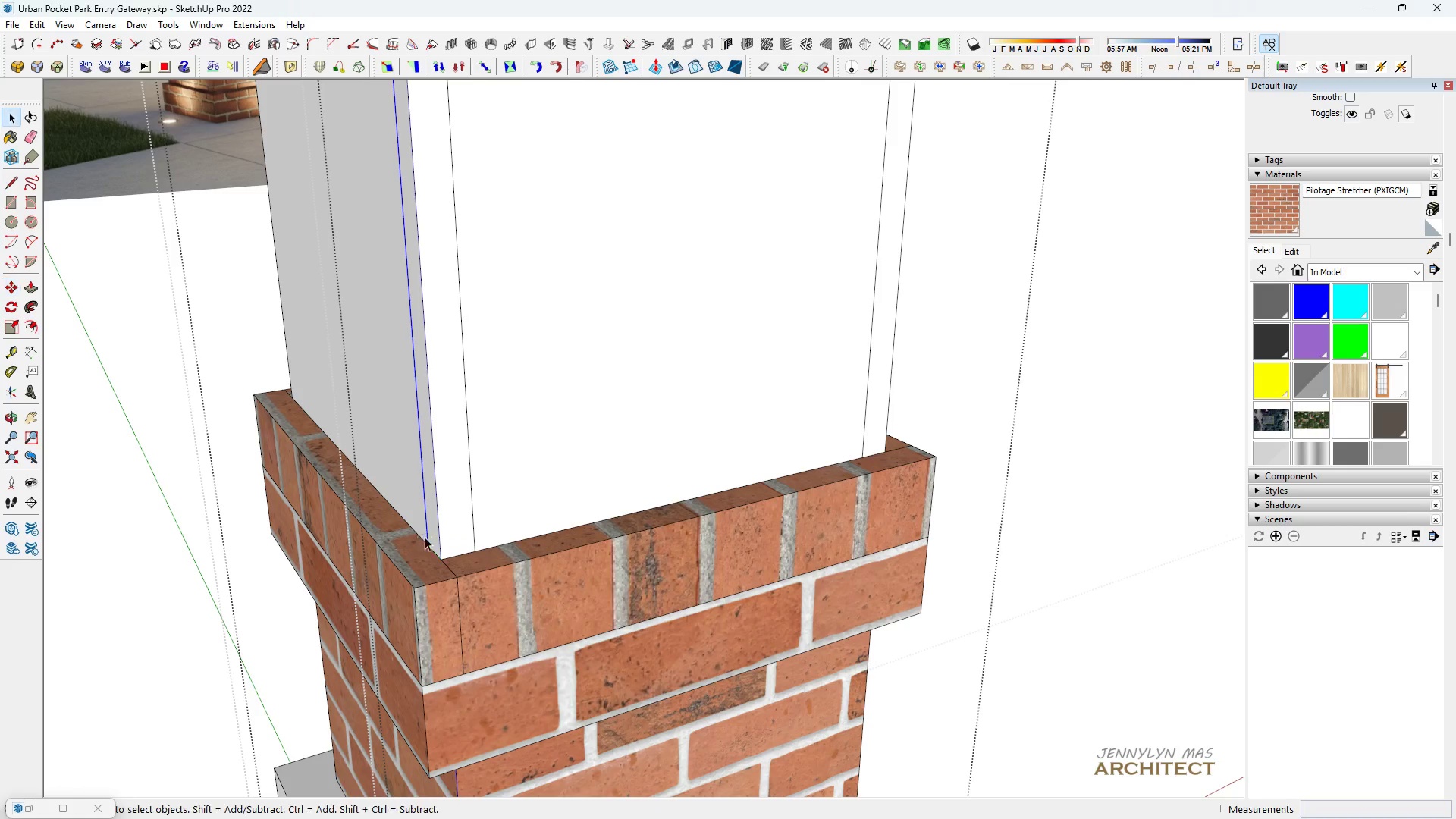 
key(Space)
 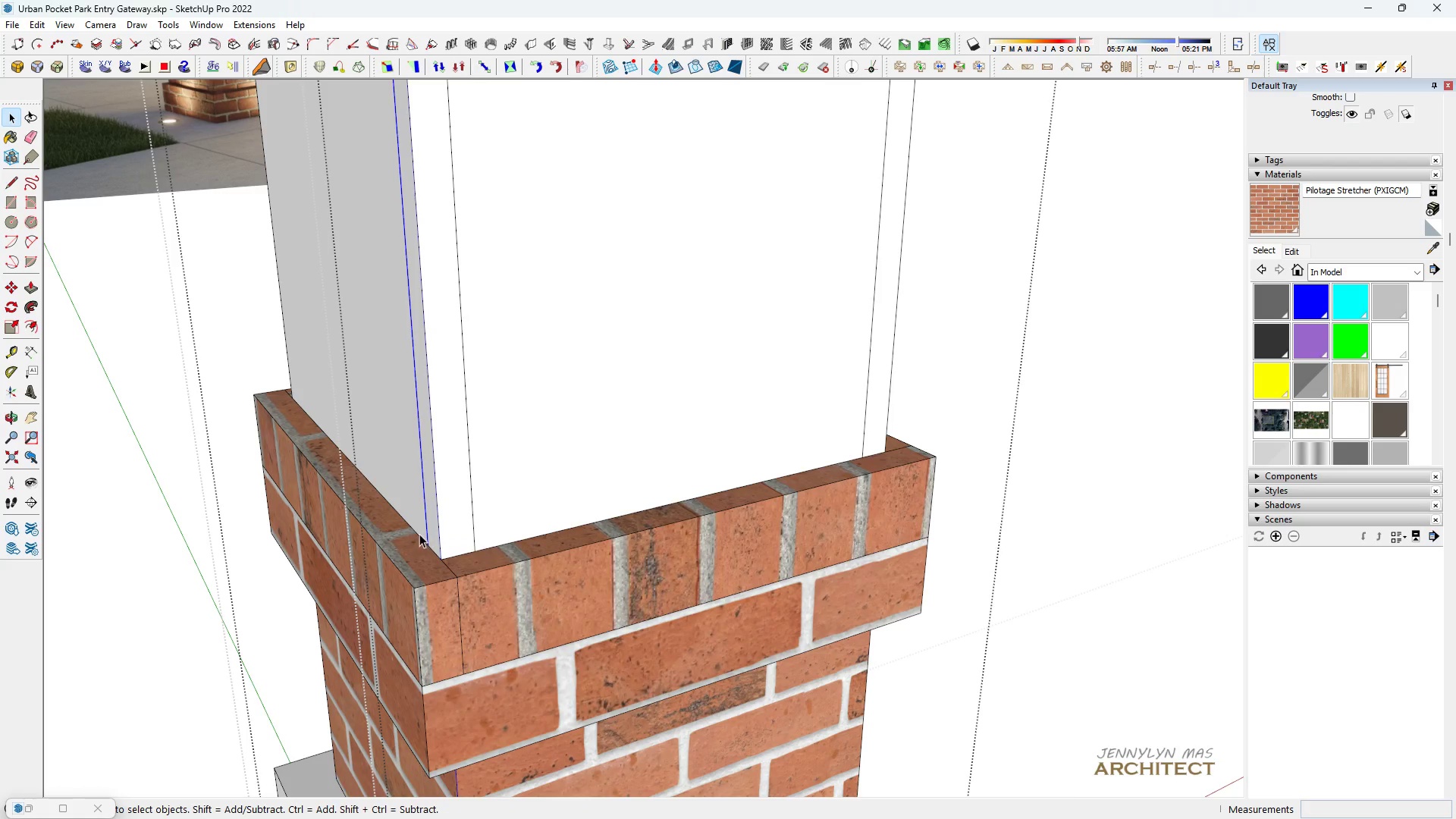 
key(H)
 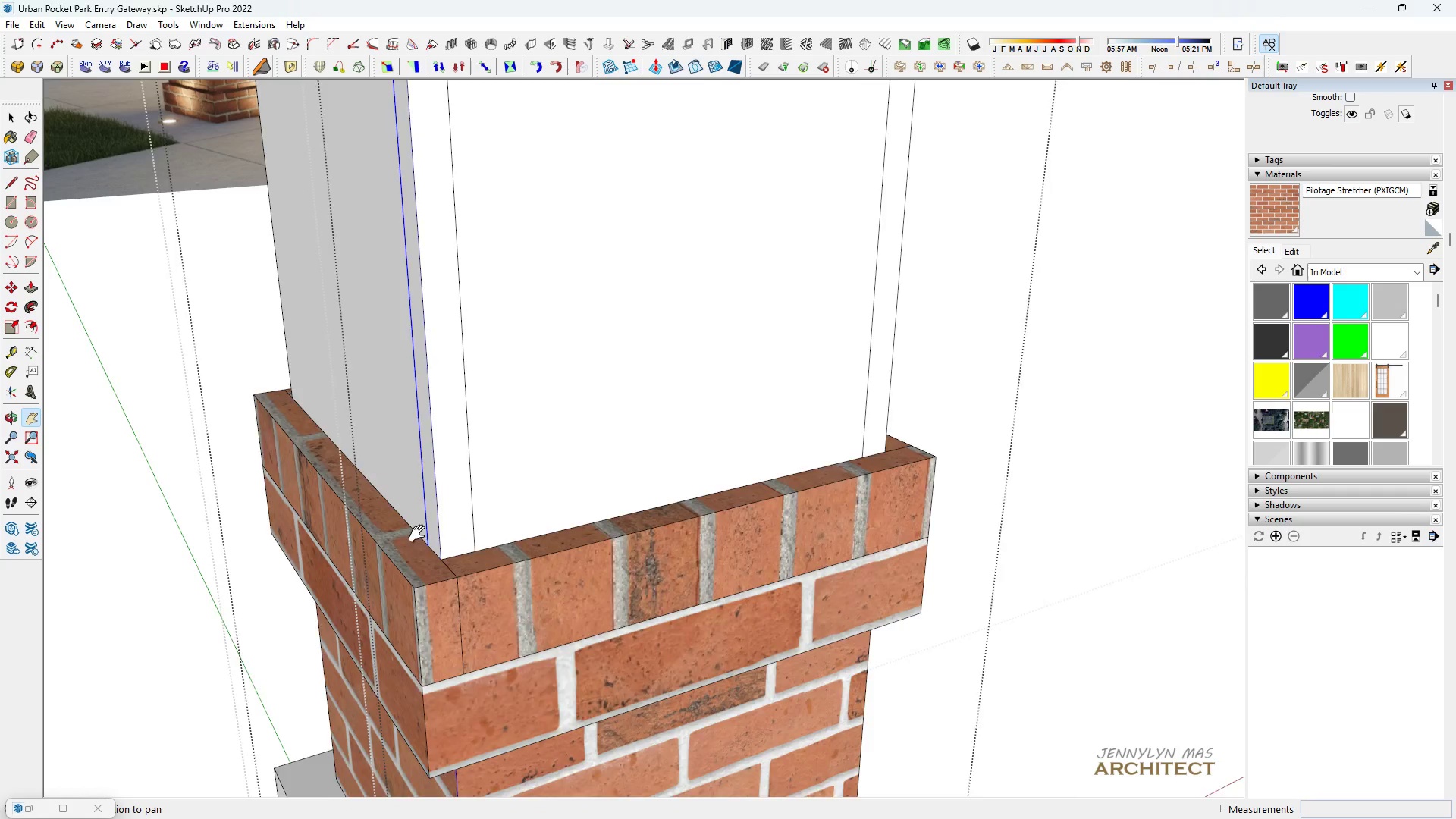 
left_click_drag(start_coordinate=[420, 534], to_coordinate=[601, 736])
 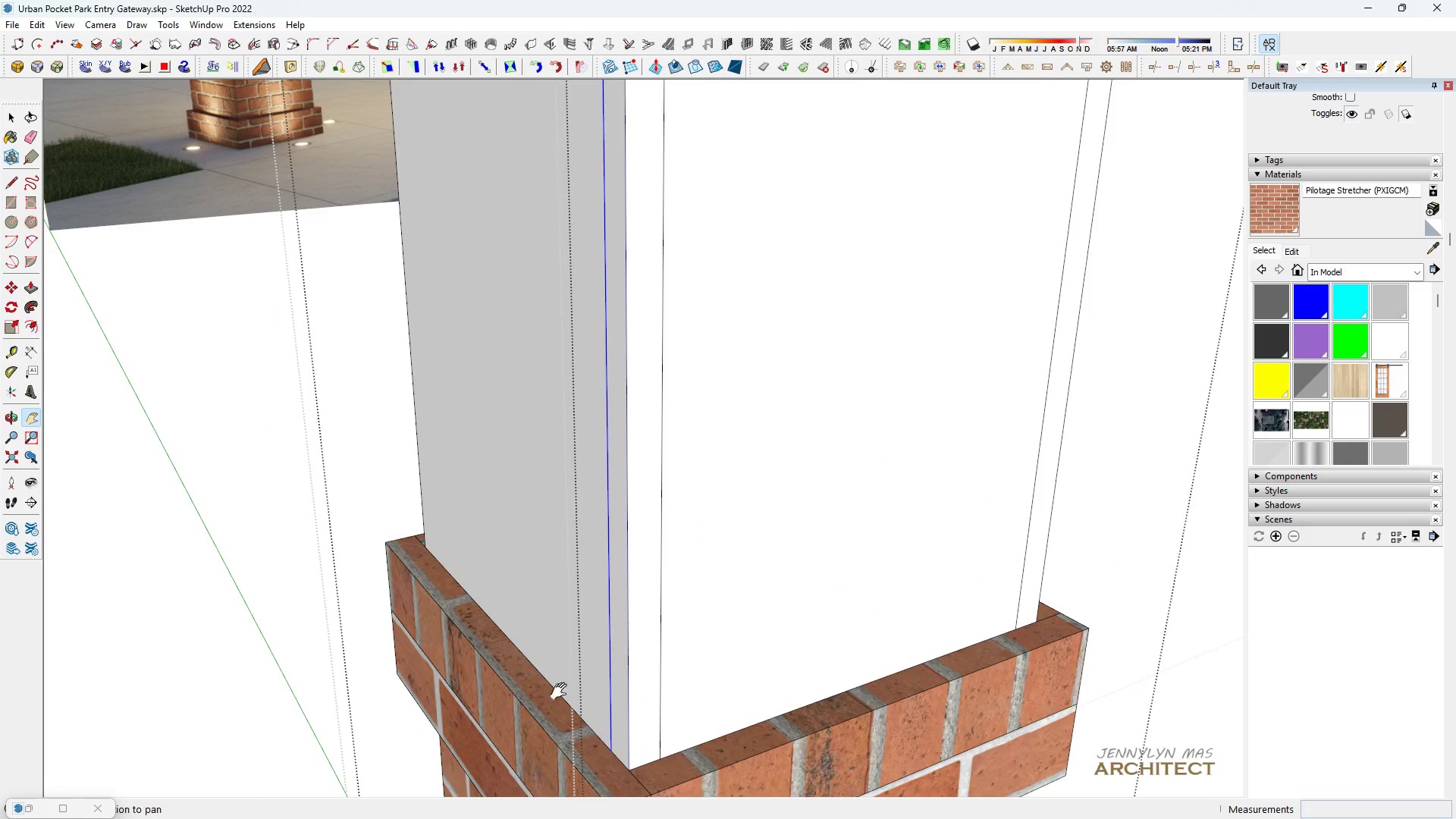 
scroll: coordinate [573, 695], scroll_direction: up, amount: 2.0
 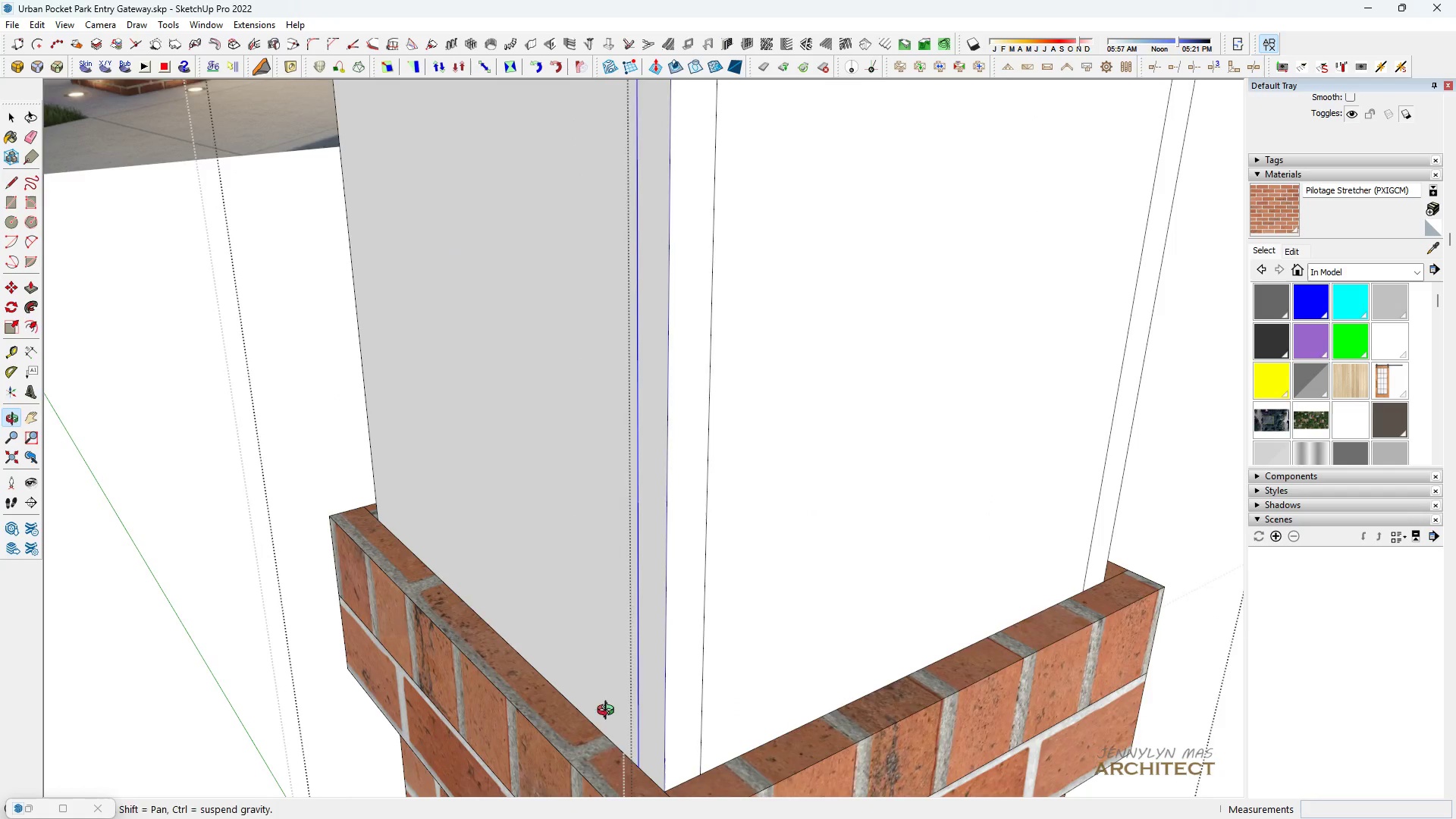 
key(Space)
 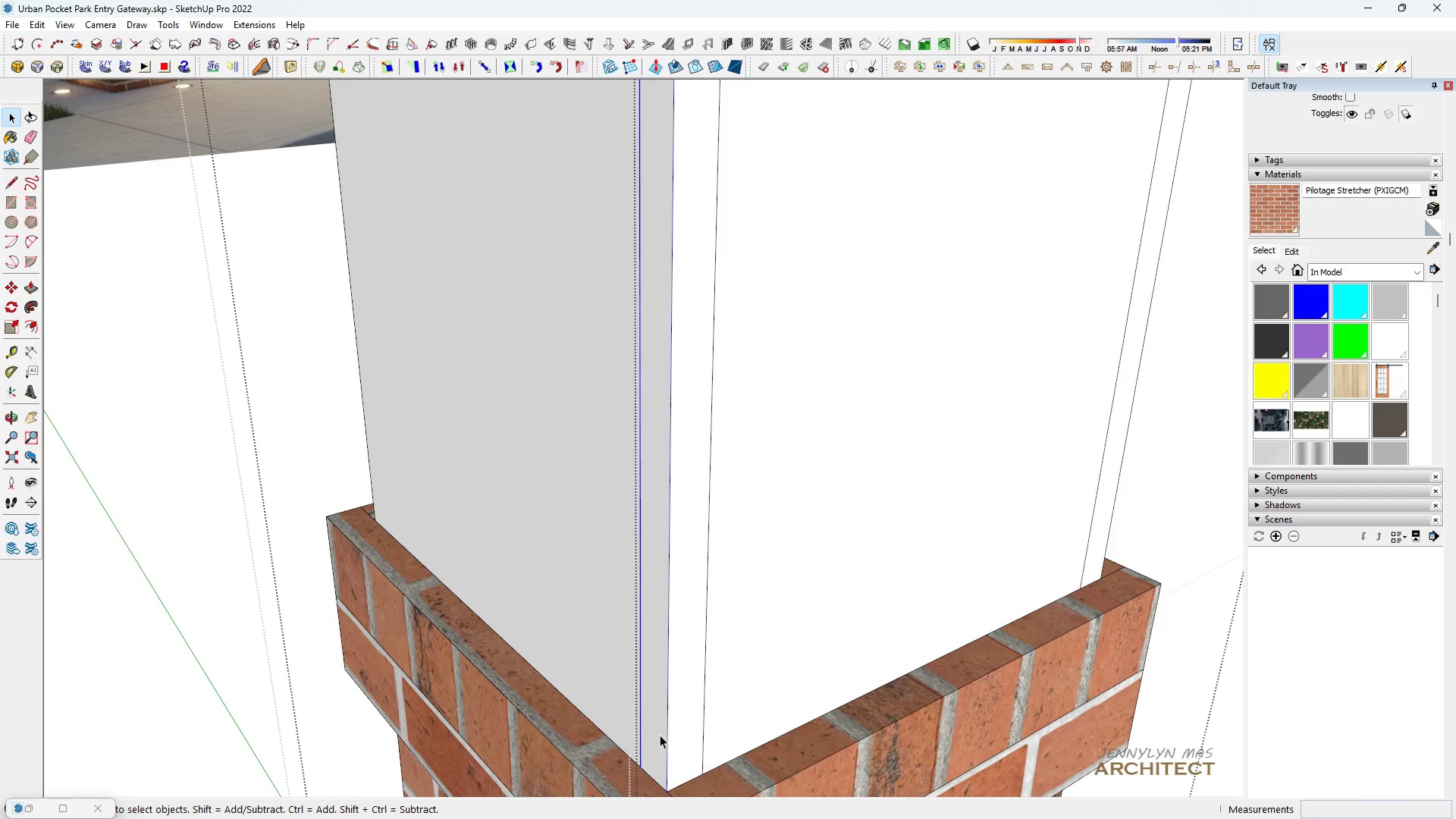 
left_click([660, 735])
 